 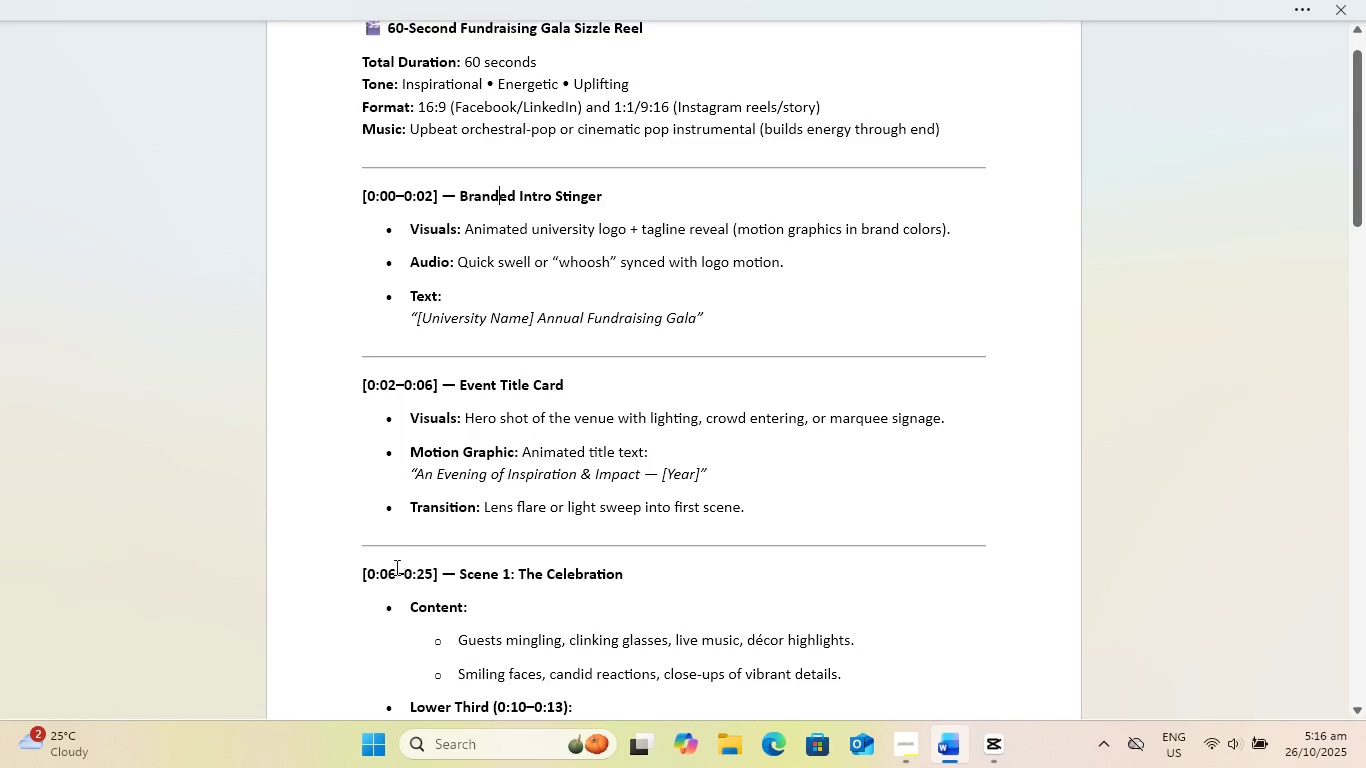 
scroll: coordinate [762, 460], scroll_direction: down, amount: 3.0
 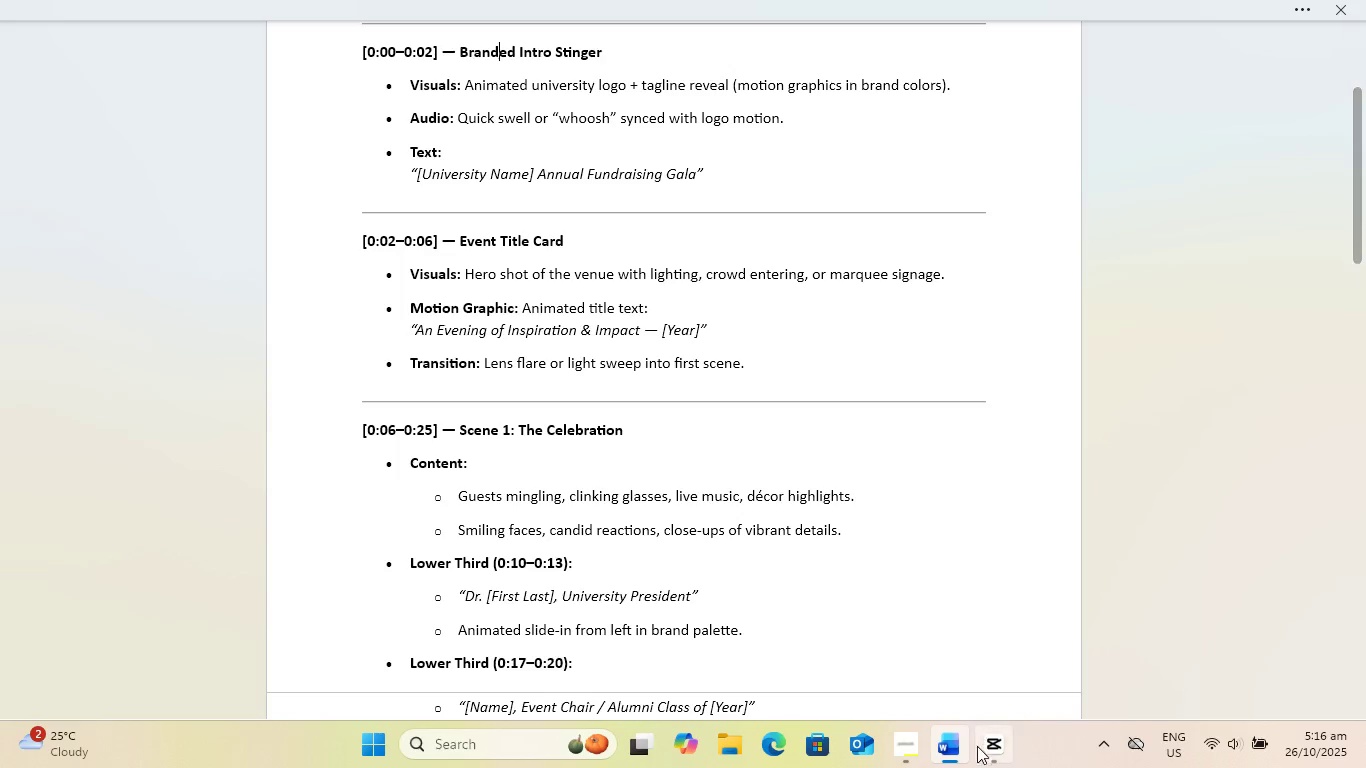 
left_click([1008, 741])
 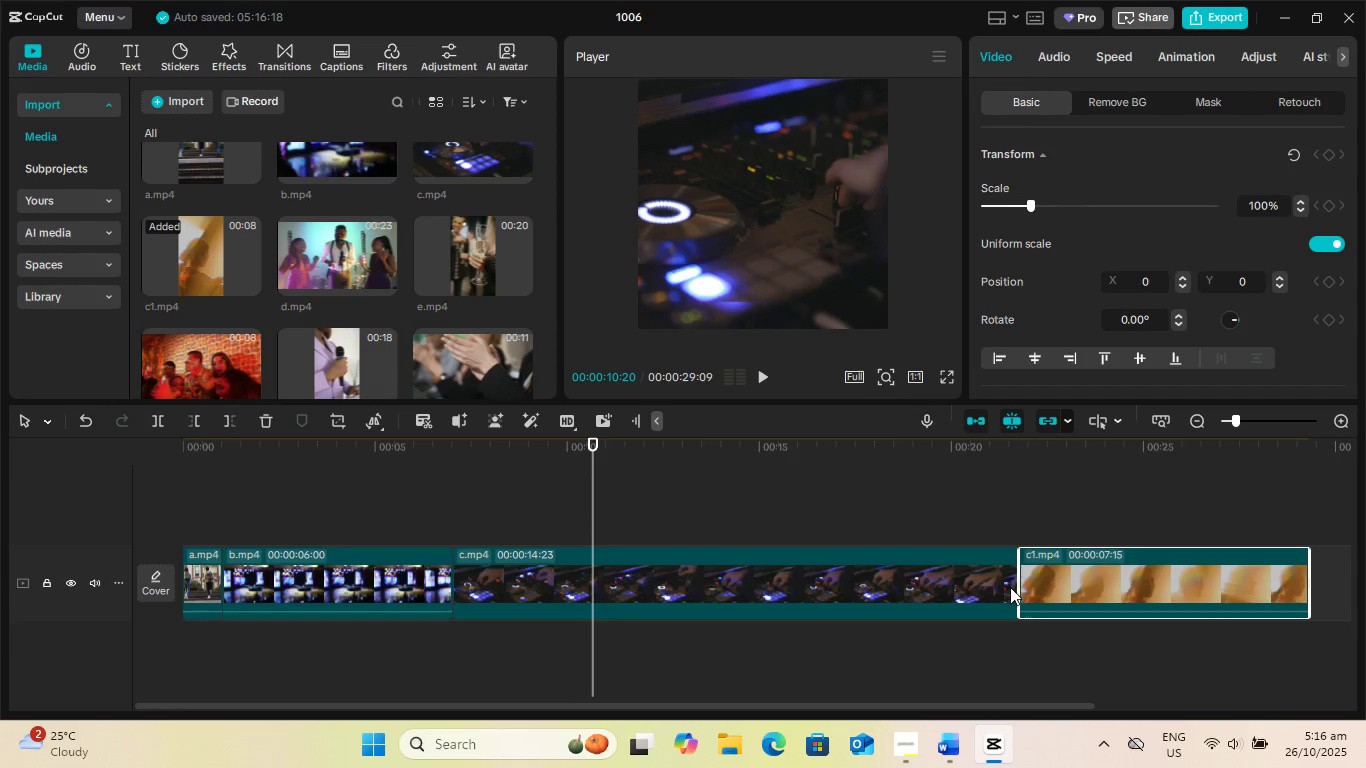 
left_click([848, 584])
 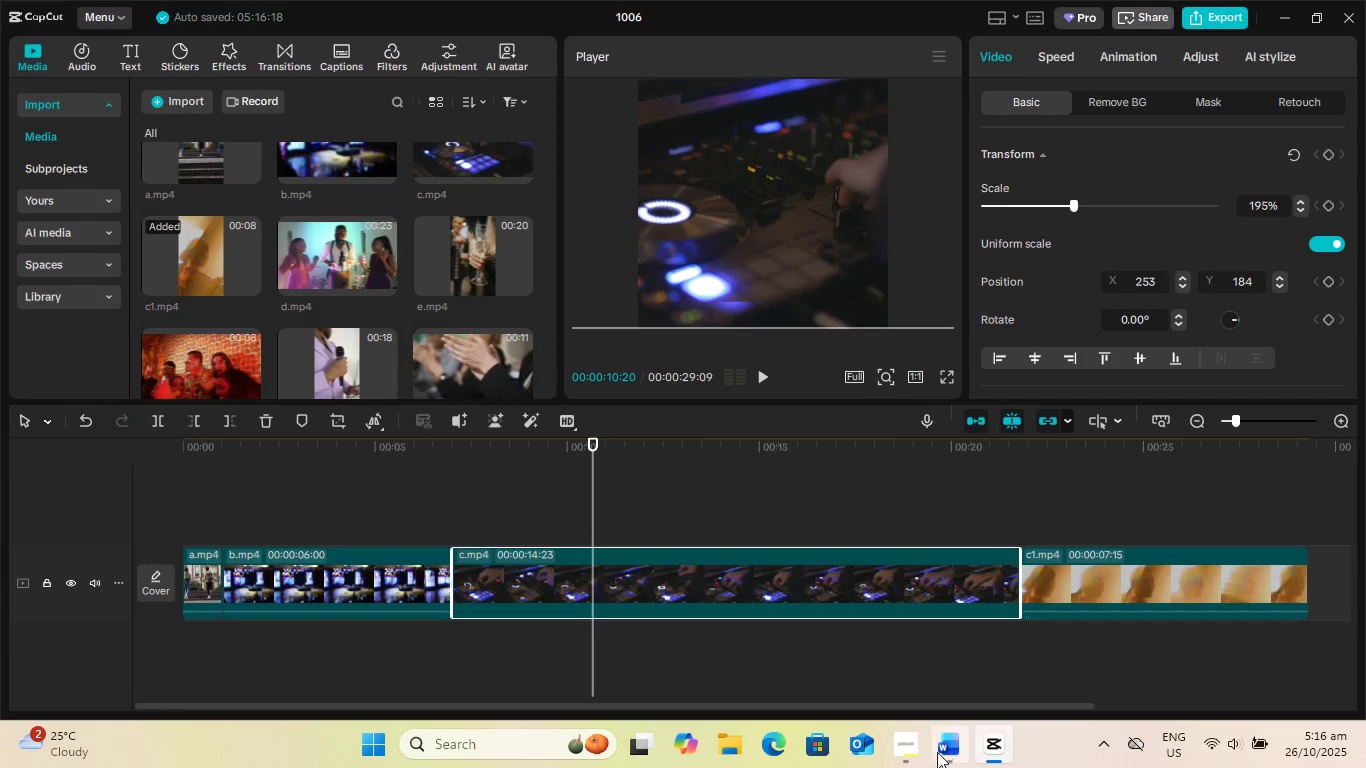 
mouse_move([864, 740])
 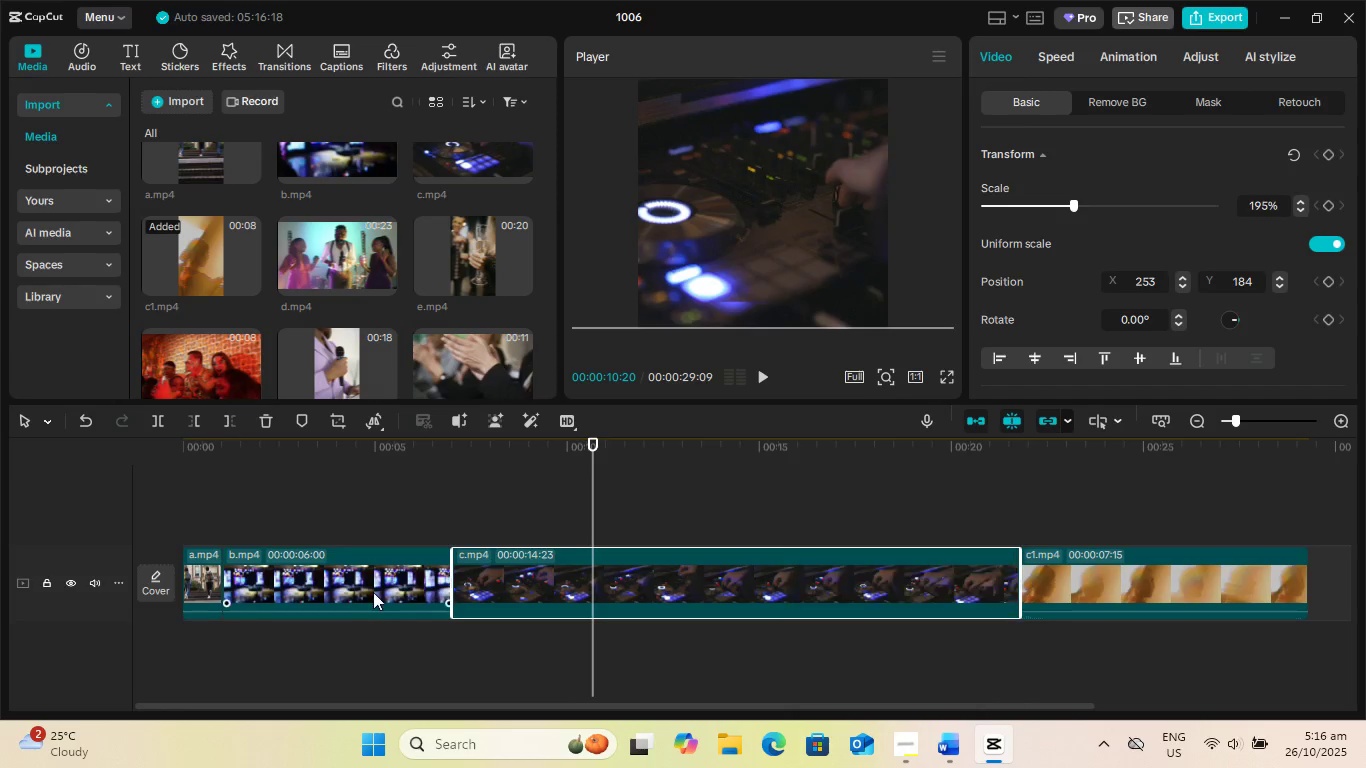 
left_click([373, 592])
 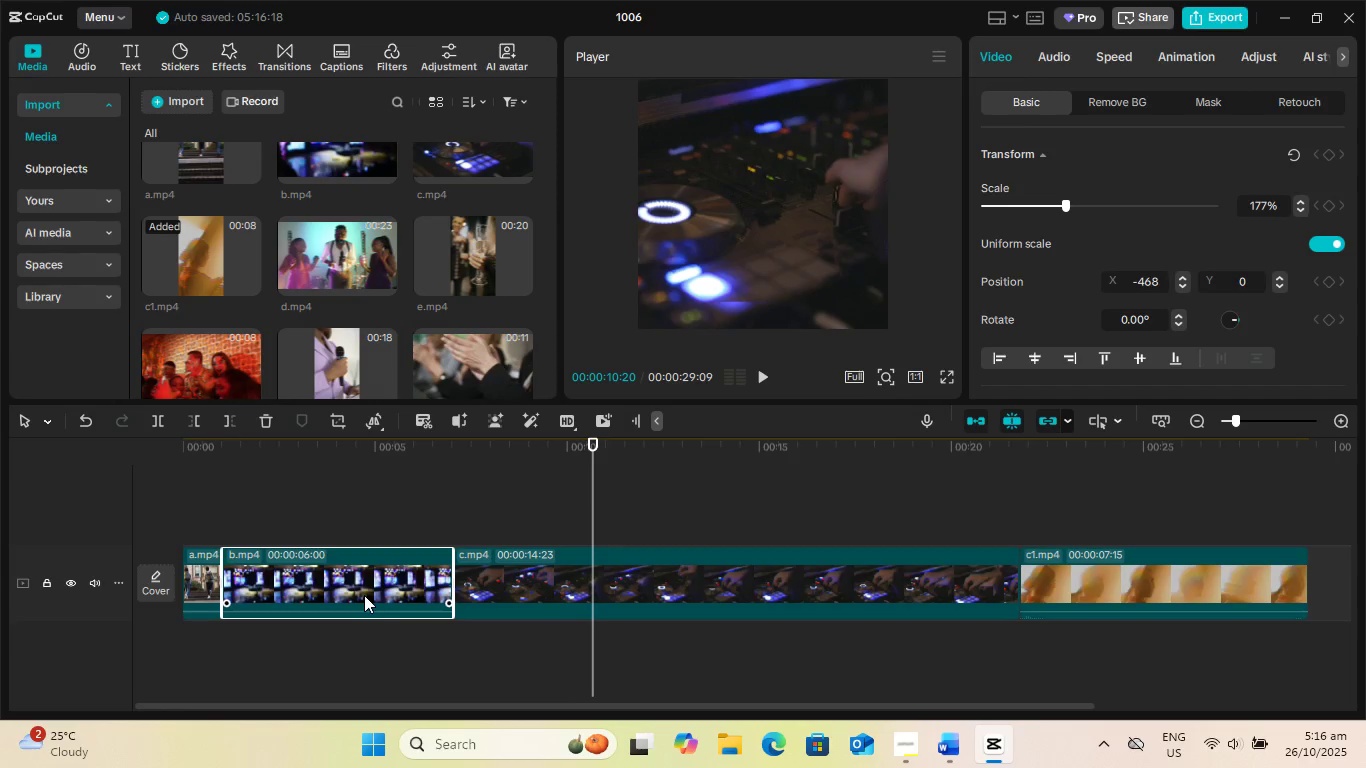 
wait(9.59)
 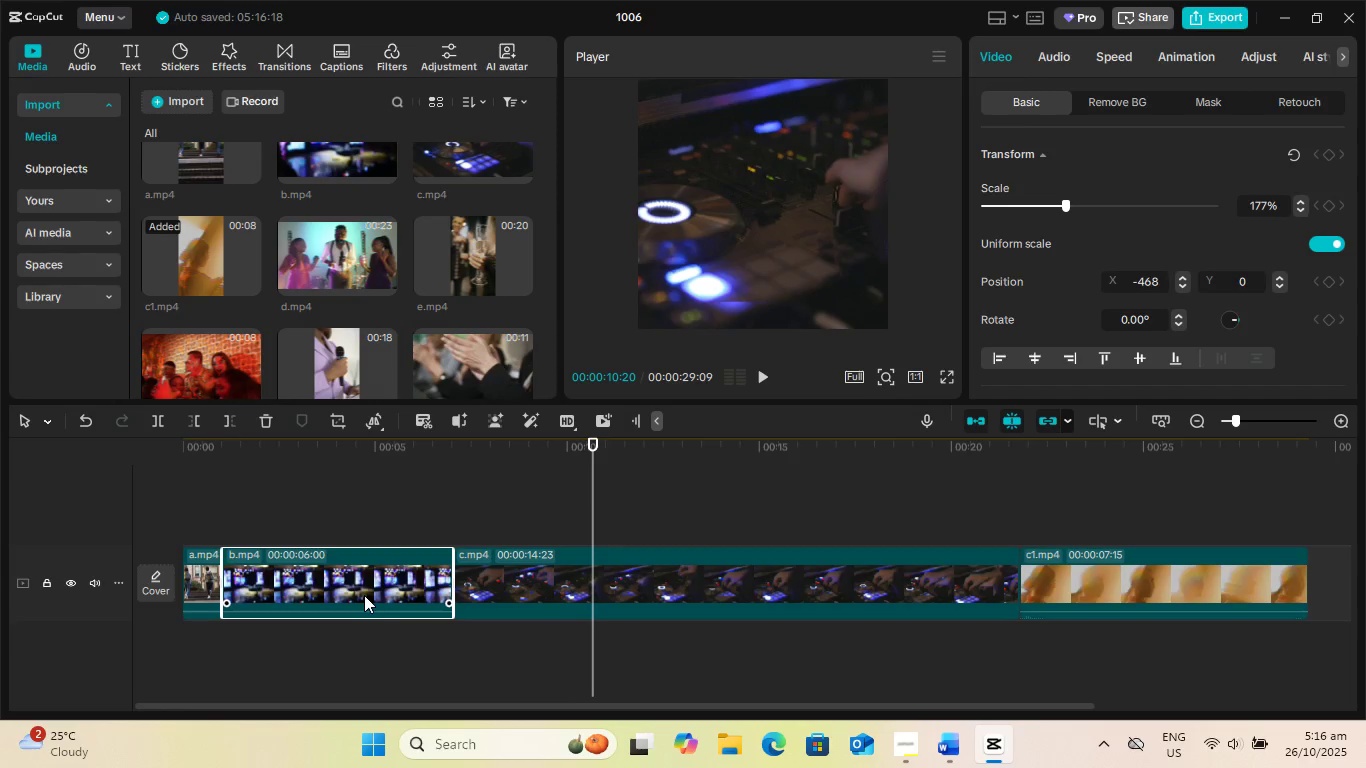 
left_click([193, 580])
 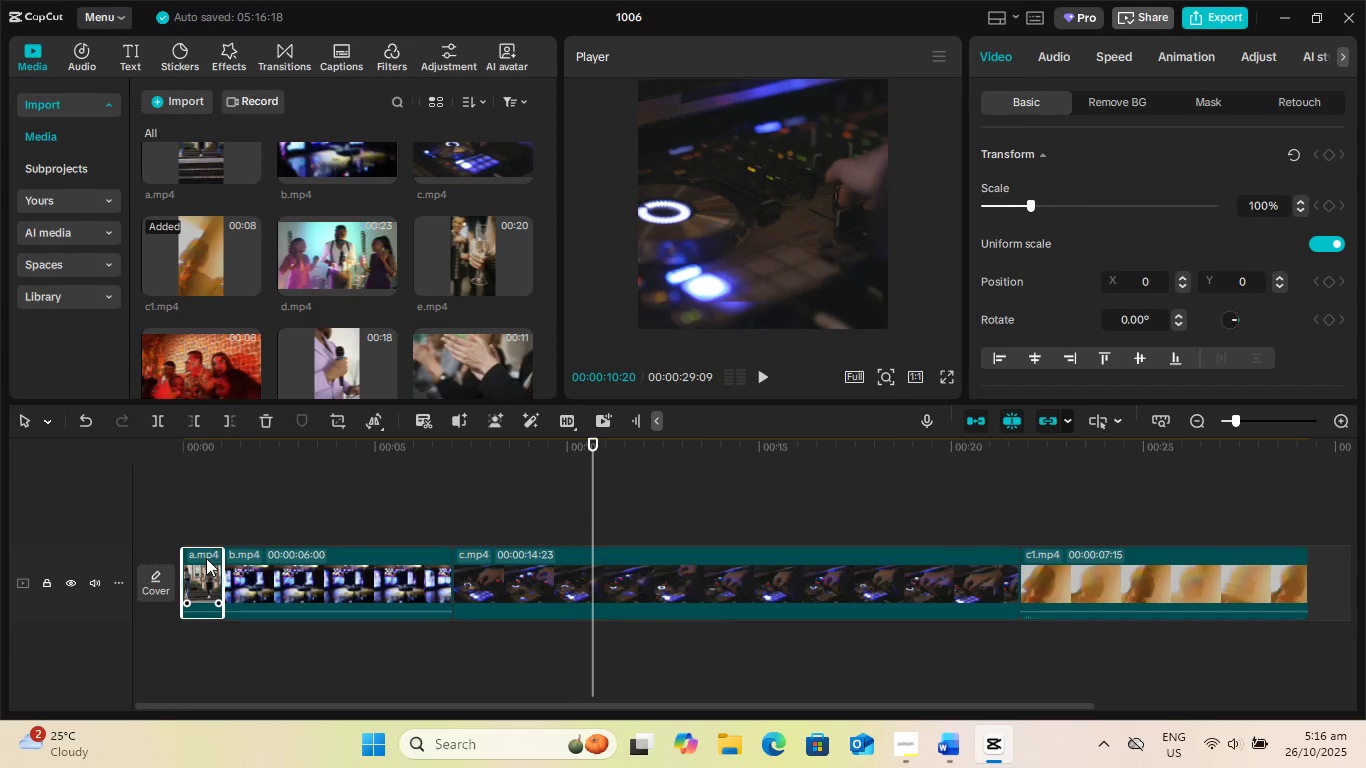 
left_click_drag(start_coordinate=[223, 567], to_coordinate=[255, 594])
 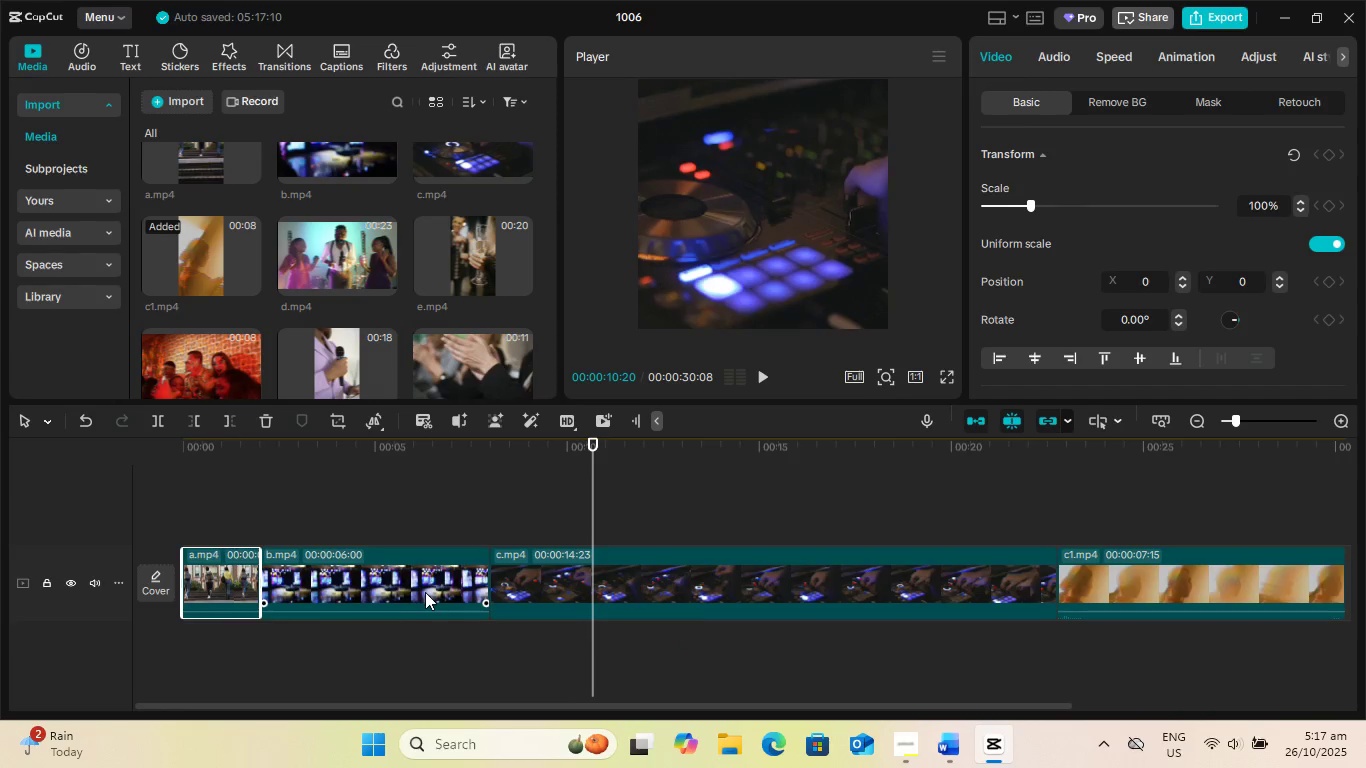 
left_click([411, 591])
 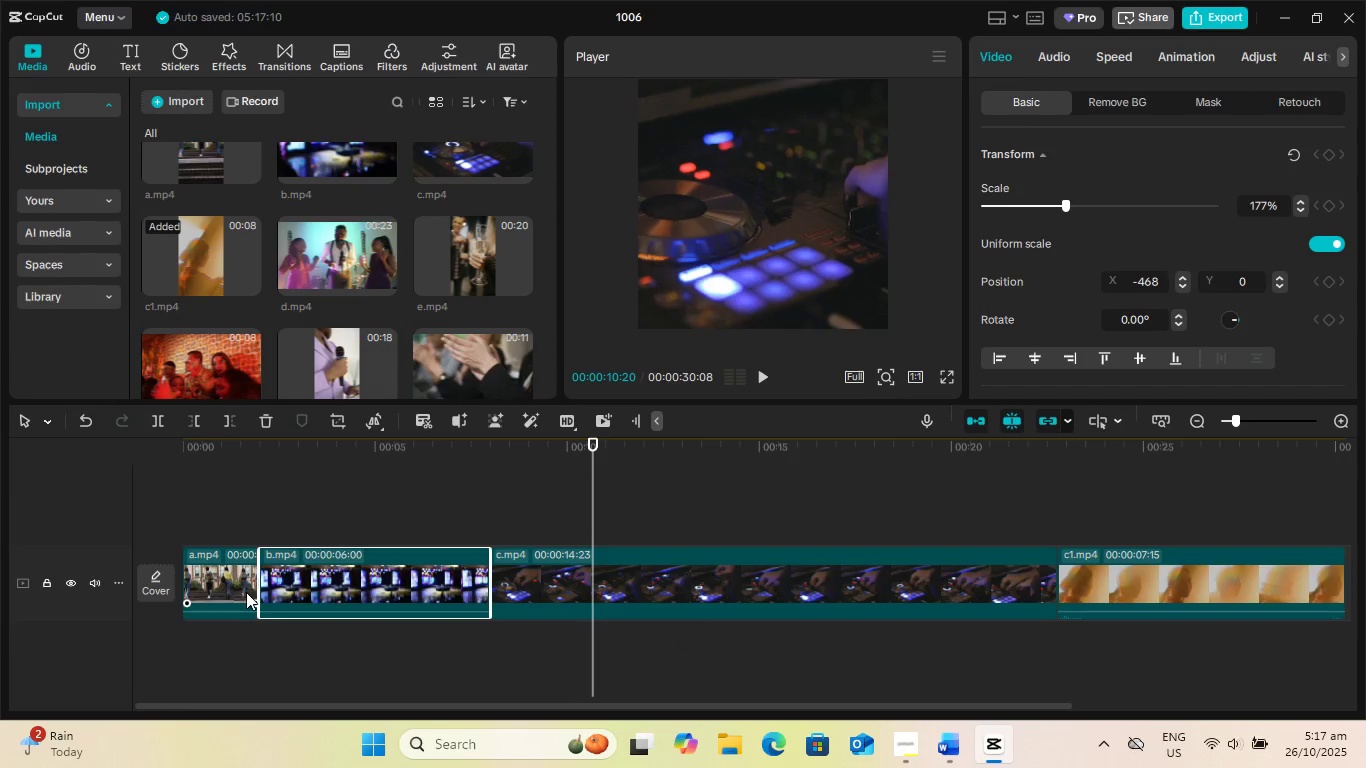 
left_click([244, 593])
 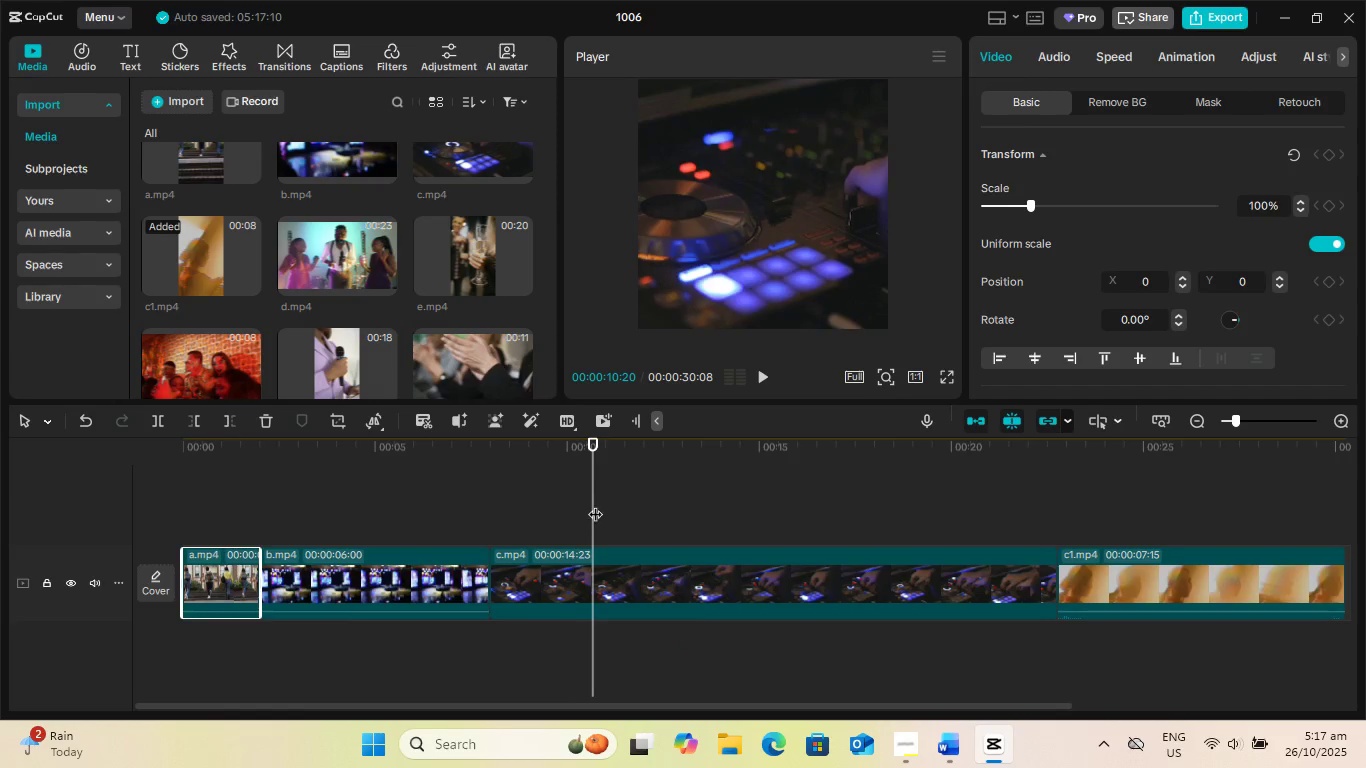 
left_click_drag(start_coordinate=[591, 501], to_coordinate=[128, 557])
 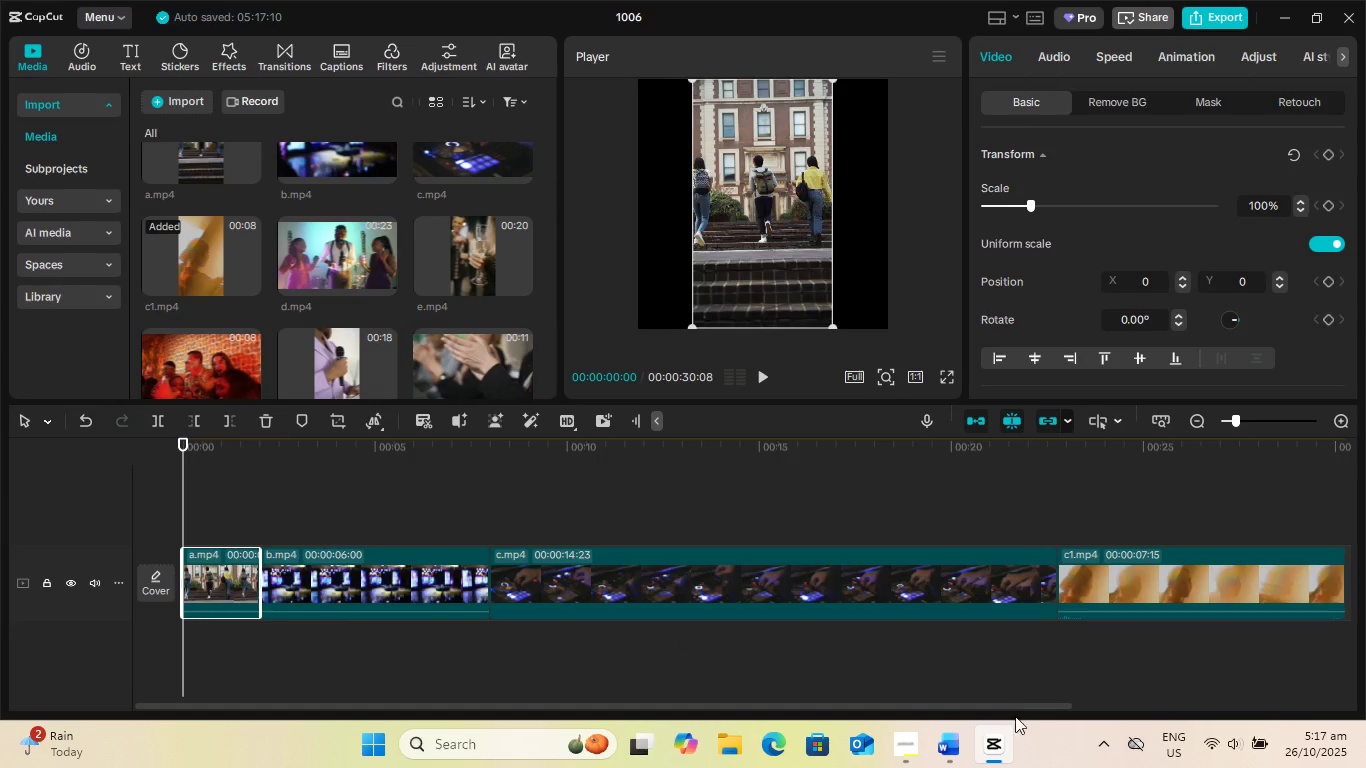 
left_click([828, 581])
 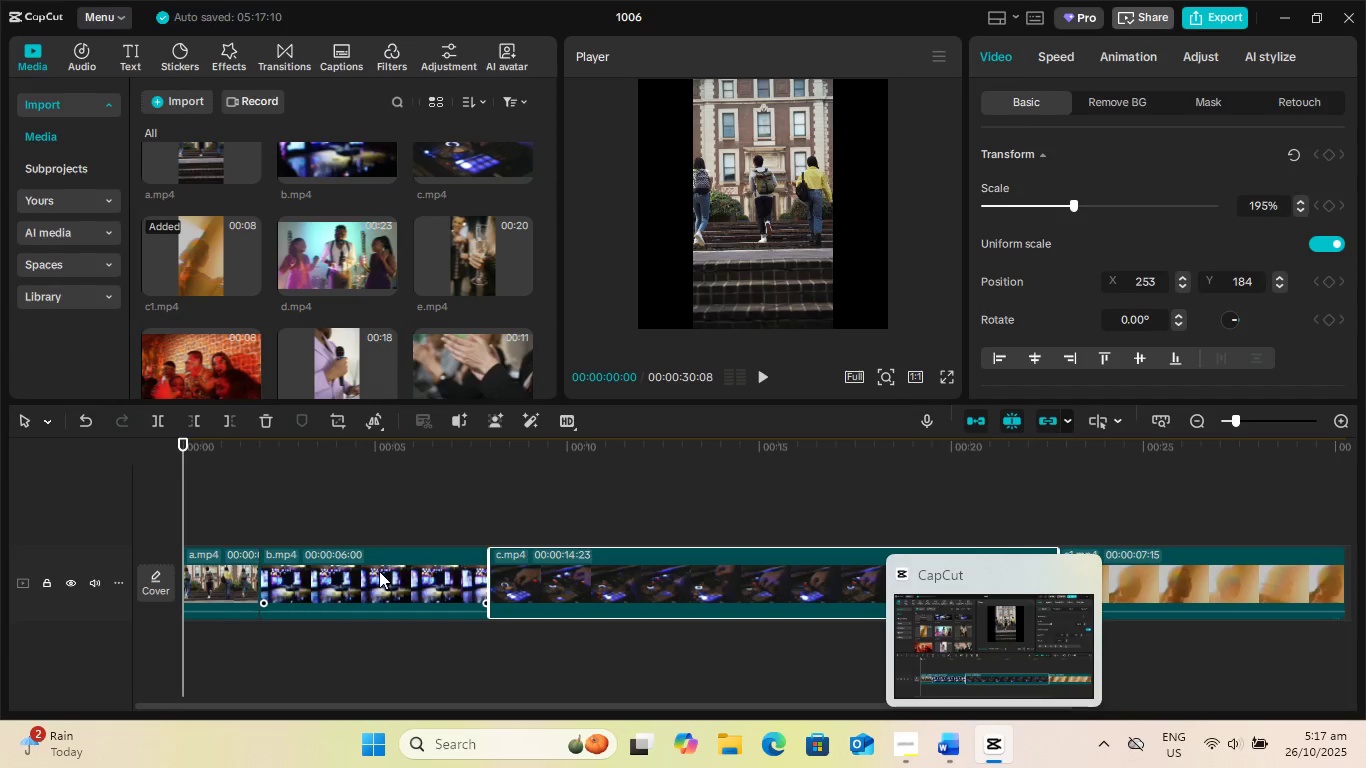 
left_click([383, 578])
 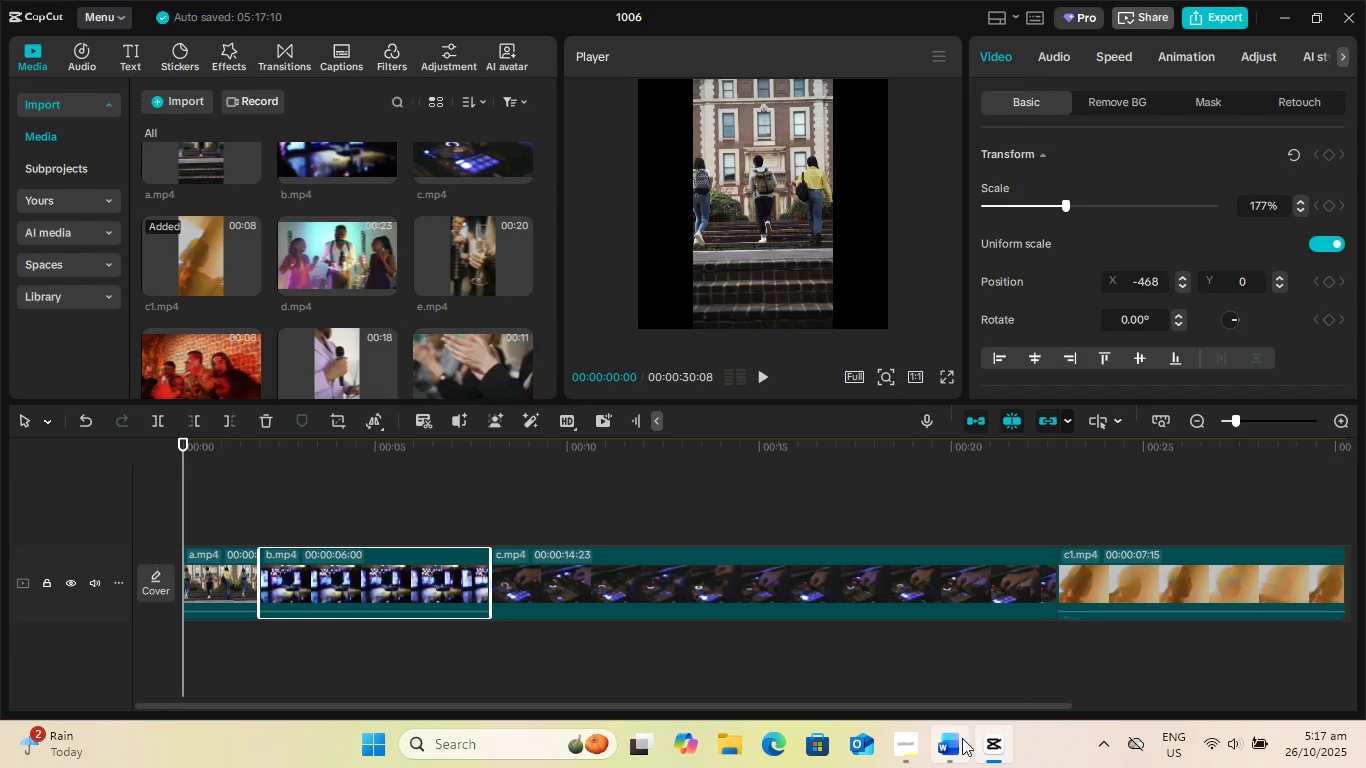 
mouse_move([941, 748])
 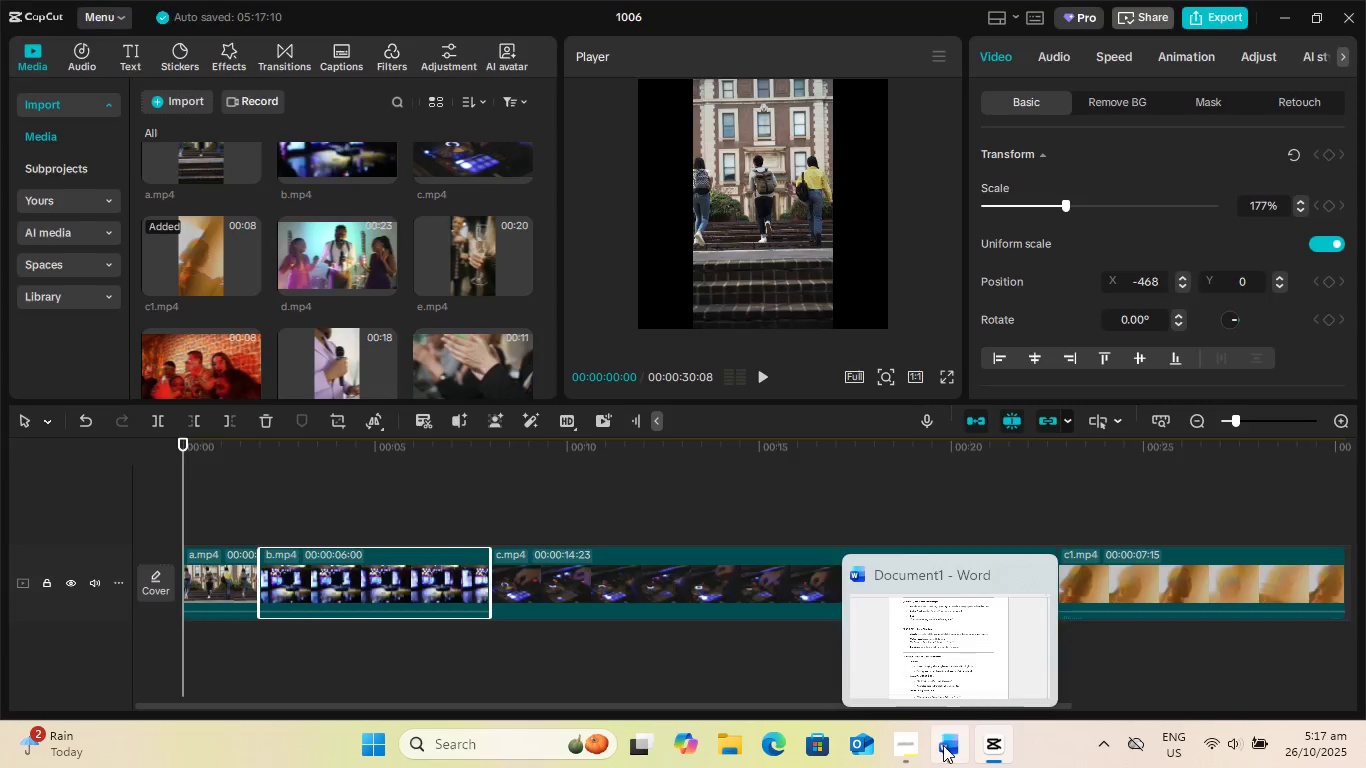 
left_click([943, 745])
 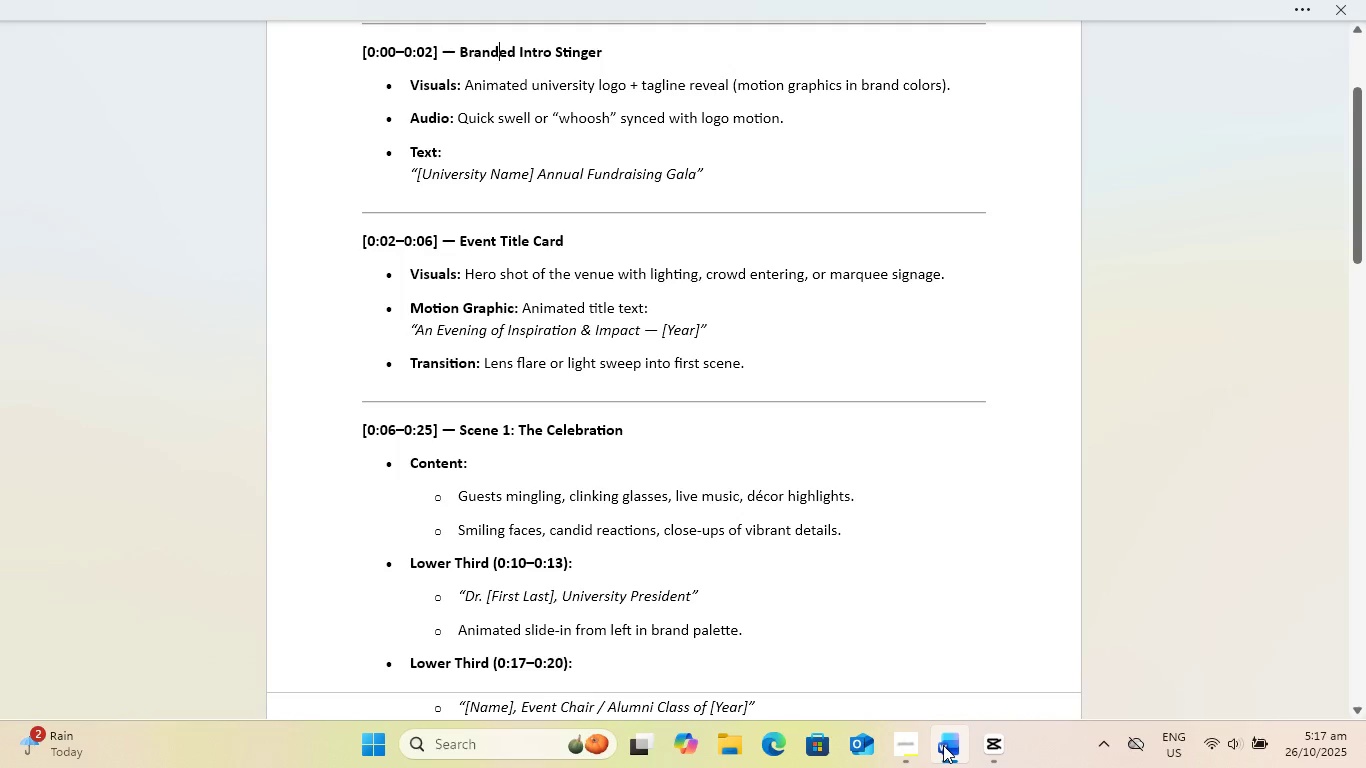 
left_click([943, 745])
 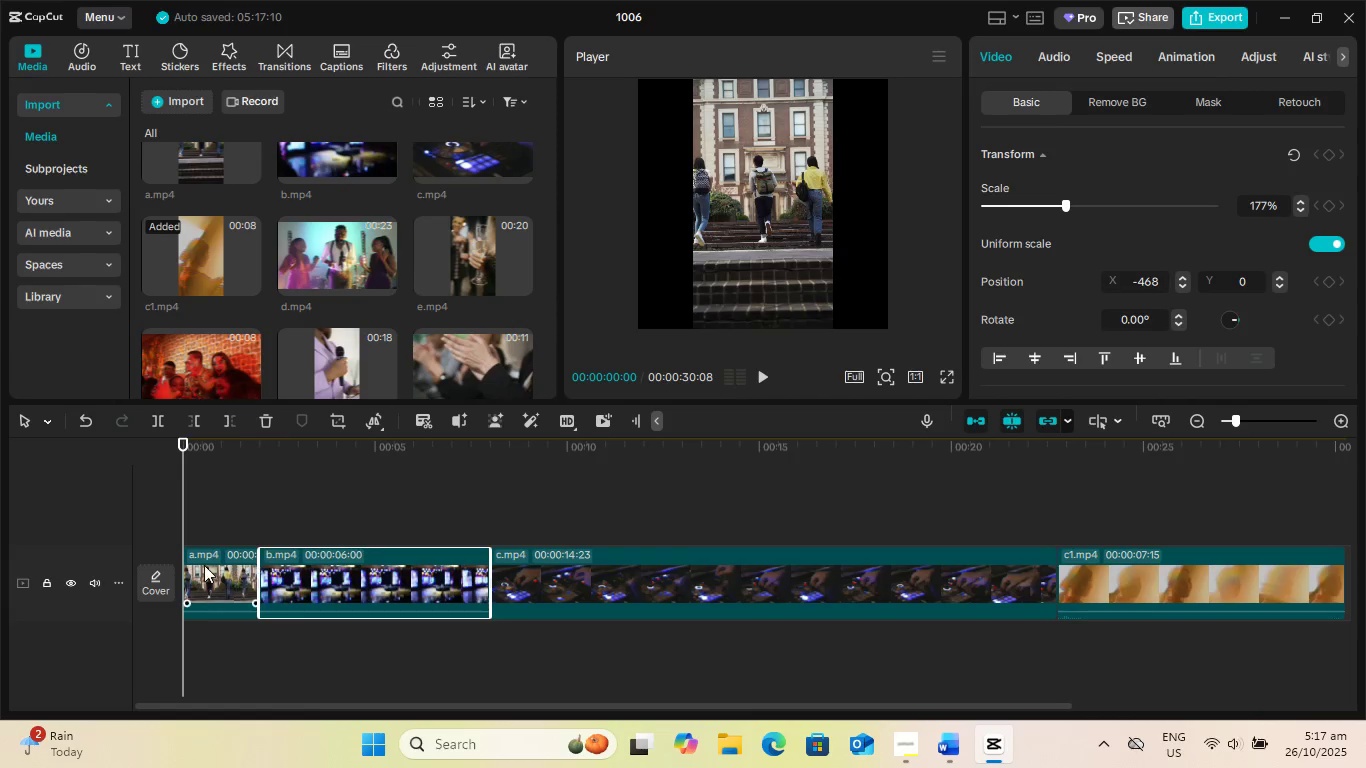 
left_click([204, 565])
 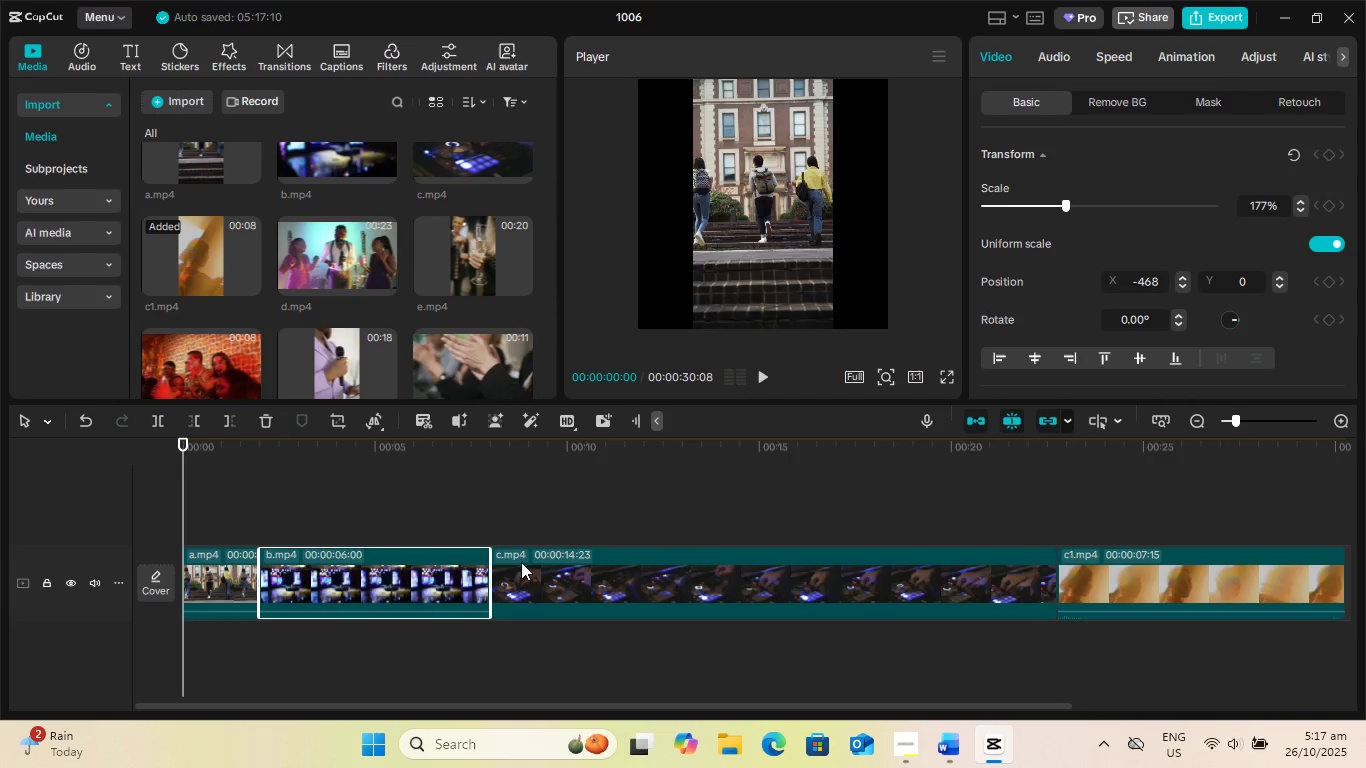 
left_click_drag(start_coordinate=[489, 565], to_coordinate=[412, 582])
 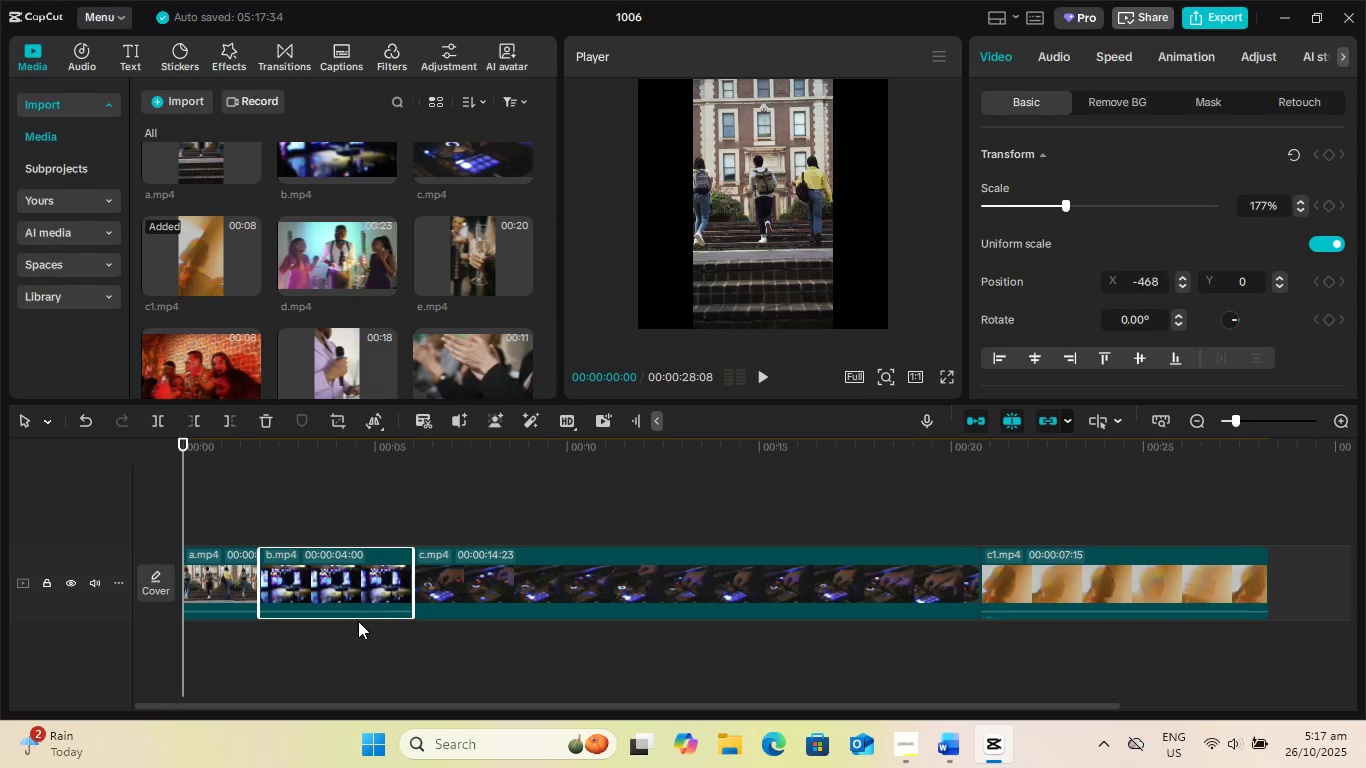 
key(Space)
 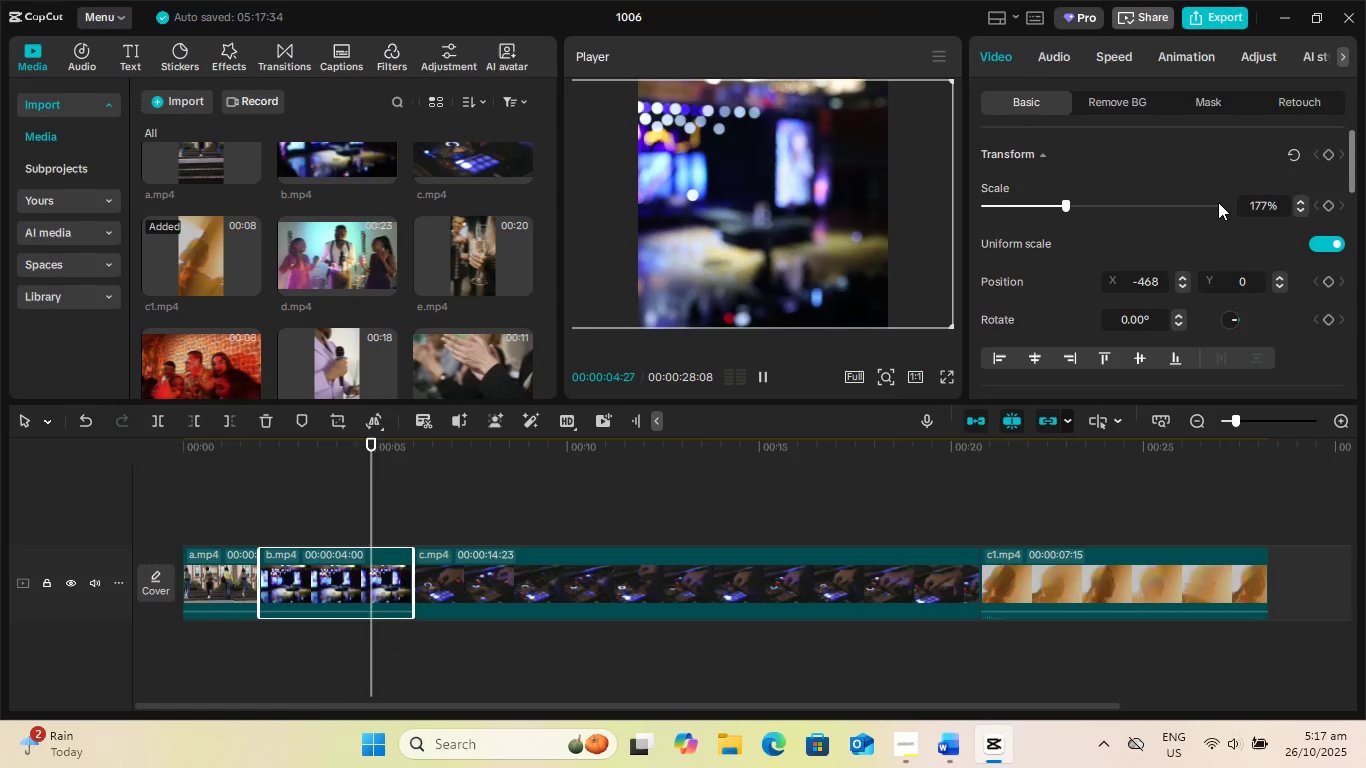 
wait(6.64)
 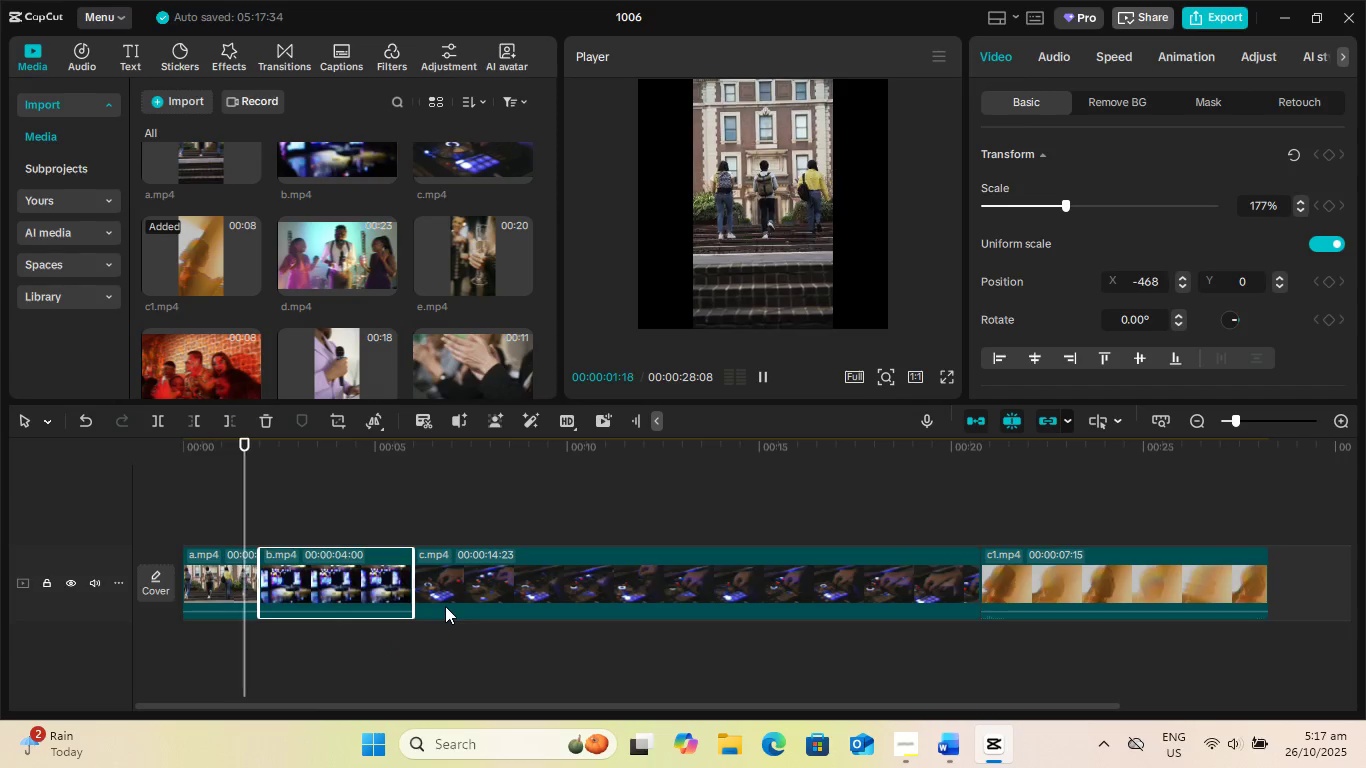 
key(Space)
 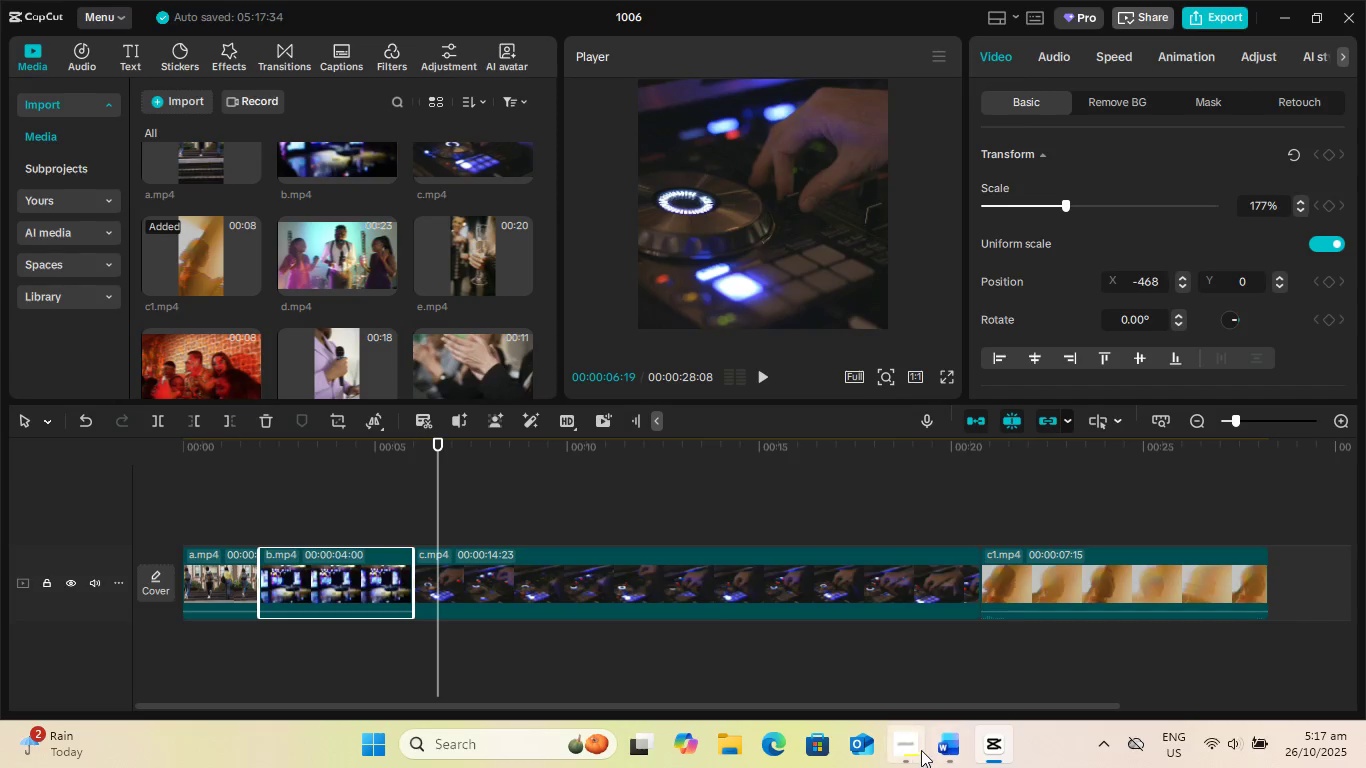 
left_click([947, 745])
 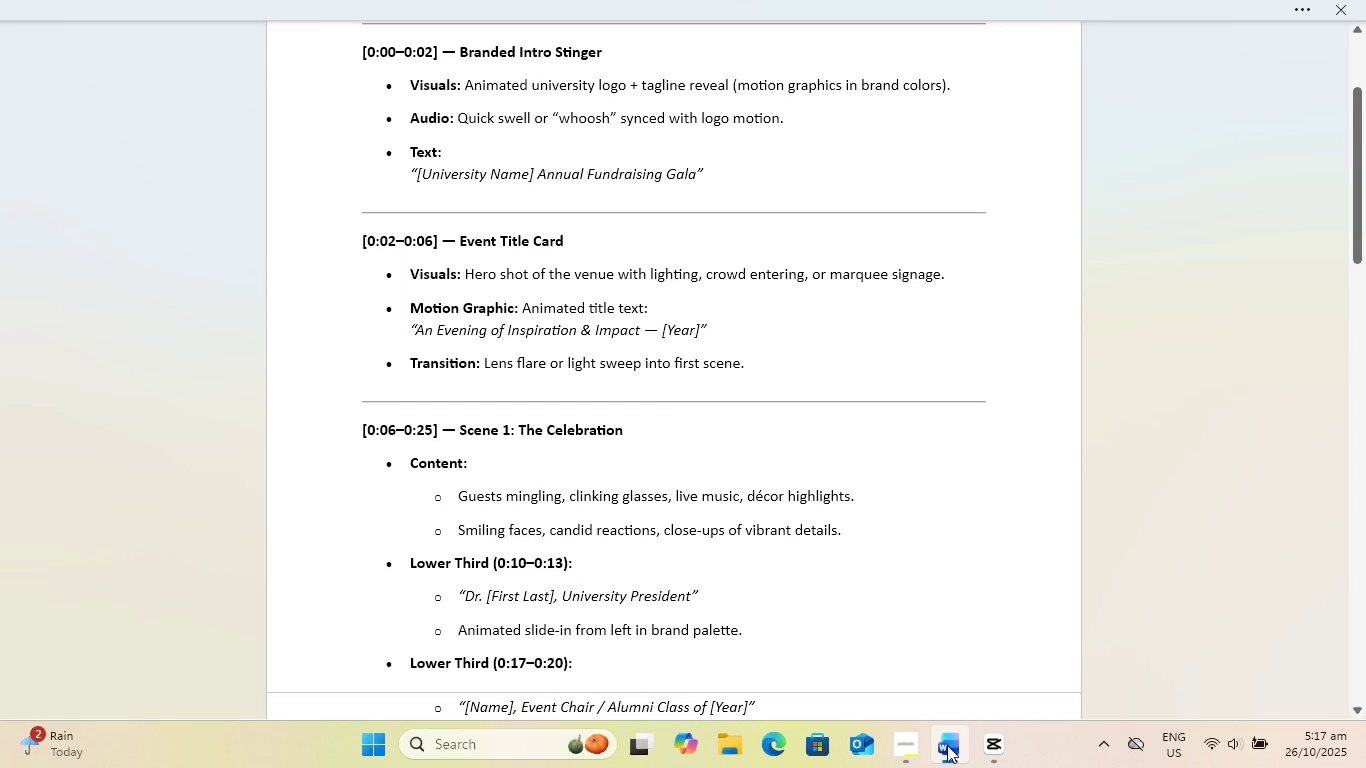 
scroll: coordinate [711, 431], scroll_direction: down, amount: 5.0
 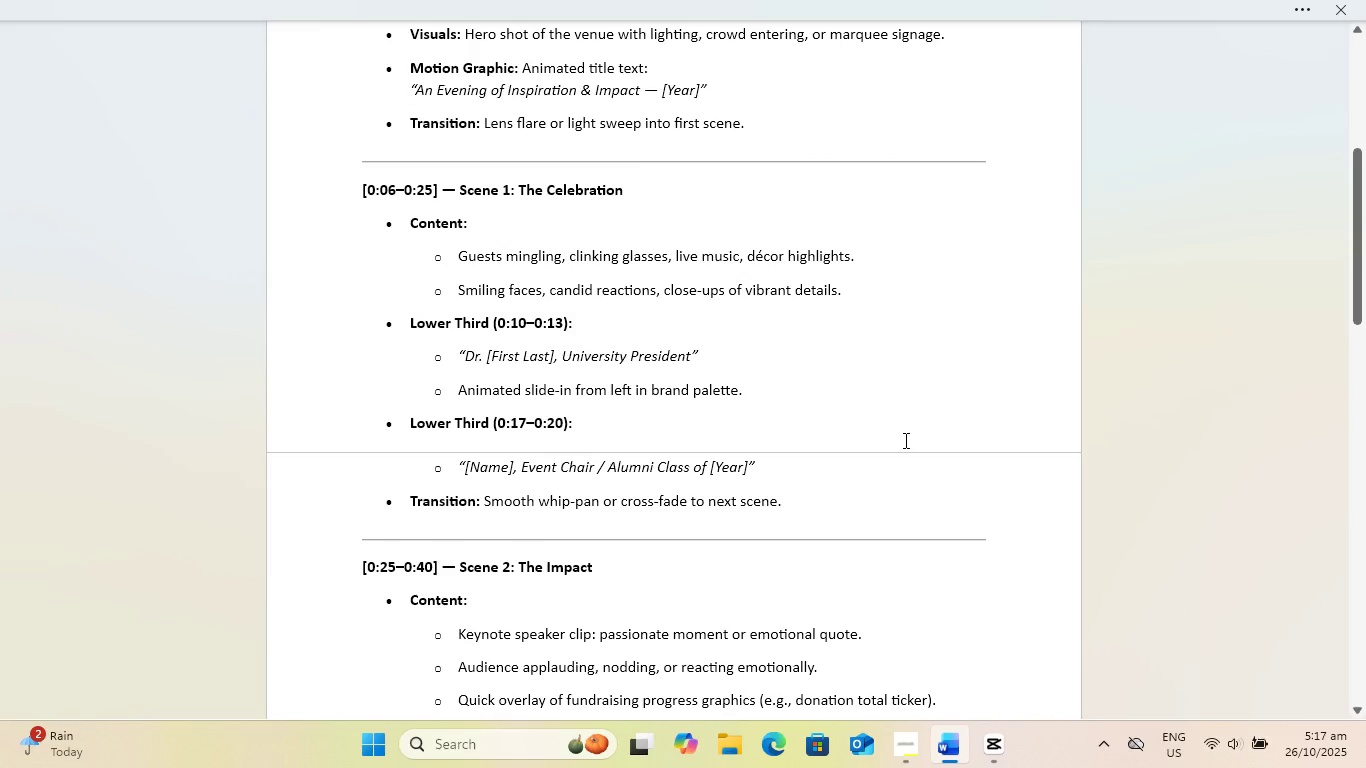 
wait(9.02)
 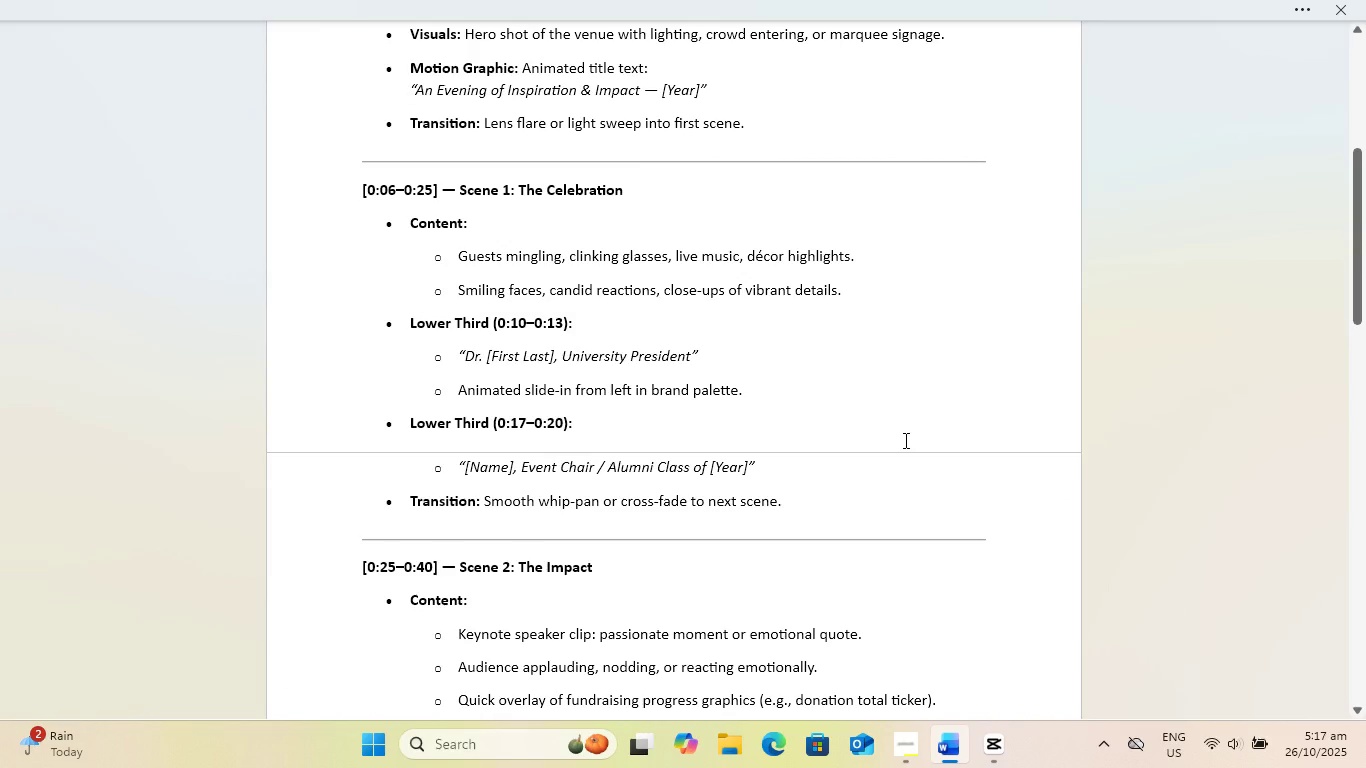 
left_click([988, 746])
 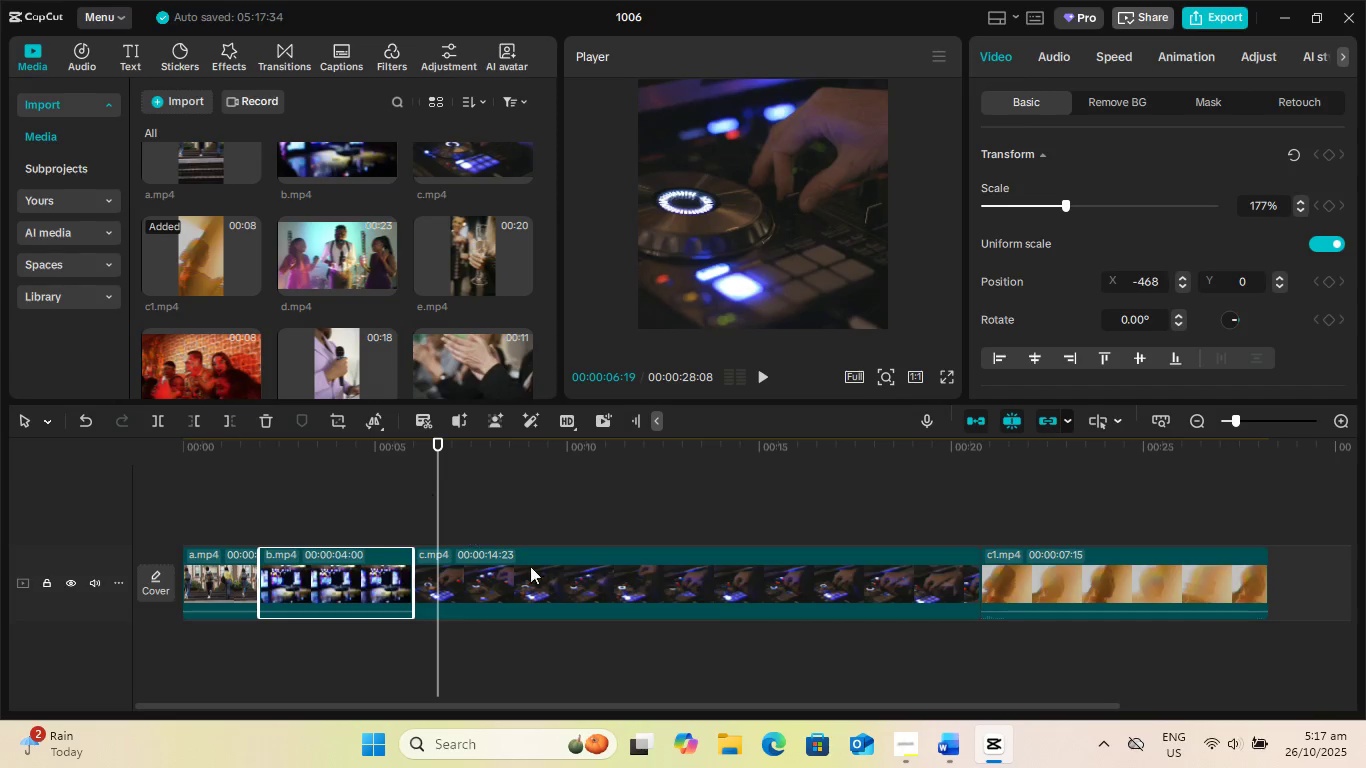 
left_click([618, 580])
 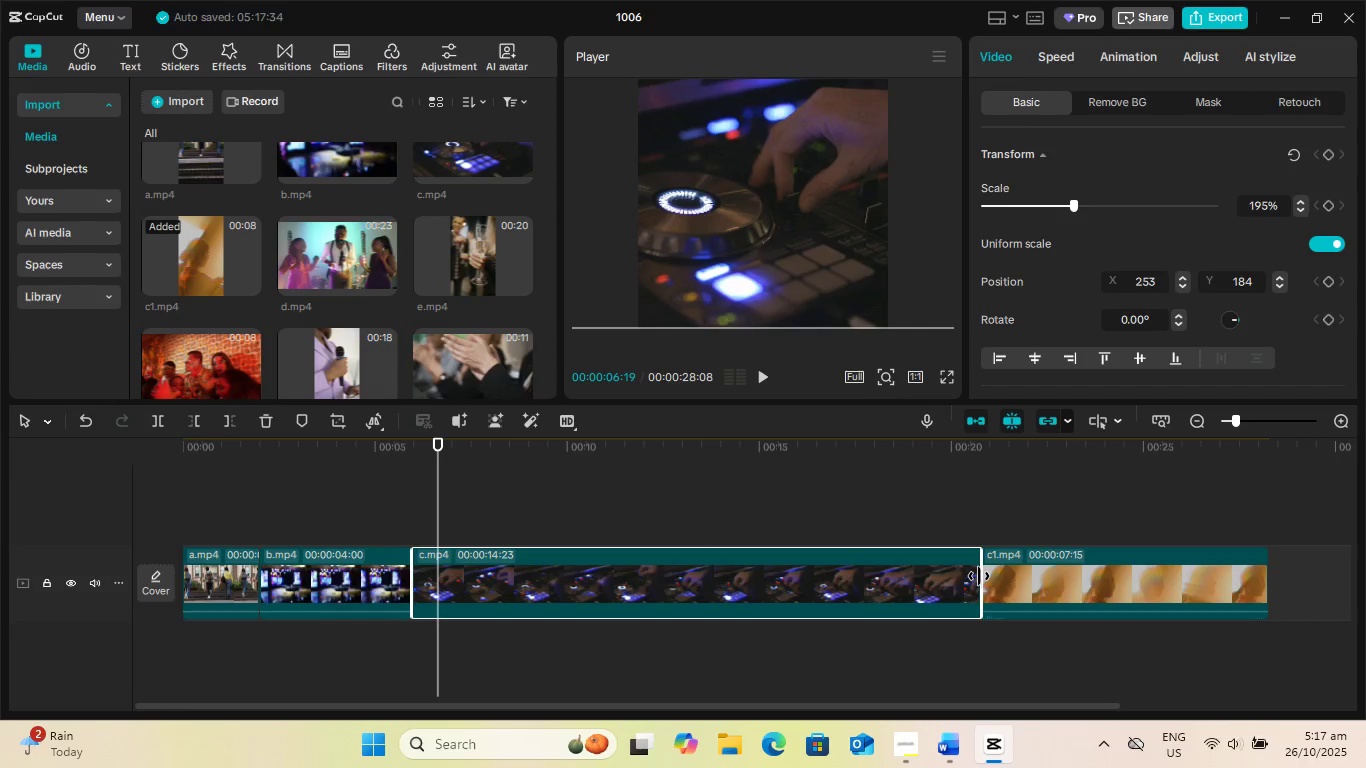 
left_click_drag(start_coordinate=[979, 576], to_coordinate=[488, 592])
 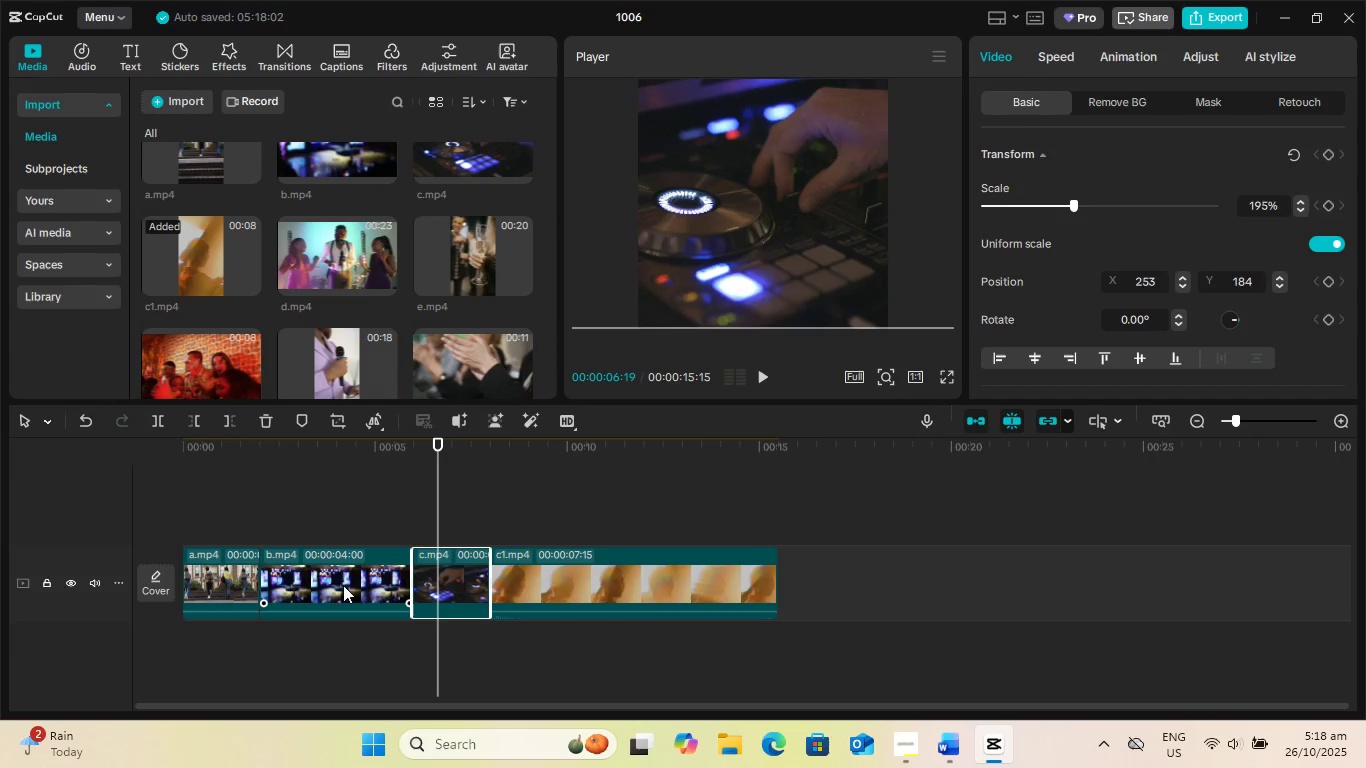 
left_click([339, 585])
 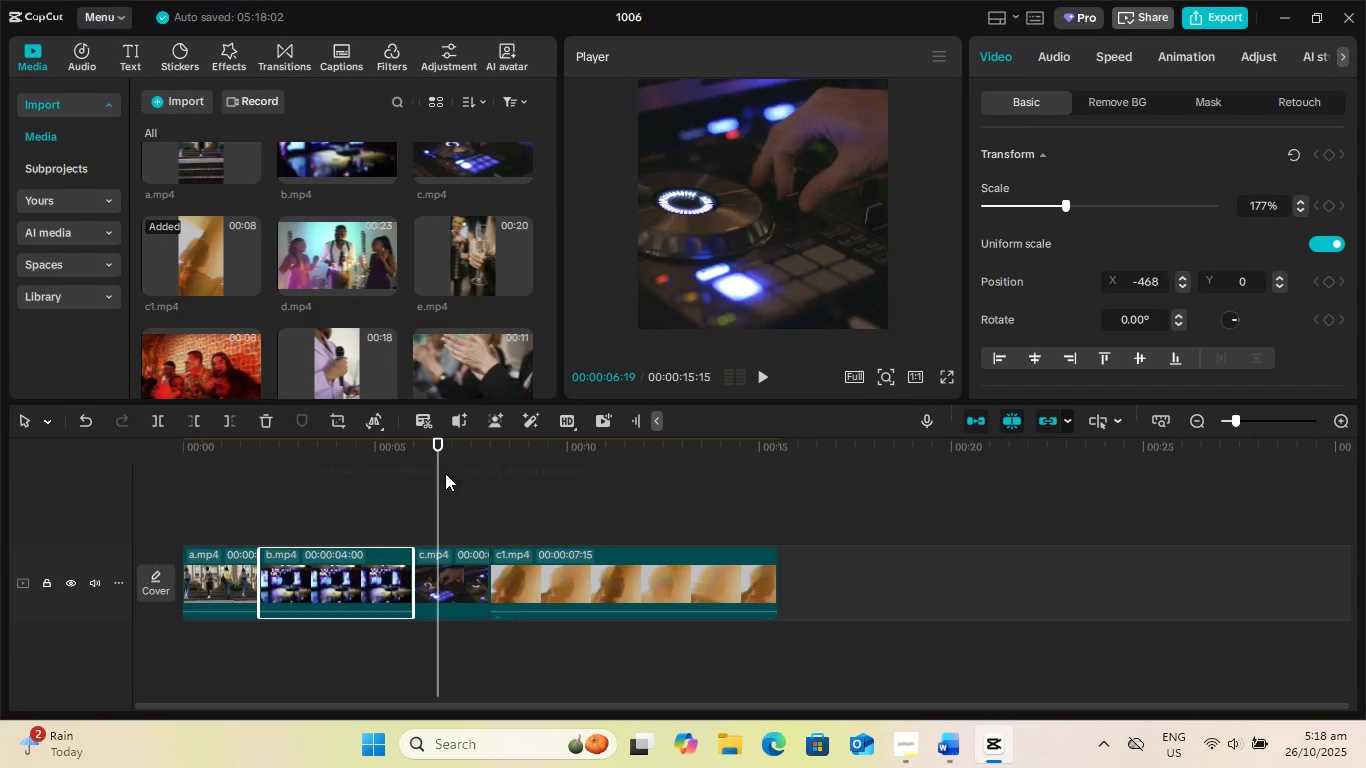 
left_click_drag(start_coordinate=[438, 477], to_coordinate=[289, 495])
 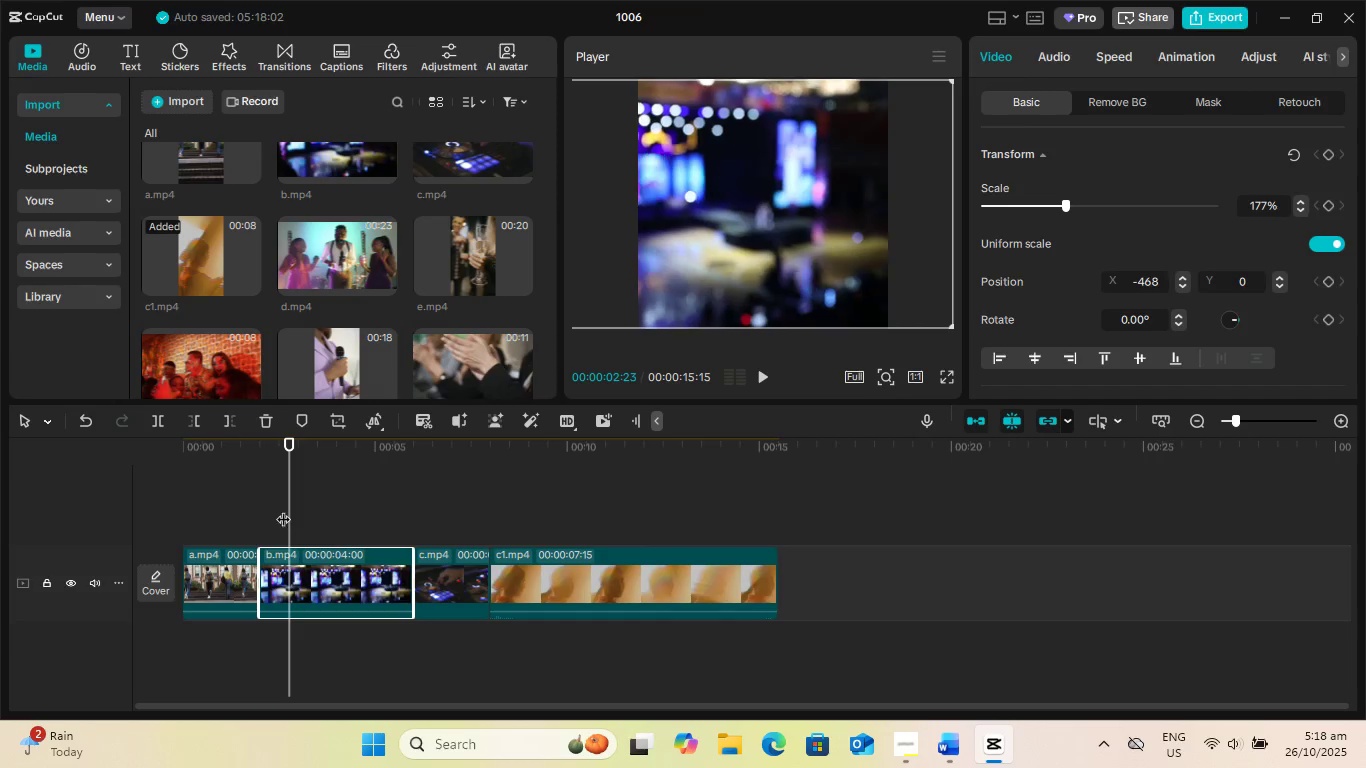 
key(Space)
 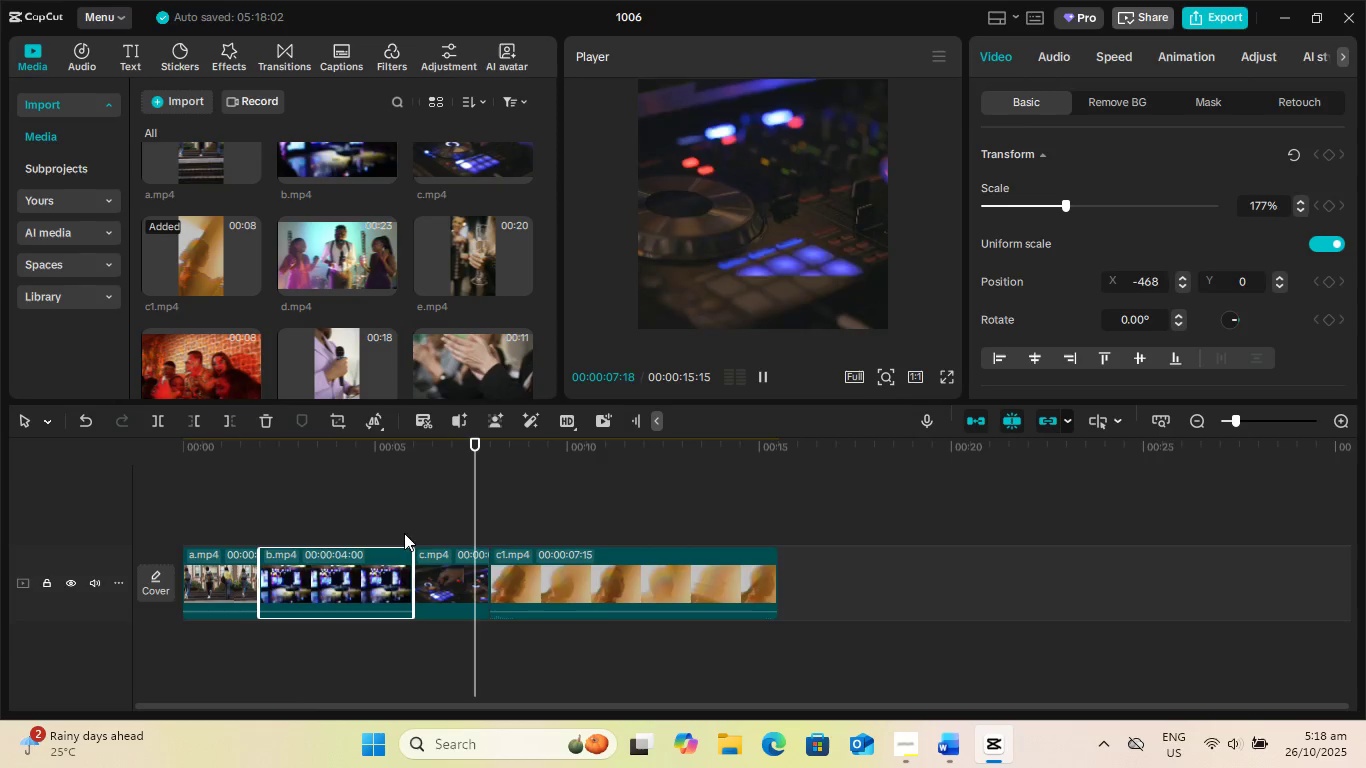 
wait(6.53)
 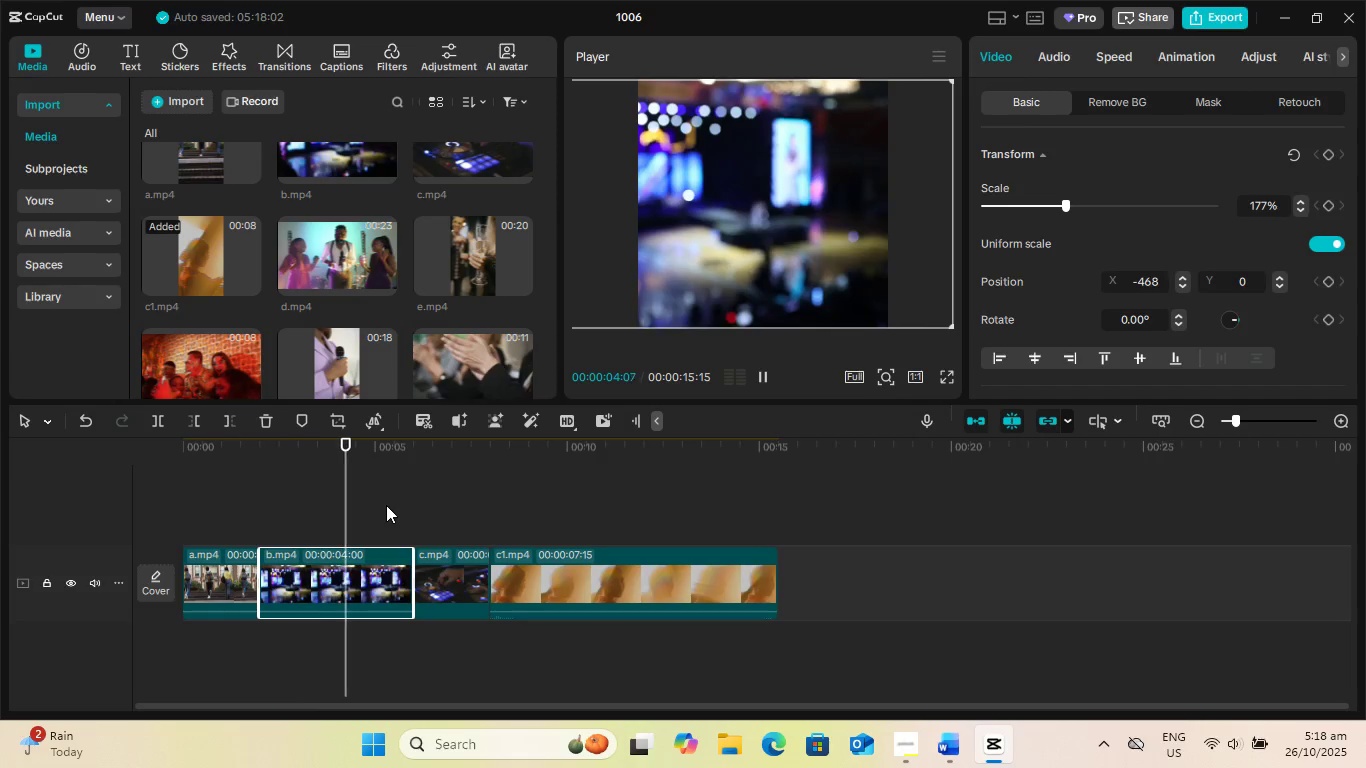 
left_click([457, 577])
 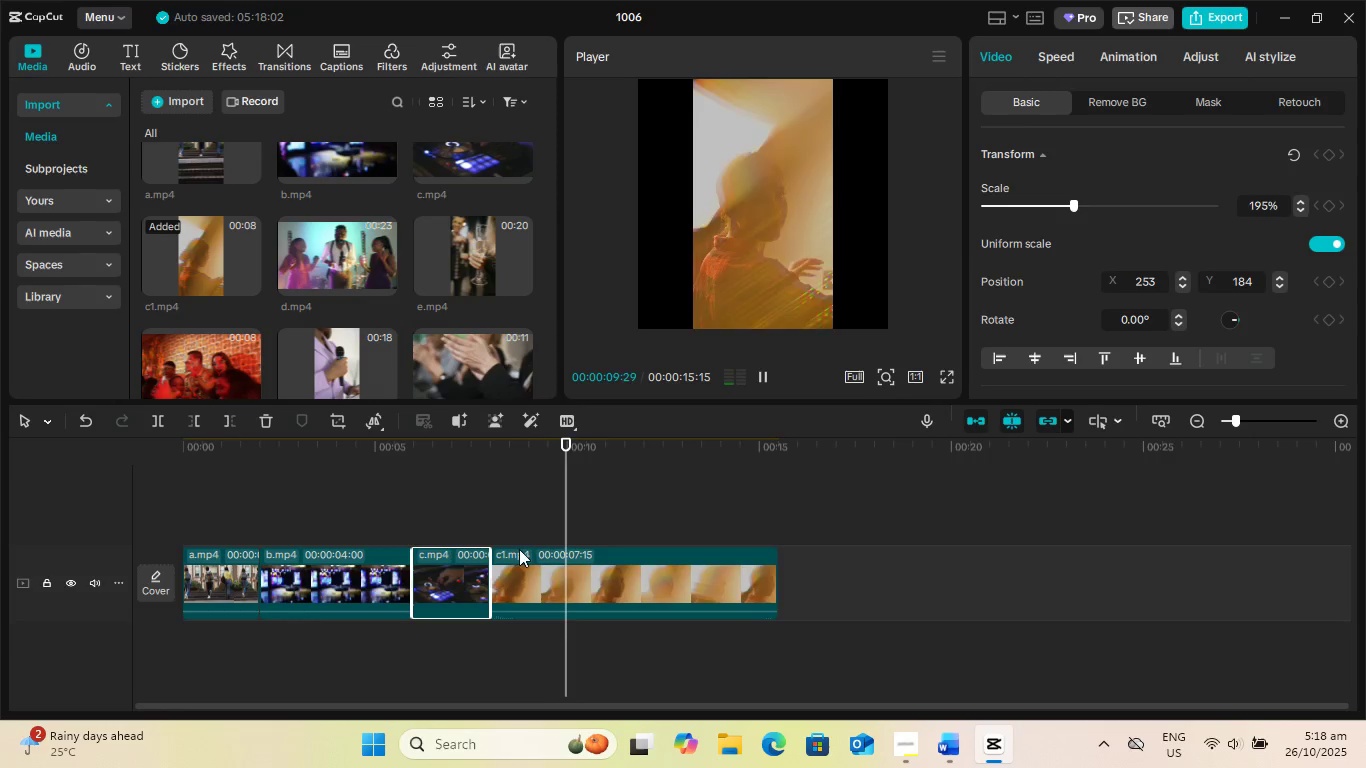 
key(Space)
 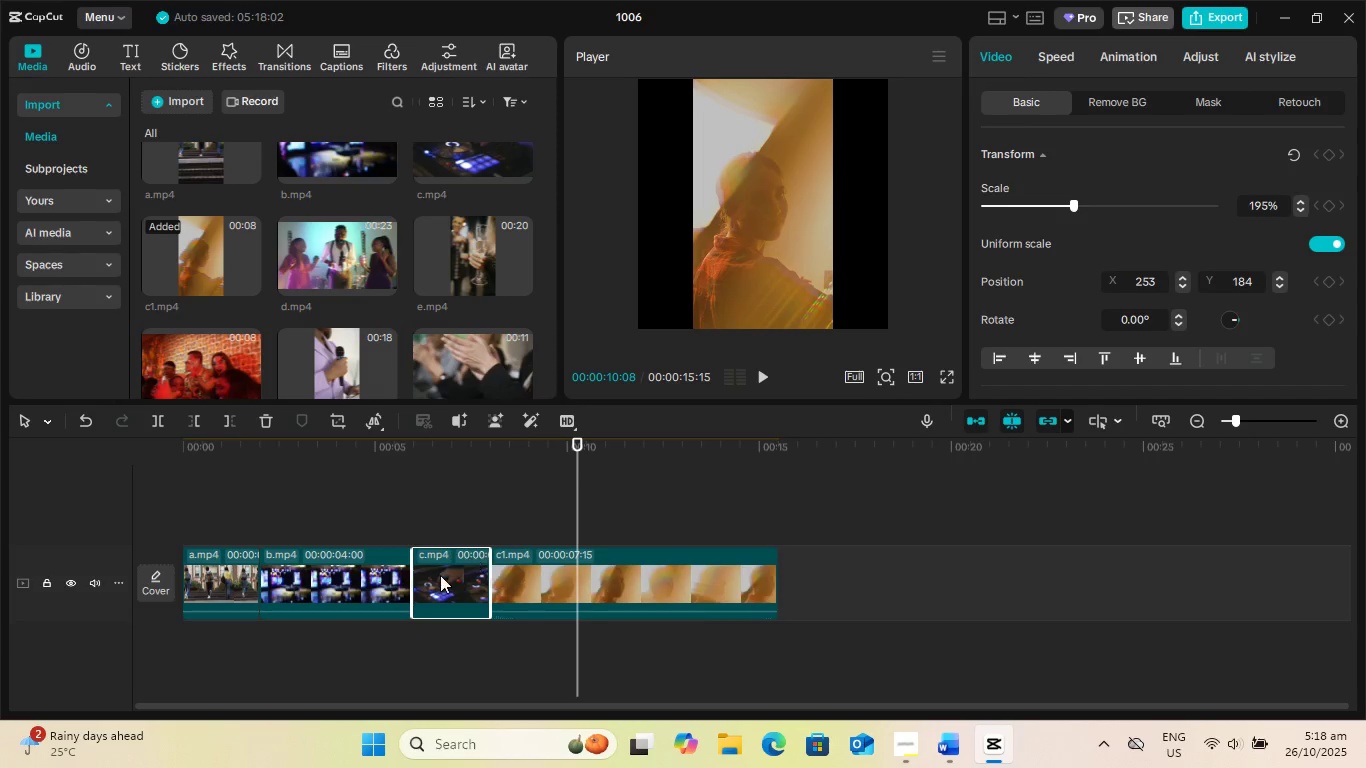 
left_click([436, 577])
 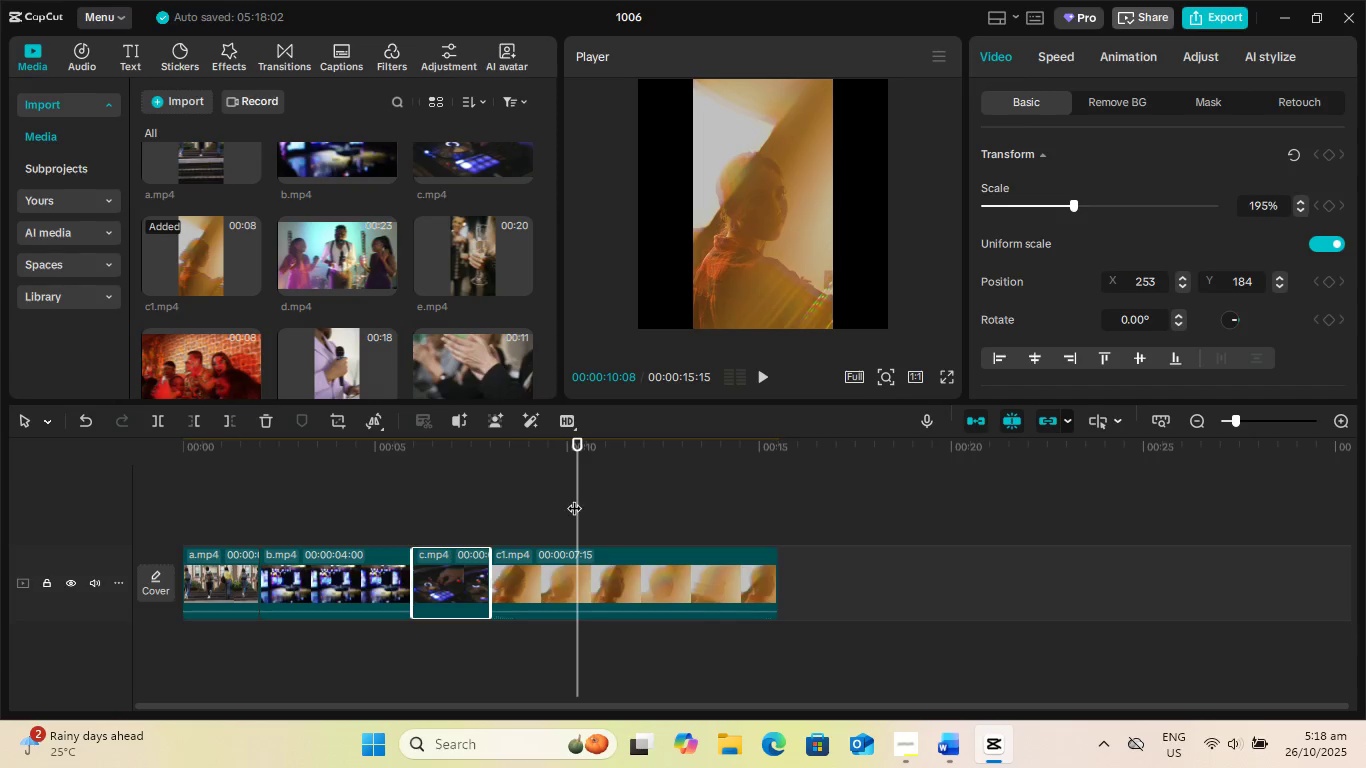 
left_click_drag(start_coordinate=[577, 499], to_coordinate=[401, 513])
 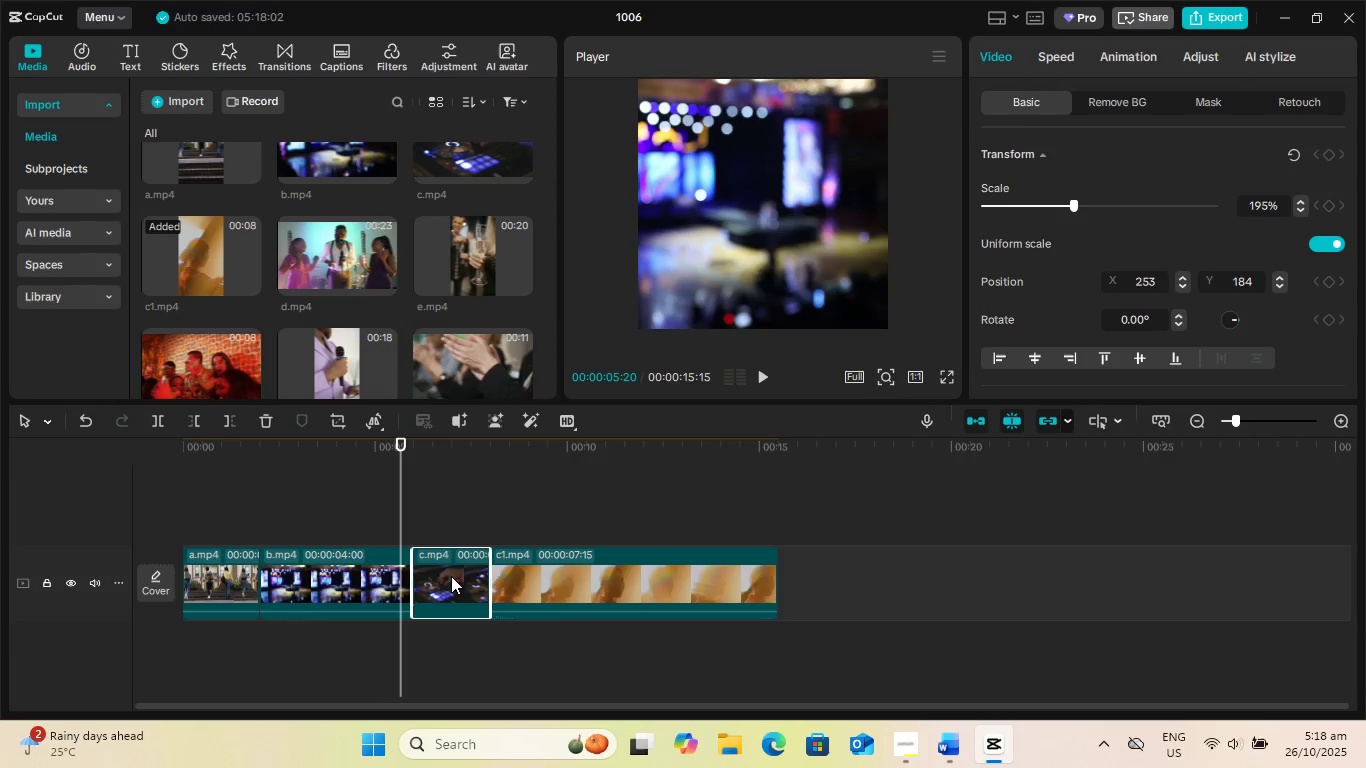 
left_click([450, 576])
 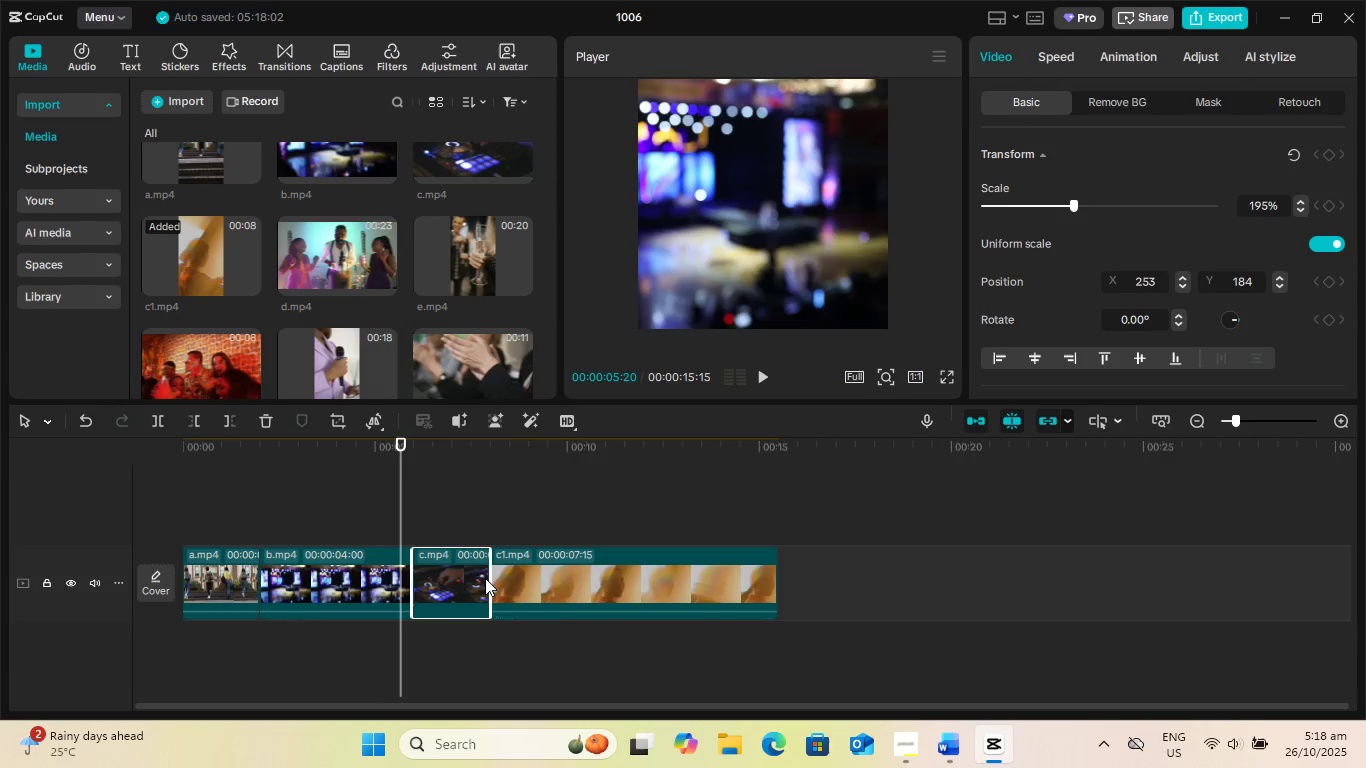 
left_click_drag(start_coordinate=[490, 579], to_coordinate=[485, 583])
 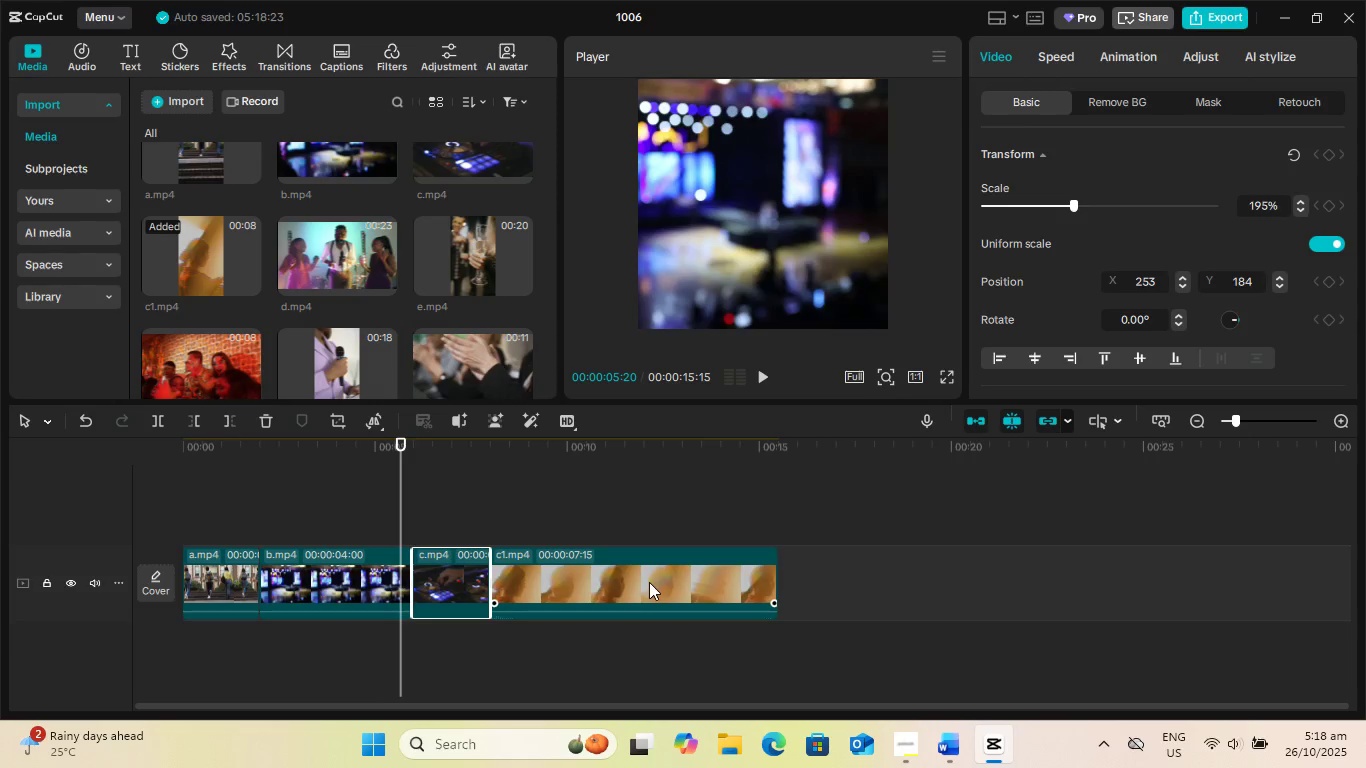 
left_click([647, 581])
 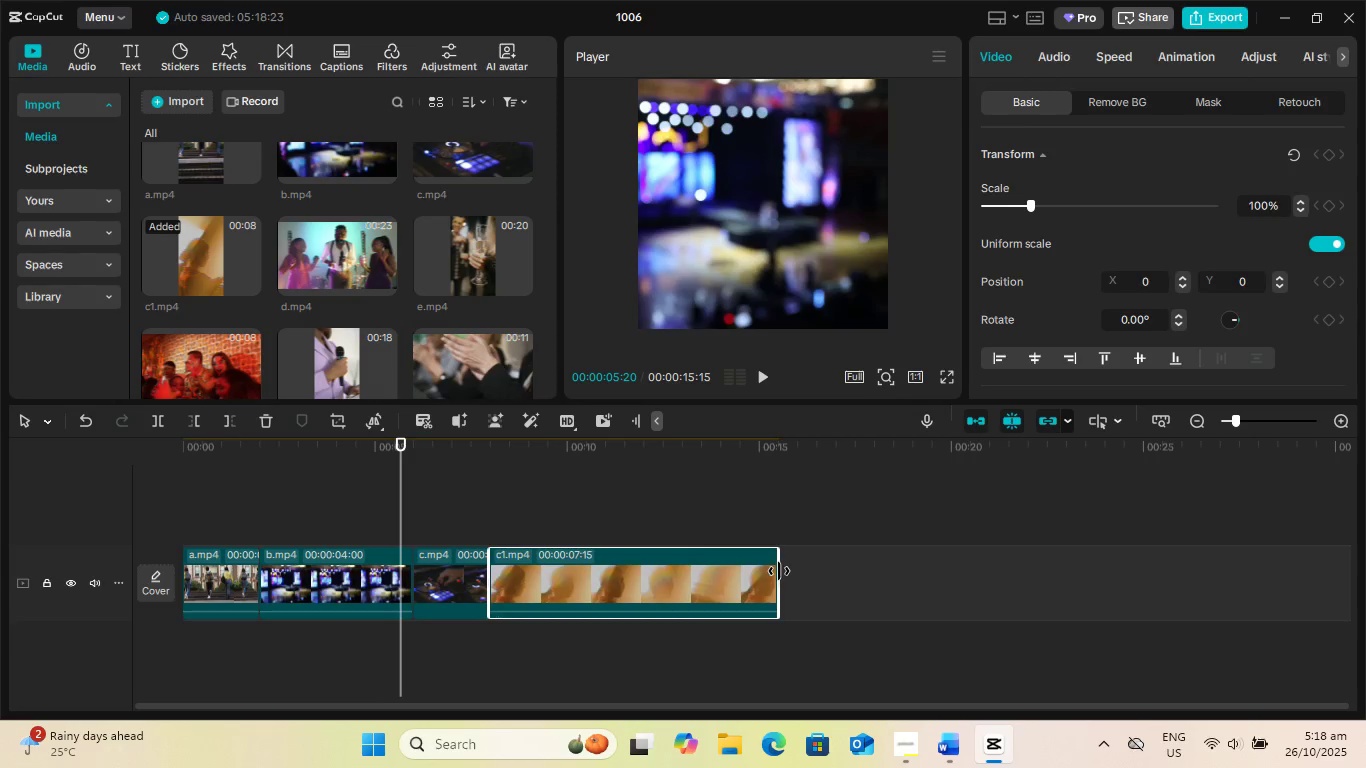 
left_click_drag(start_coordinate=[779, 571], to_coordinate=[669, 590])
 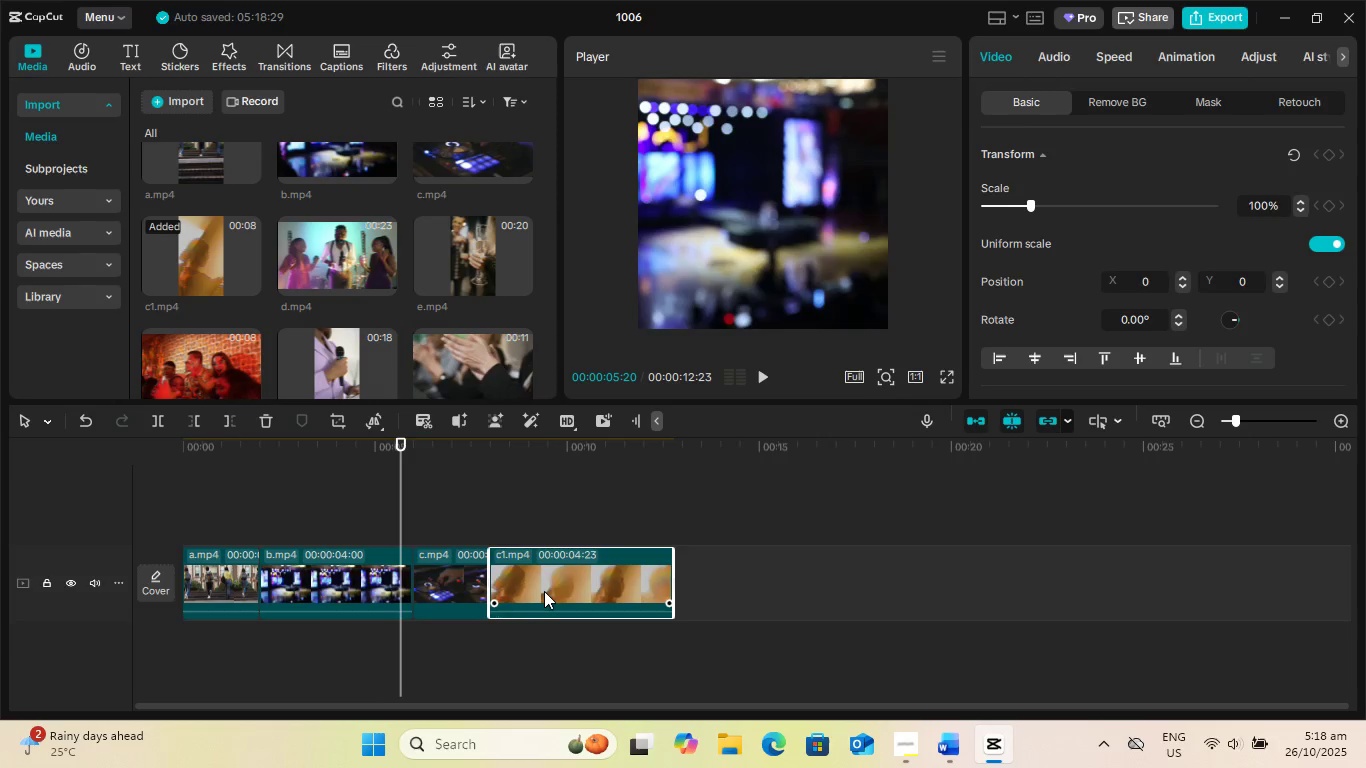 
left_click([544, 591])
 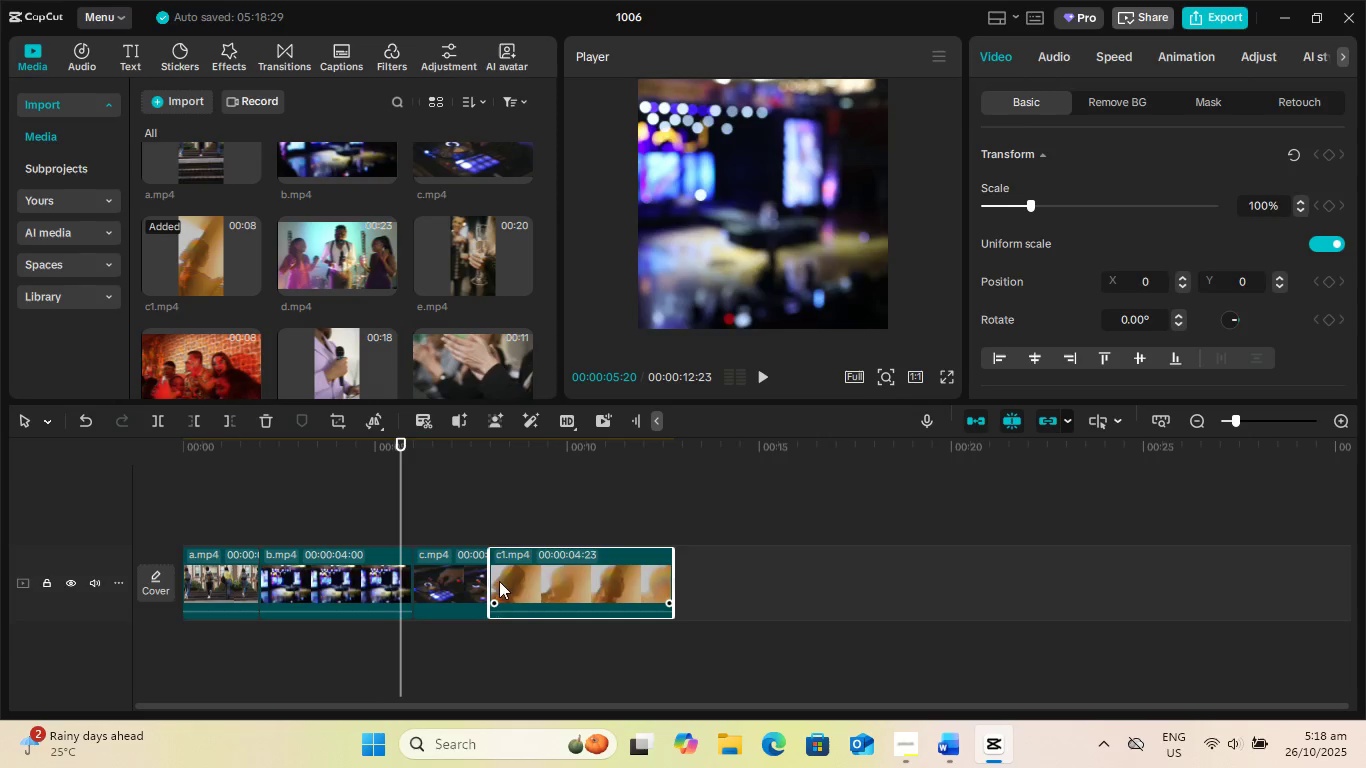 
key(Space)
 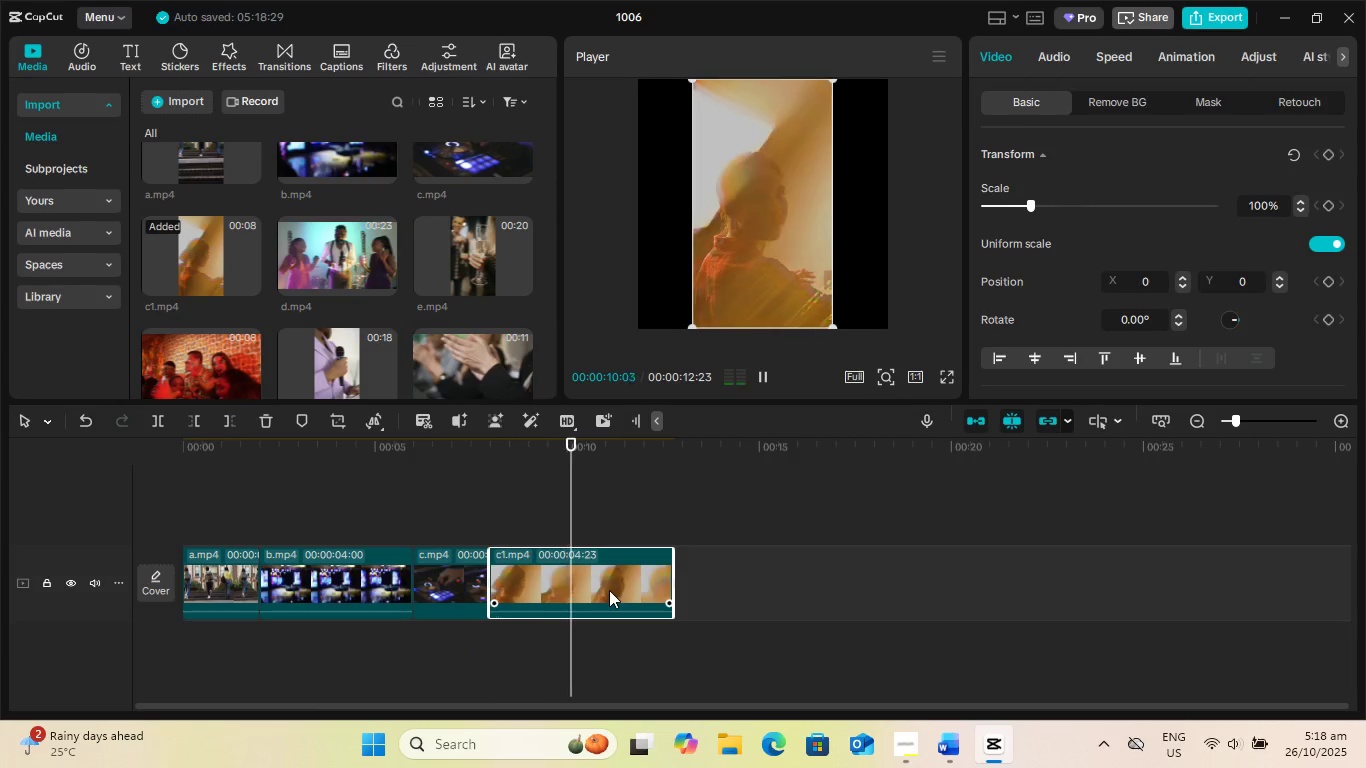 
wait(6.03)
 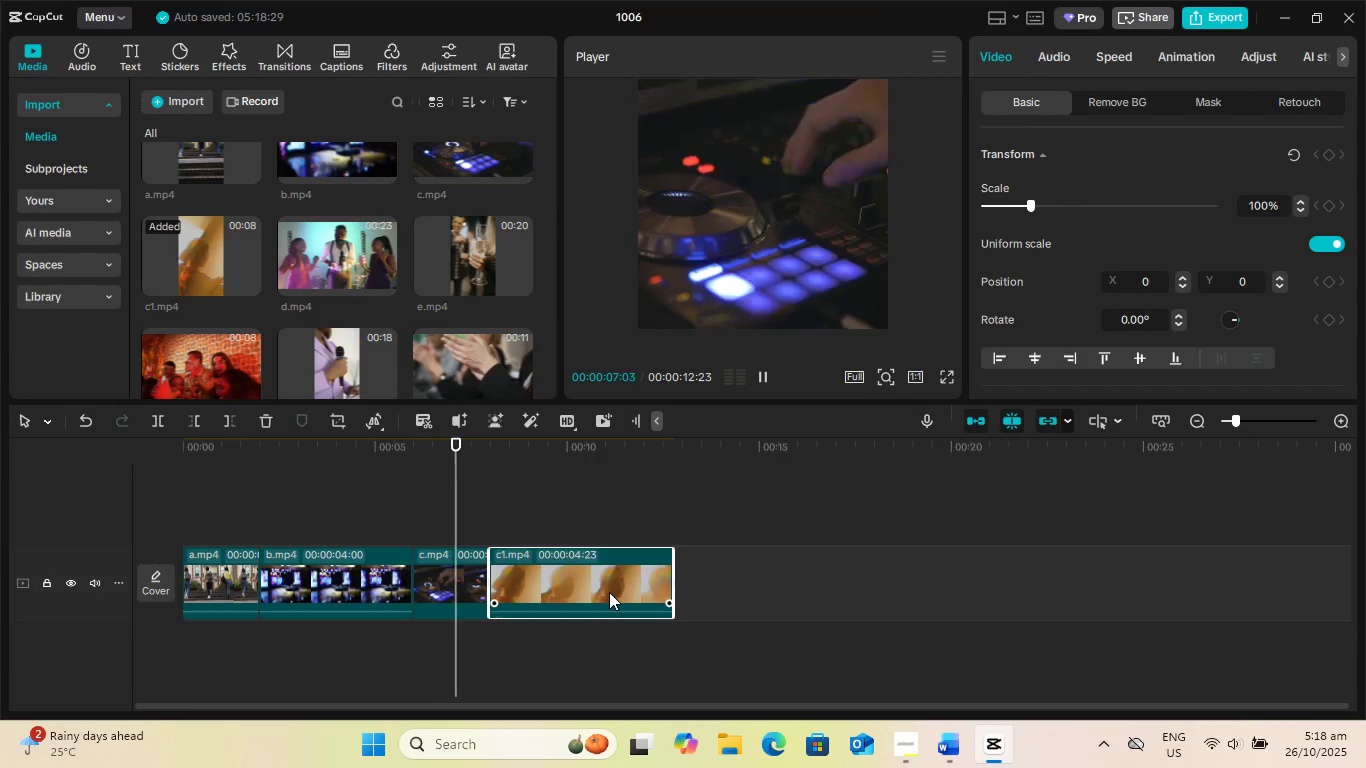 
key(Space)
 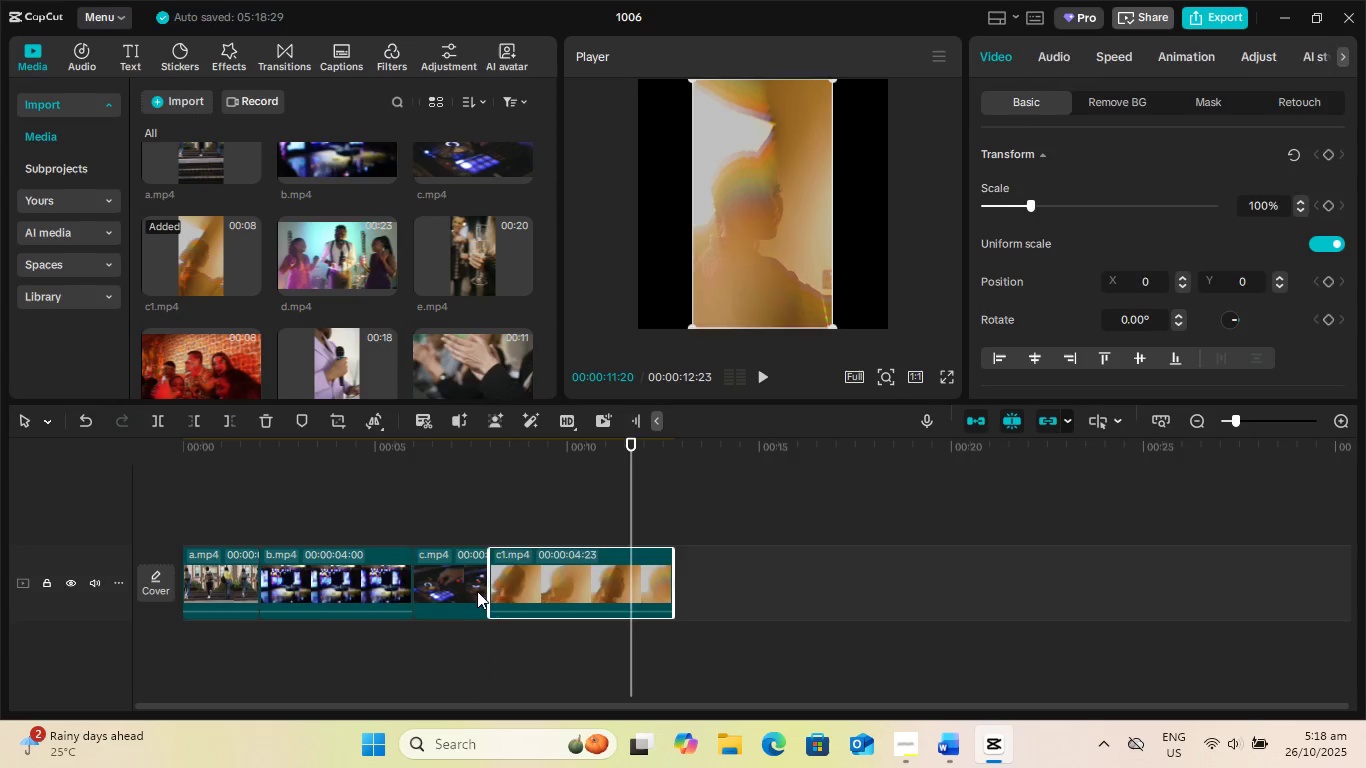 
double_click([539, 570])
 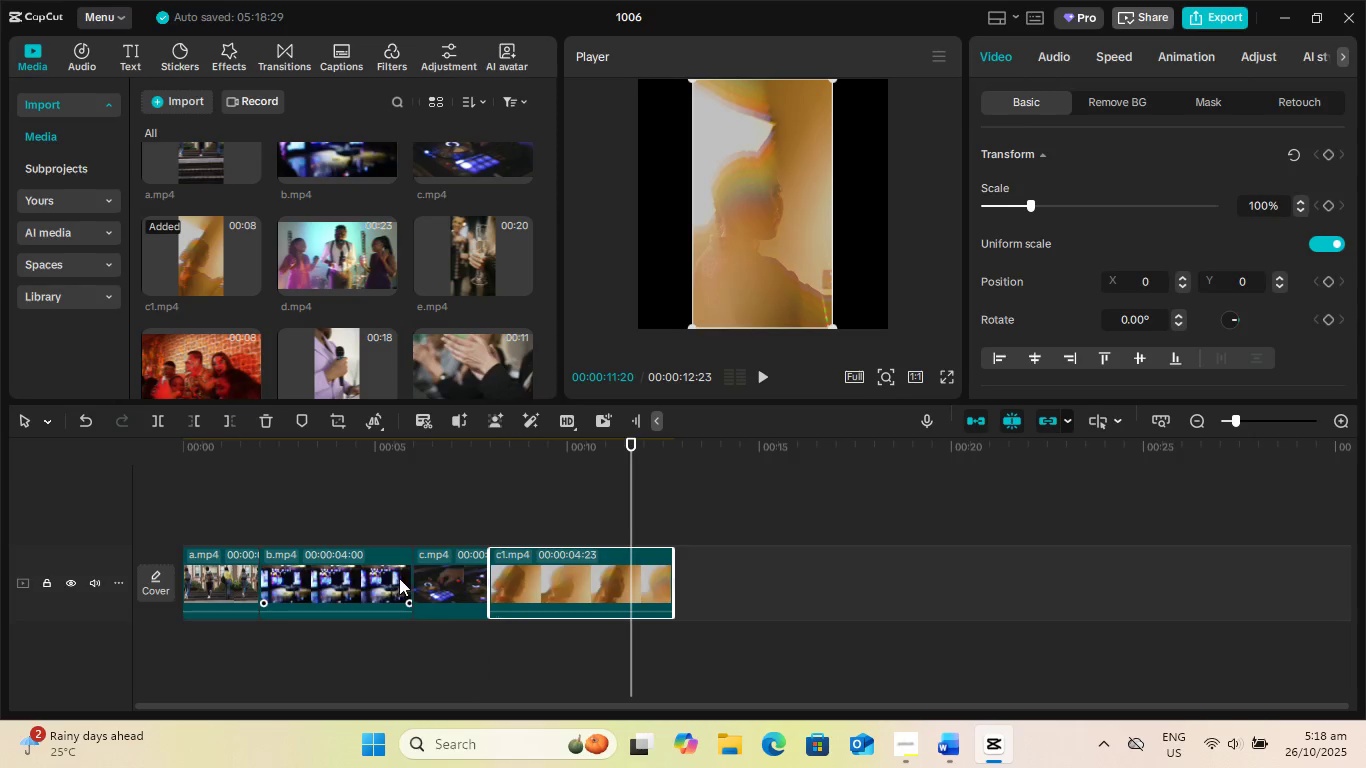 
left_click([453, 570])
 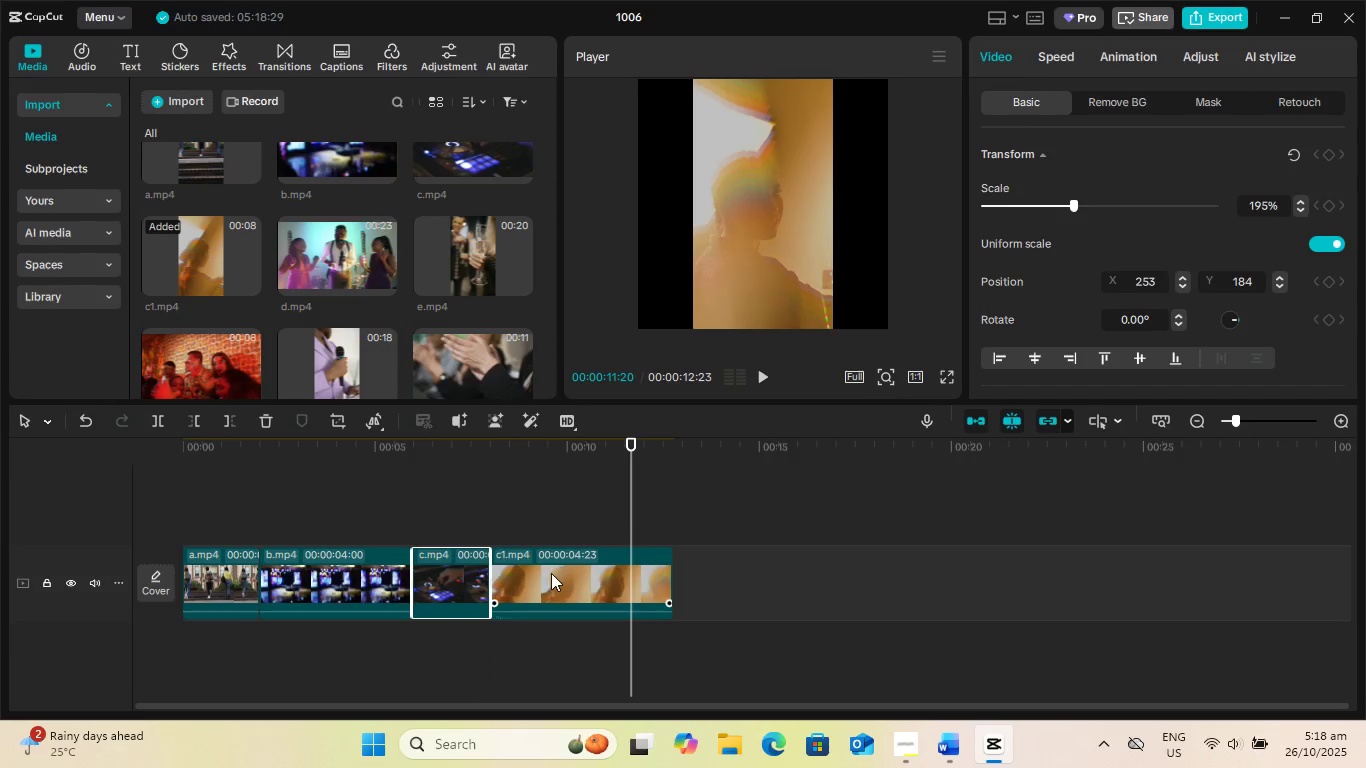 
left_click([550, 573])
 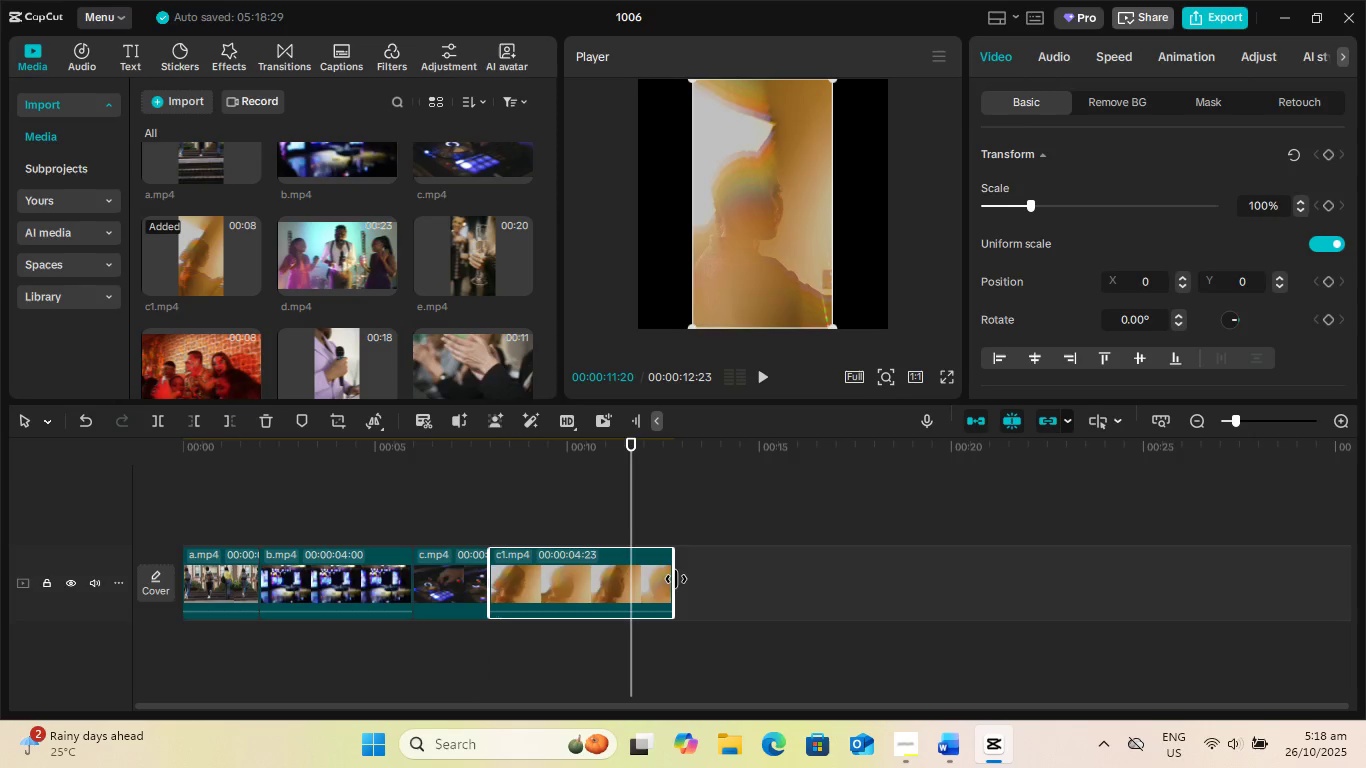 
left_click_drag(start_coordinate=[675, 579], to_coordinate=[633, 590])
 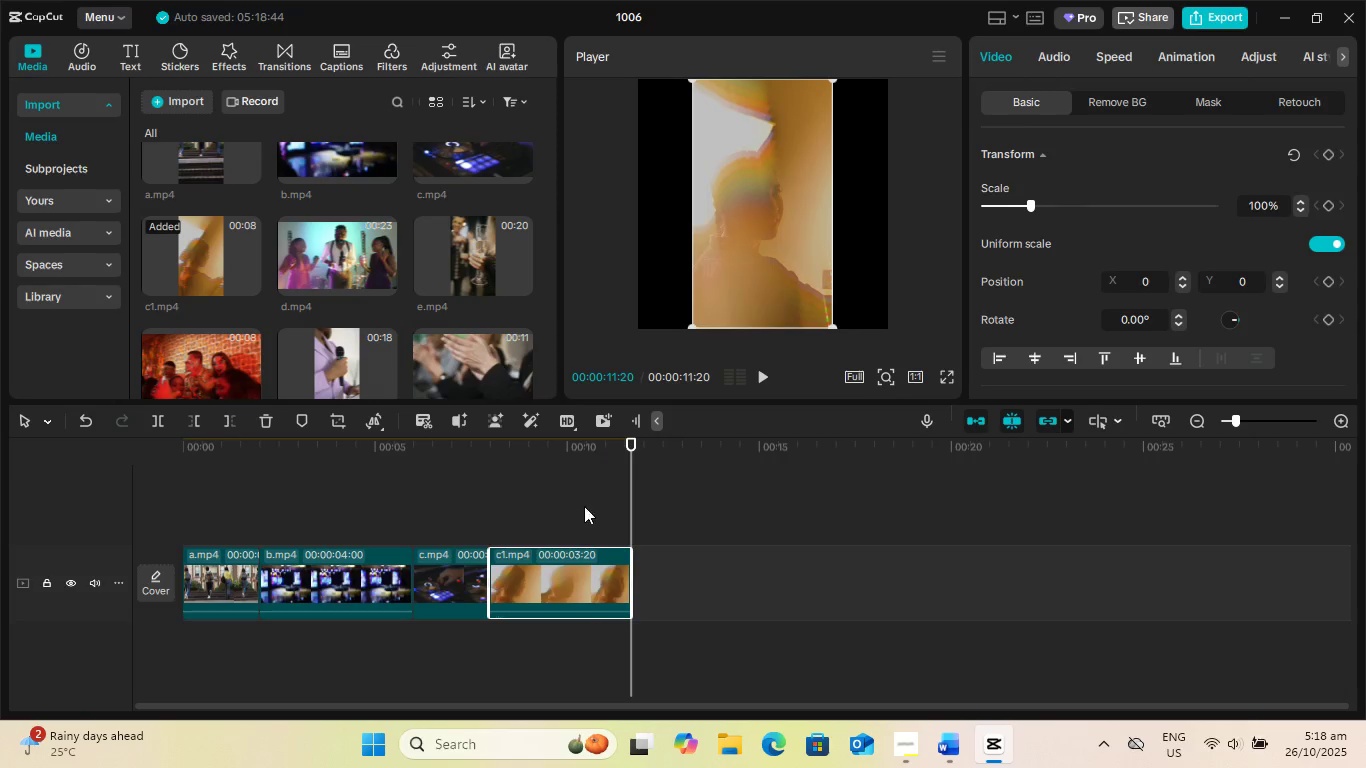 
key(Space)
 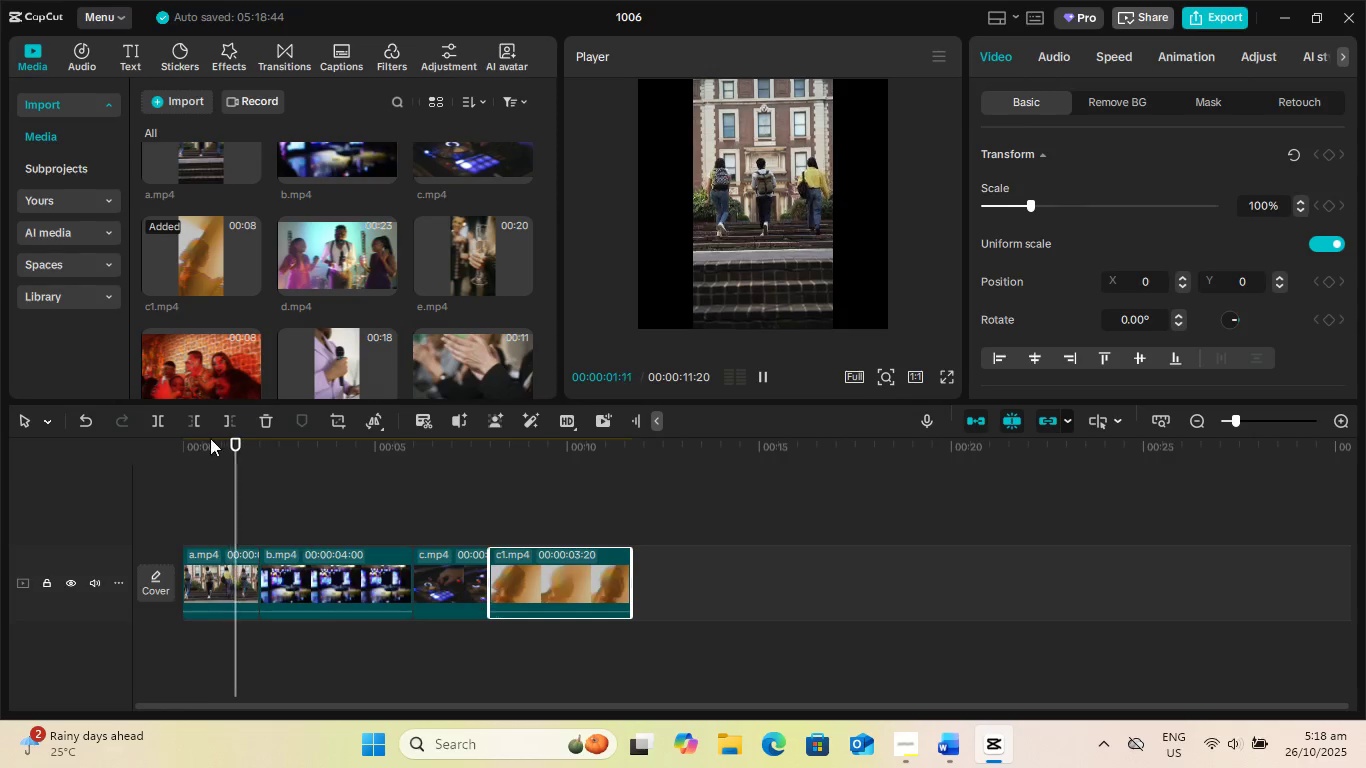 
key(Space)
 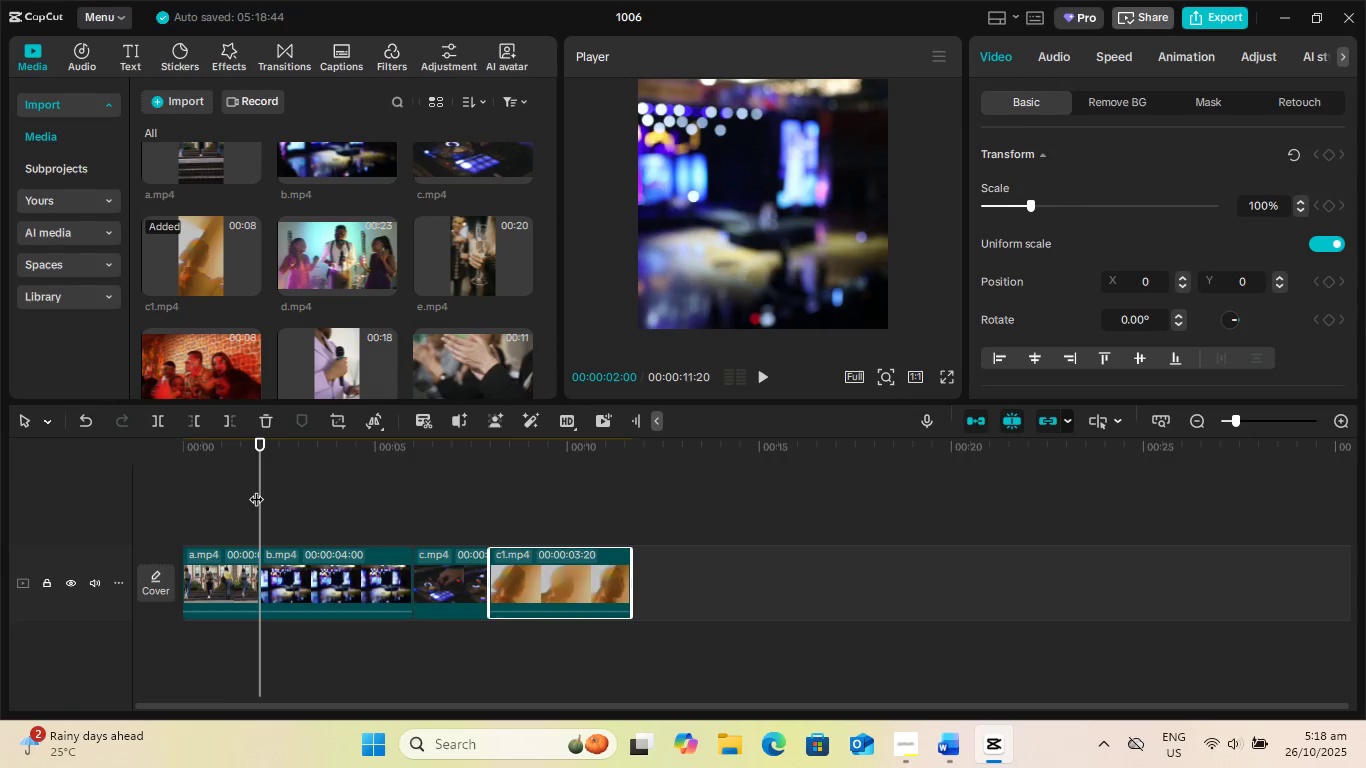 
left_click_drag(start_coordinate=[256, 489], to_coordinate=[443, 495])
 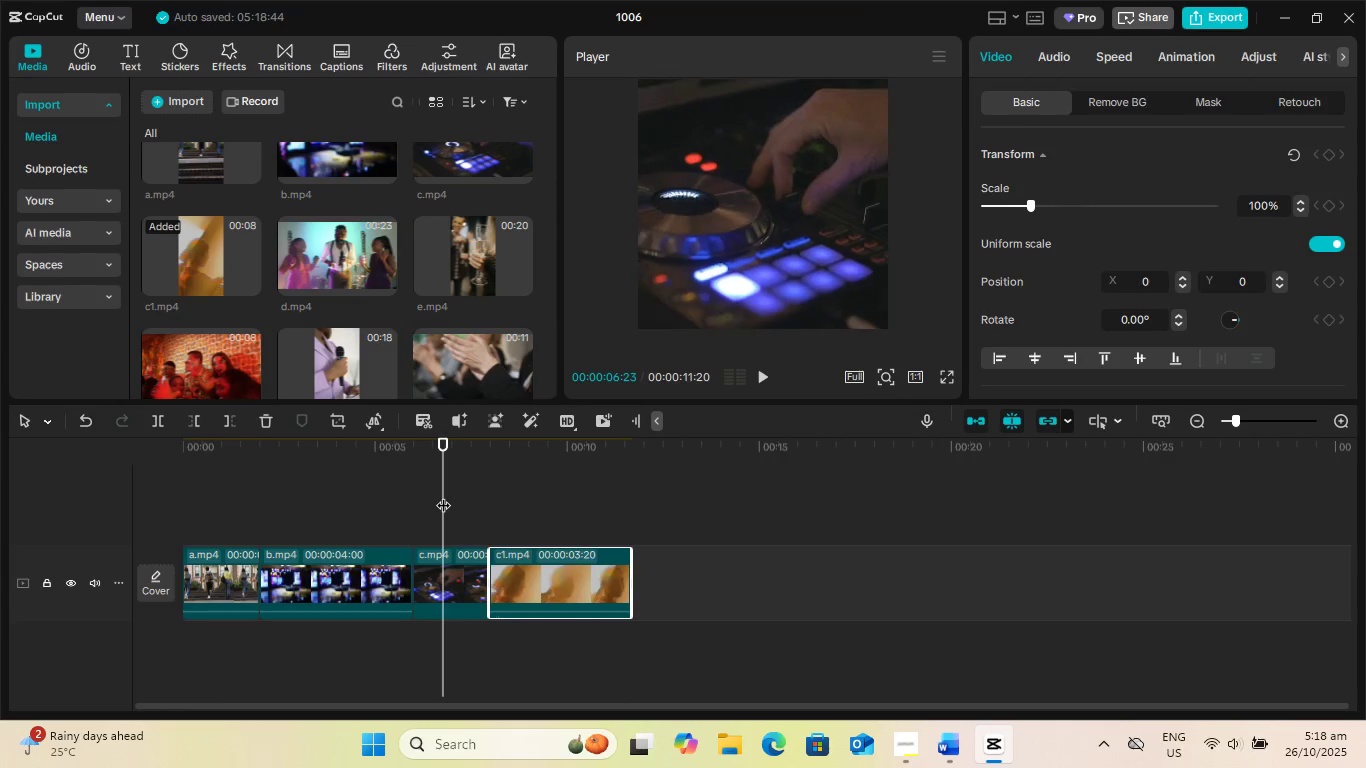 
key(Space)
 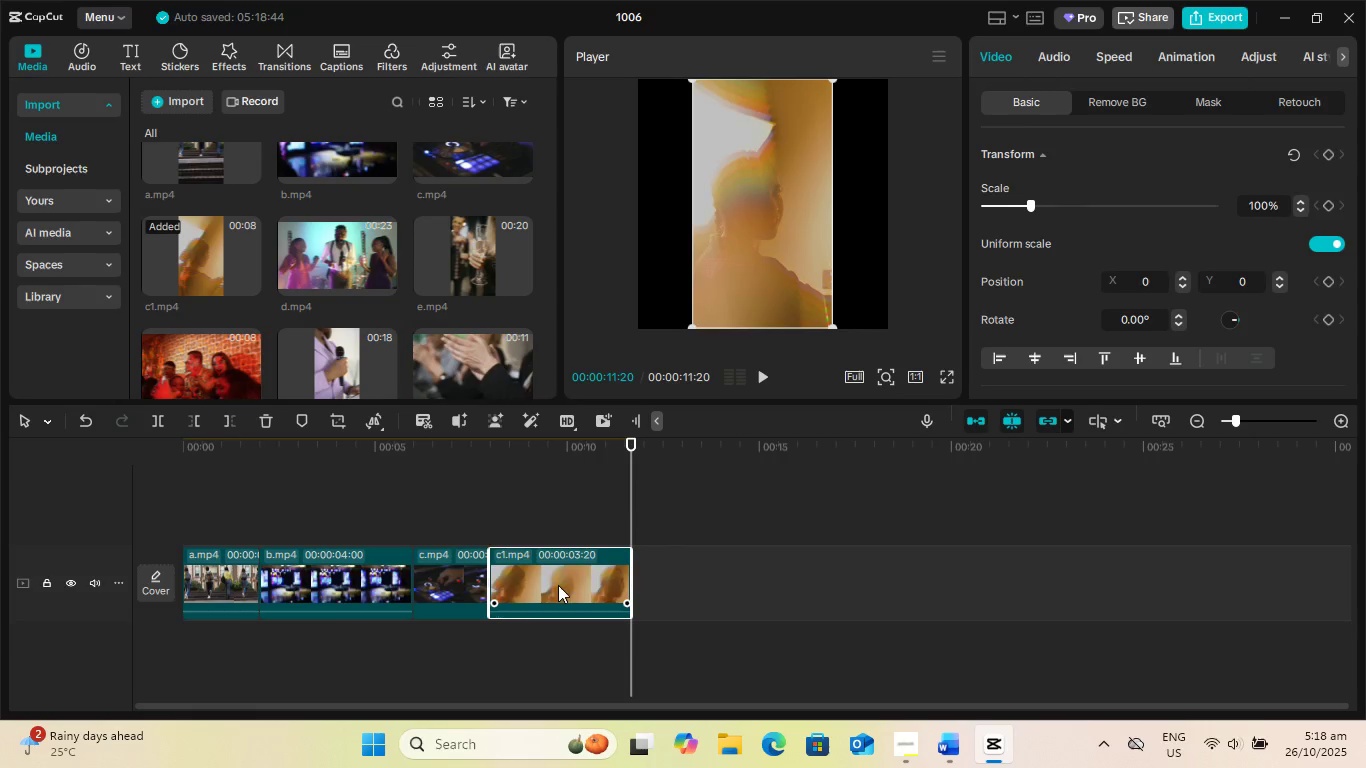 
wait(7.17)
 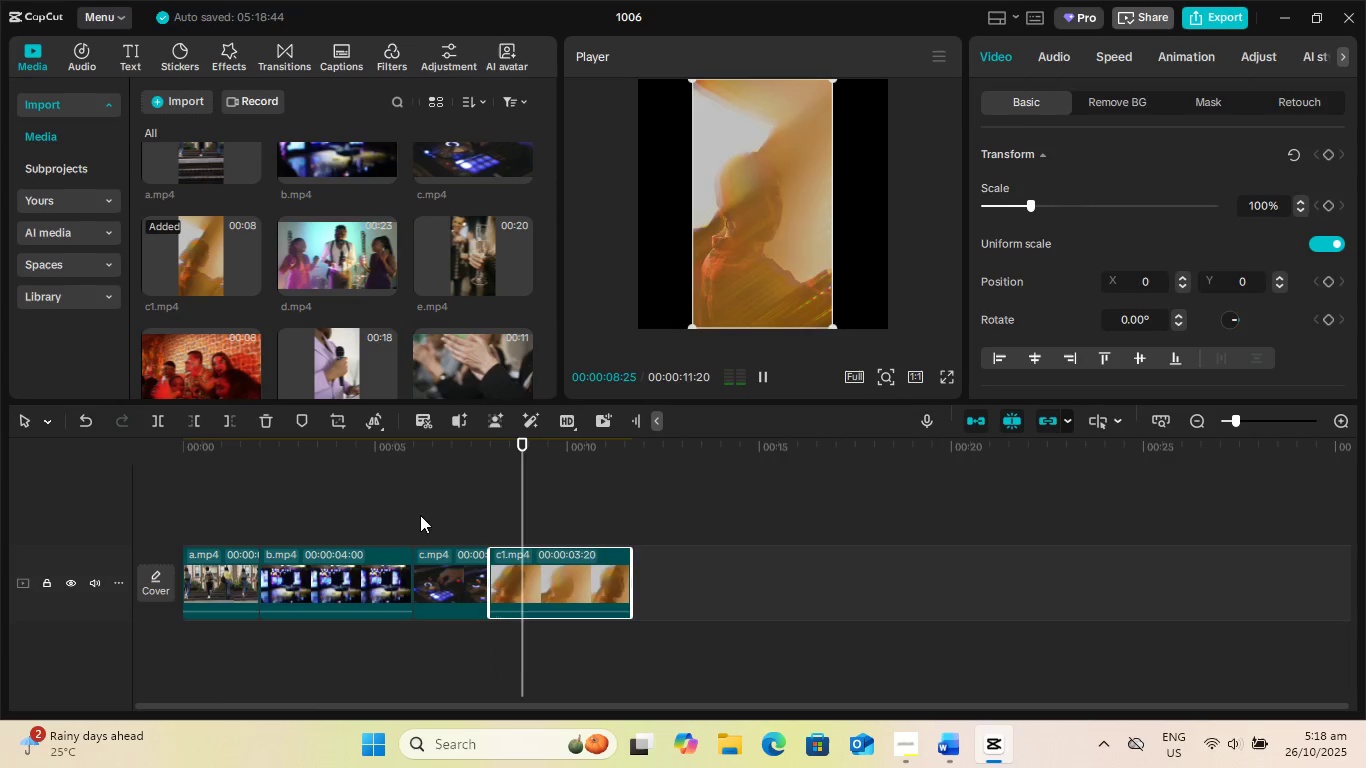 
left_click_drag(start_coordinate=[633, 577], to_coordinate=[691, 583])
 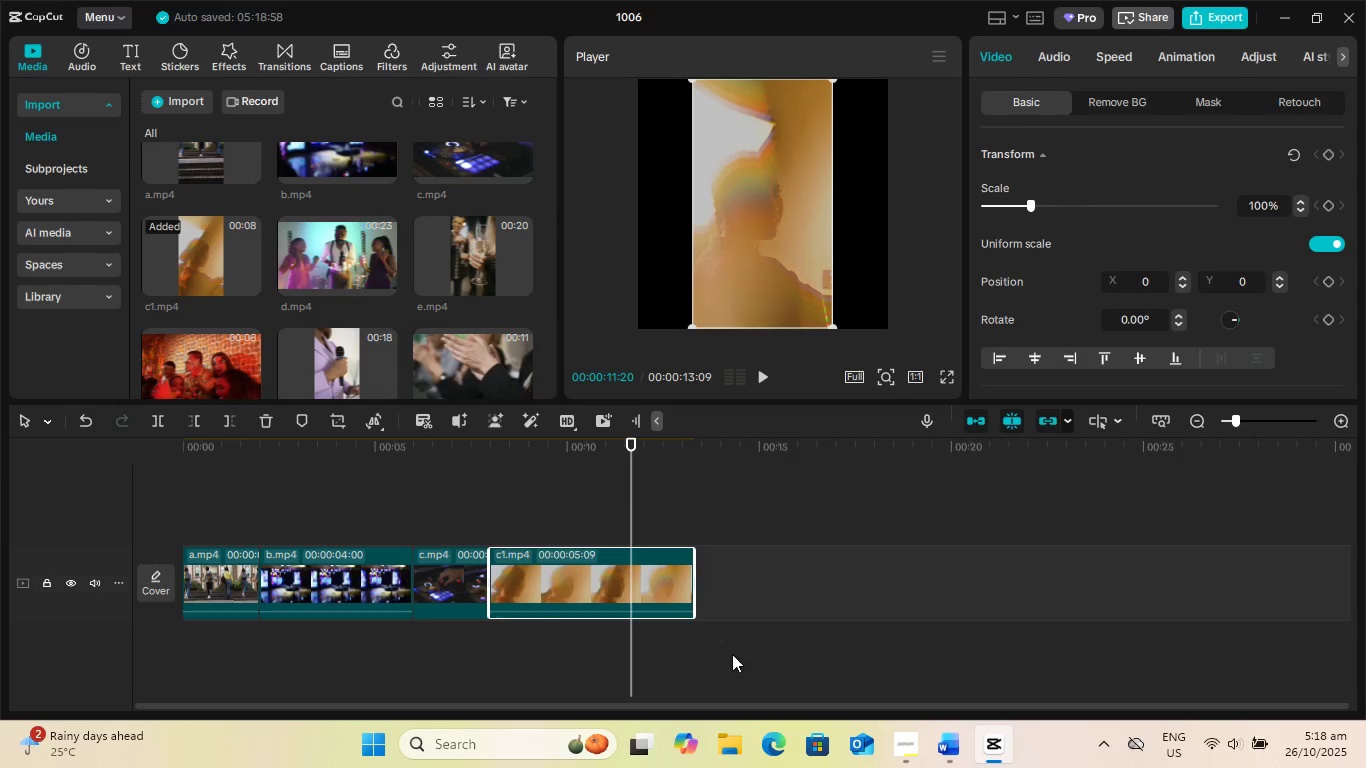 
key(Space)
 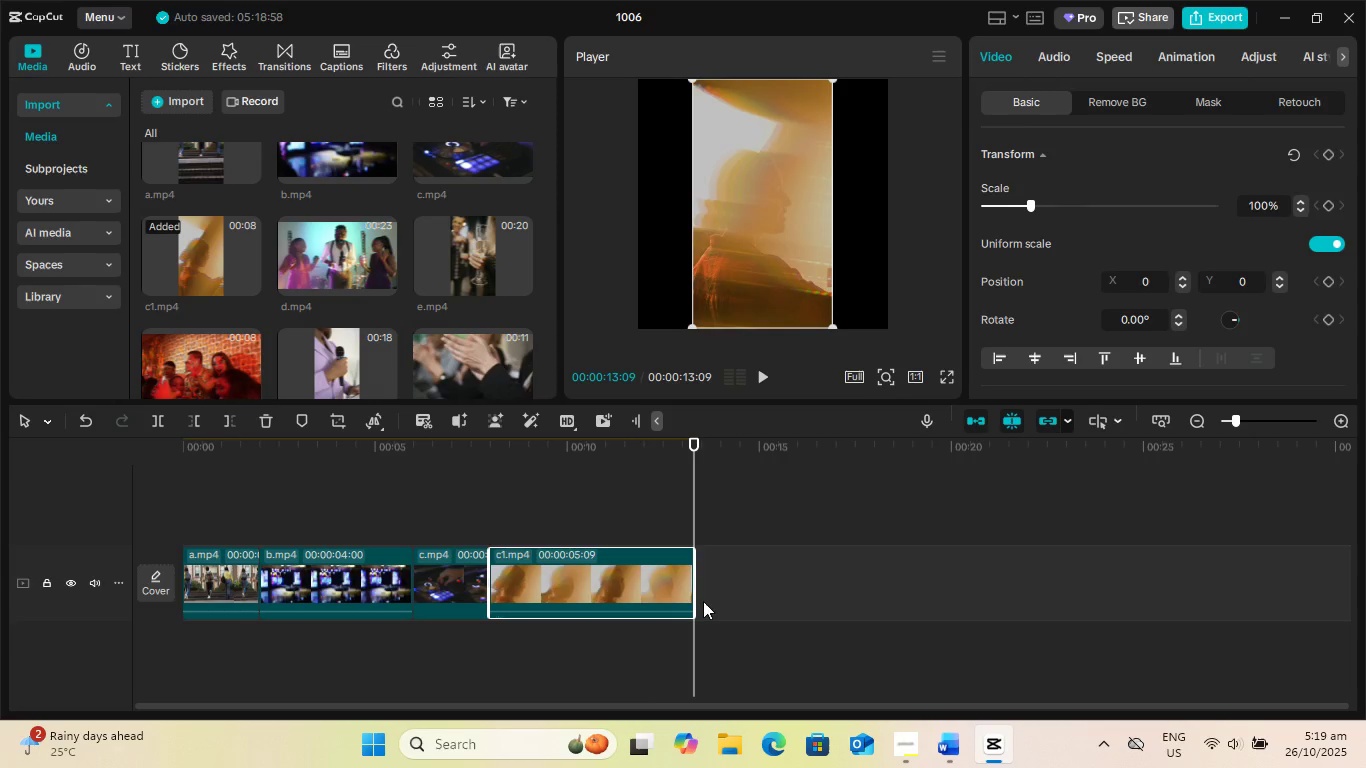 
left_click_drag(start_coordinate=[697, 588], to_coordinate=[687, 592])
 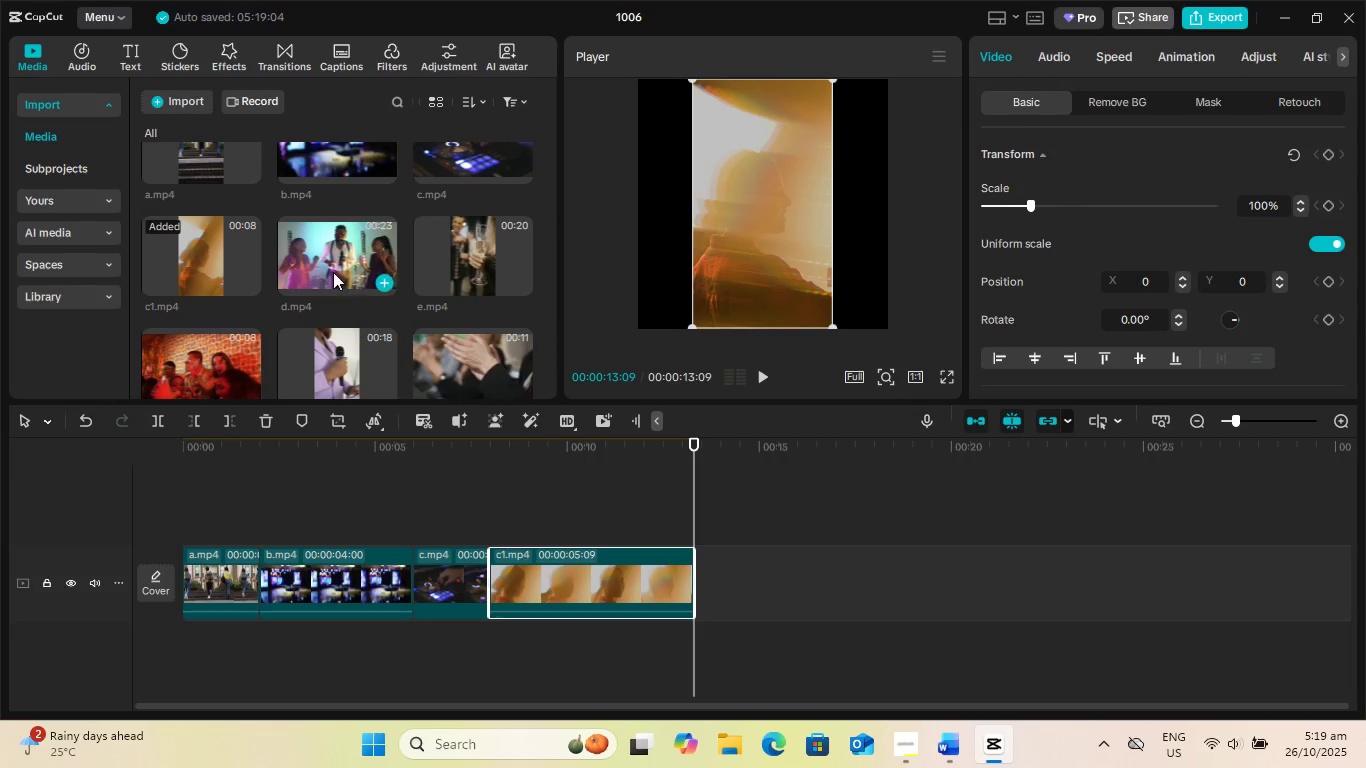 
left_click([316, 252])
 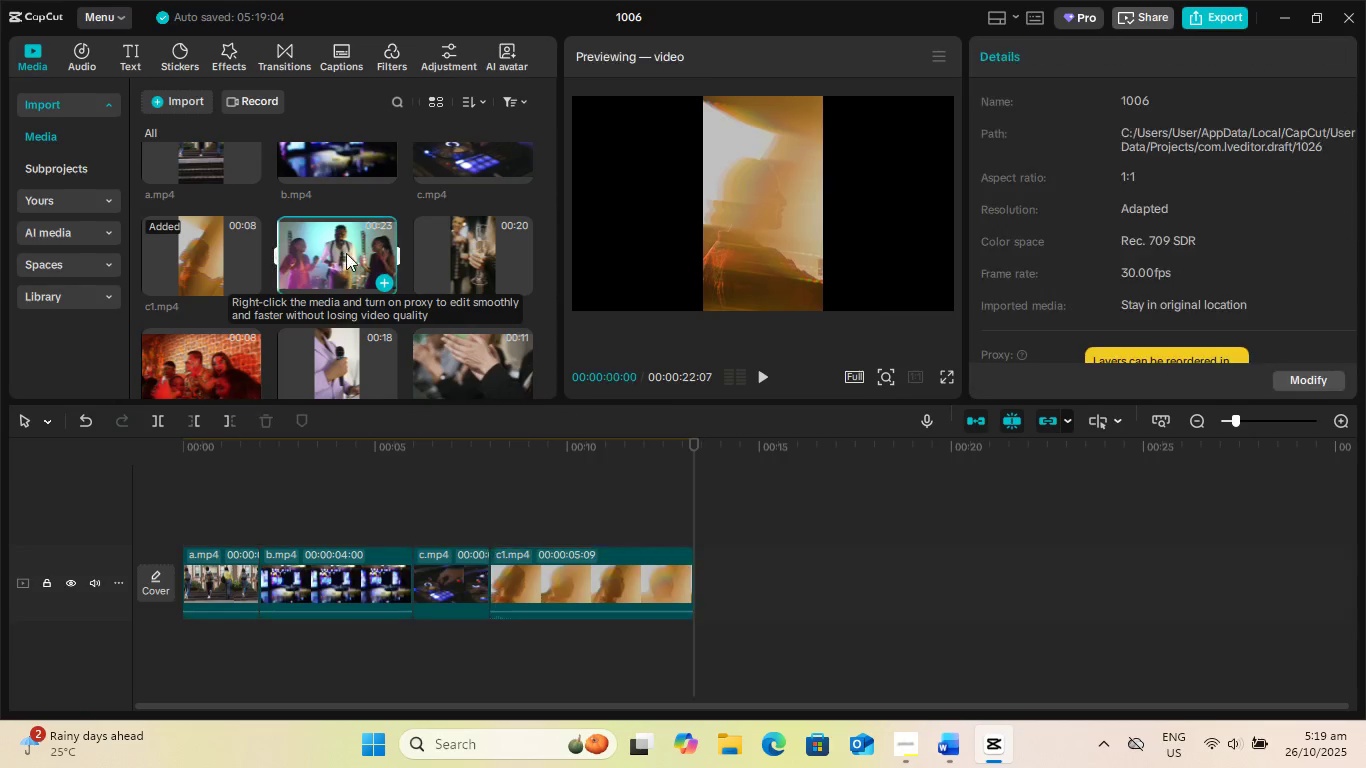 
left_click_drag(start_coordinate=[324, 249], to_coordinate=[690, 586])
 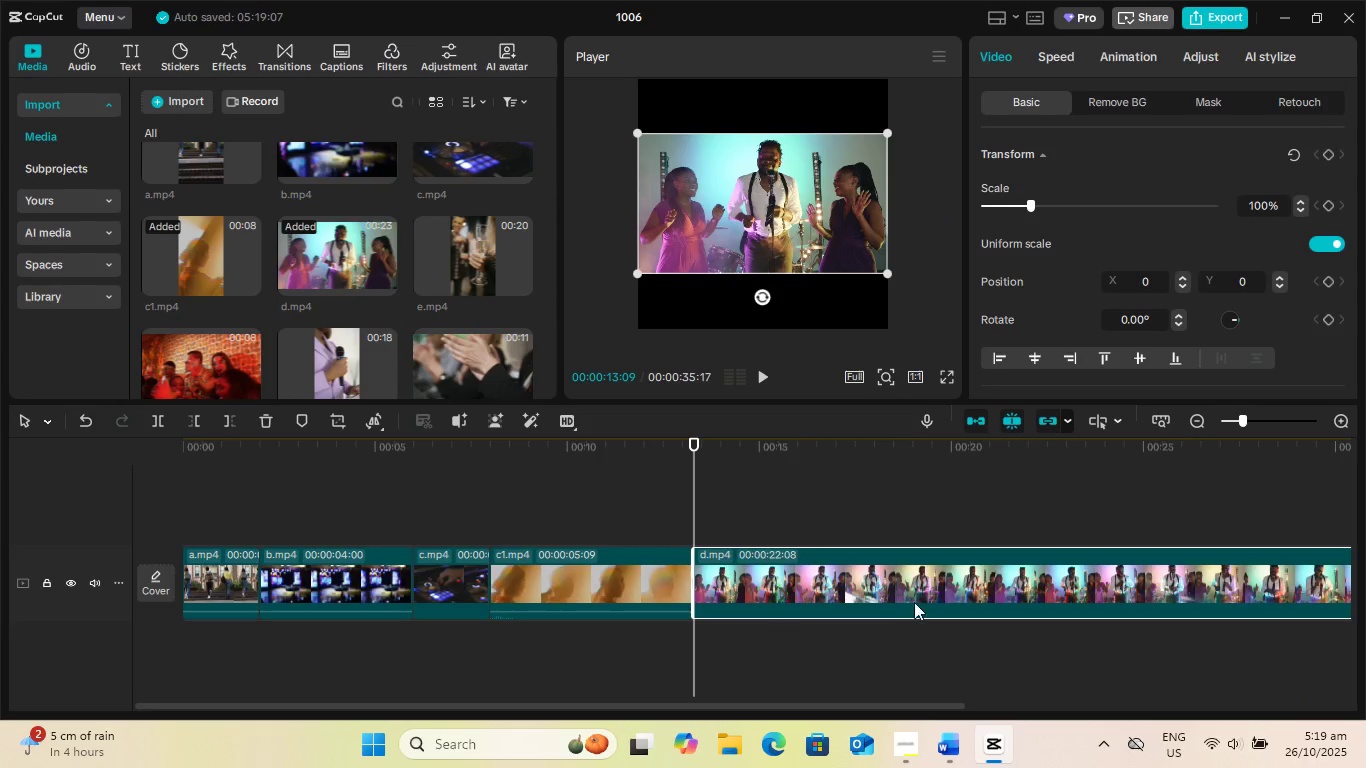 
left_click_drag(start_coordinate=[745, 706], to_coordinate=[955, 721])
 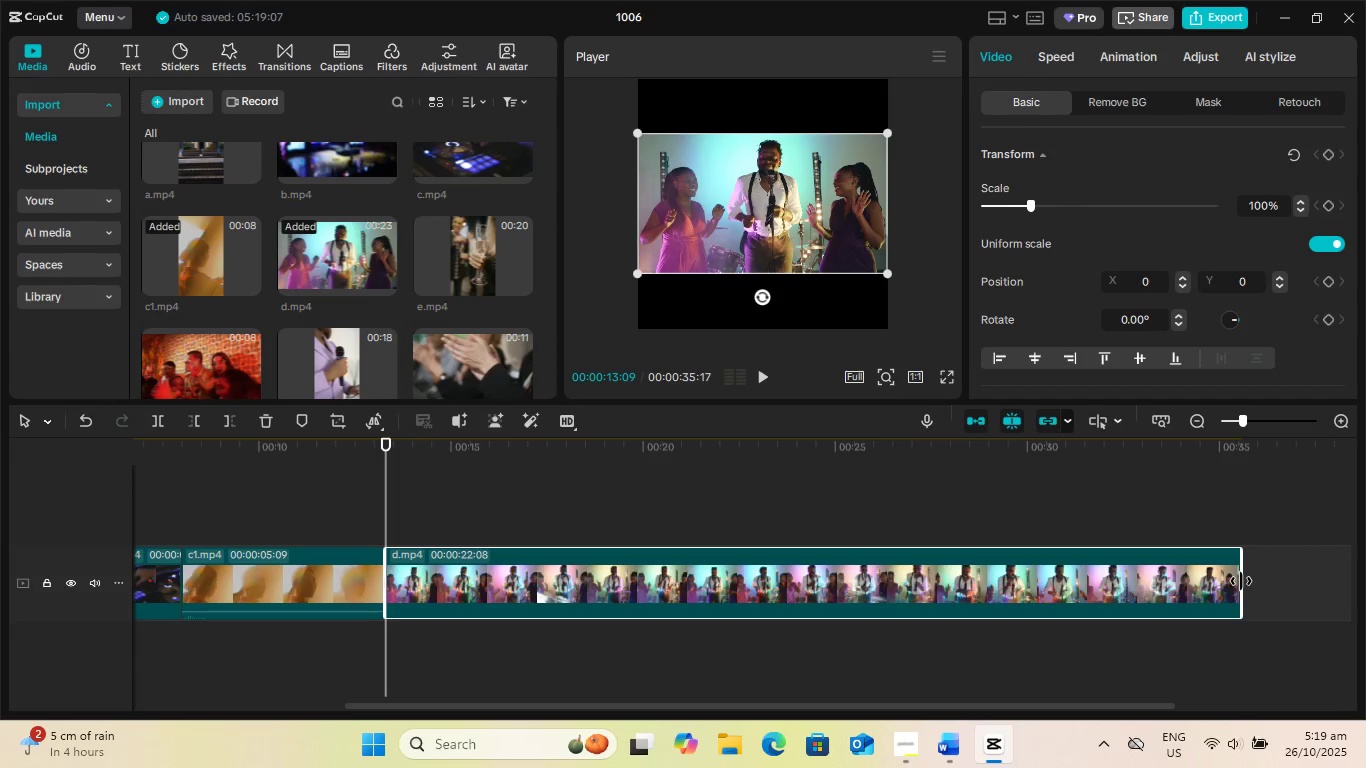 
left_click_drag(start_coordinate=[1241, 582], to_coordinate=[580, 598])
 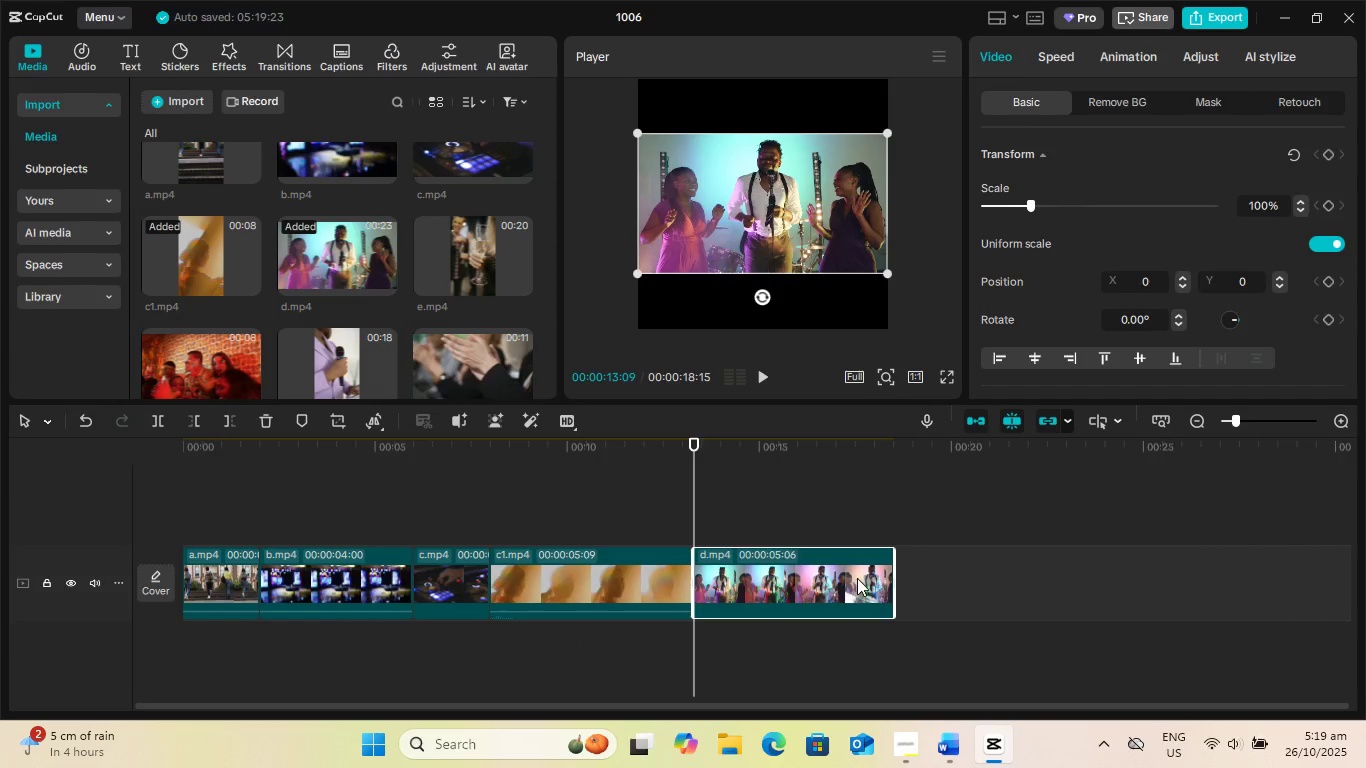 
left_click_drag(start_coordinate=[892, 572], to_coordinate=[885, 576])
 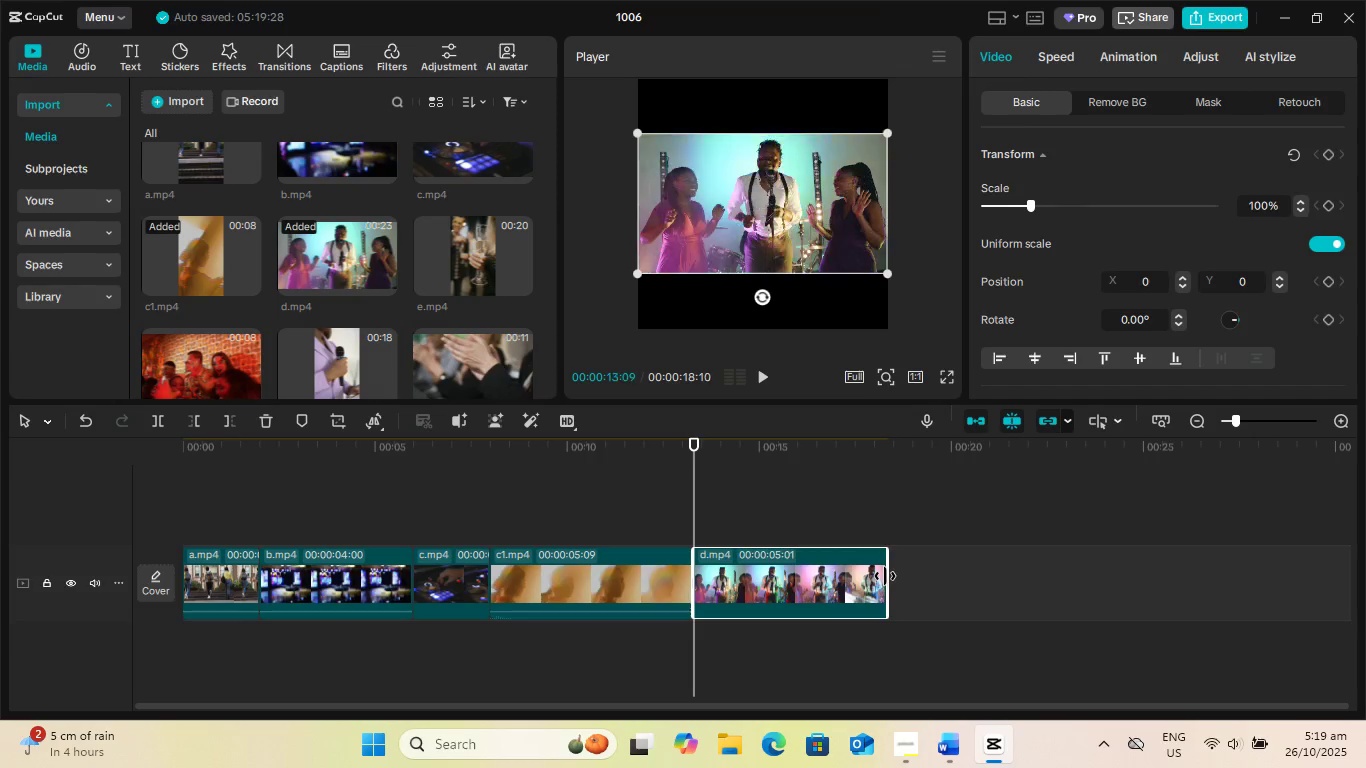 
left_click([885, 576])
 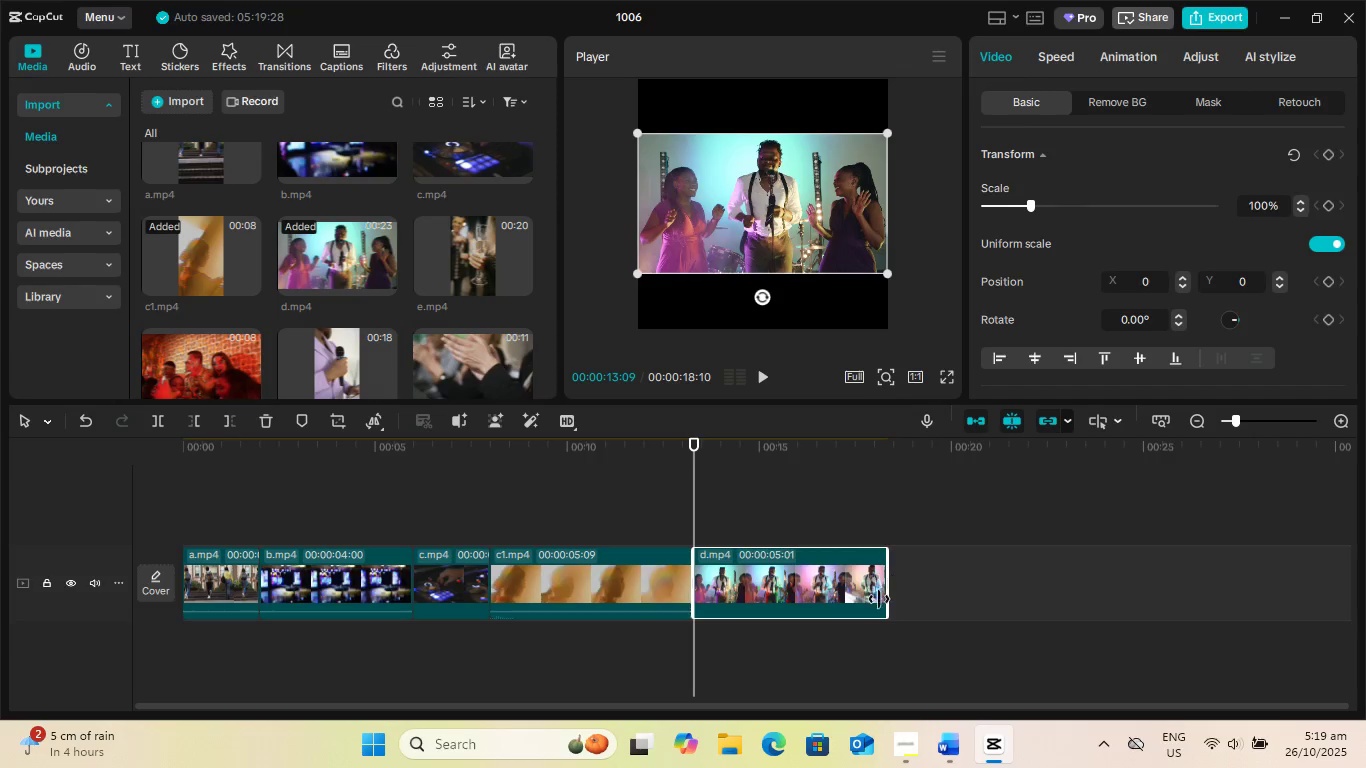 
key(Space)
 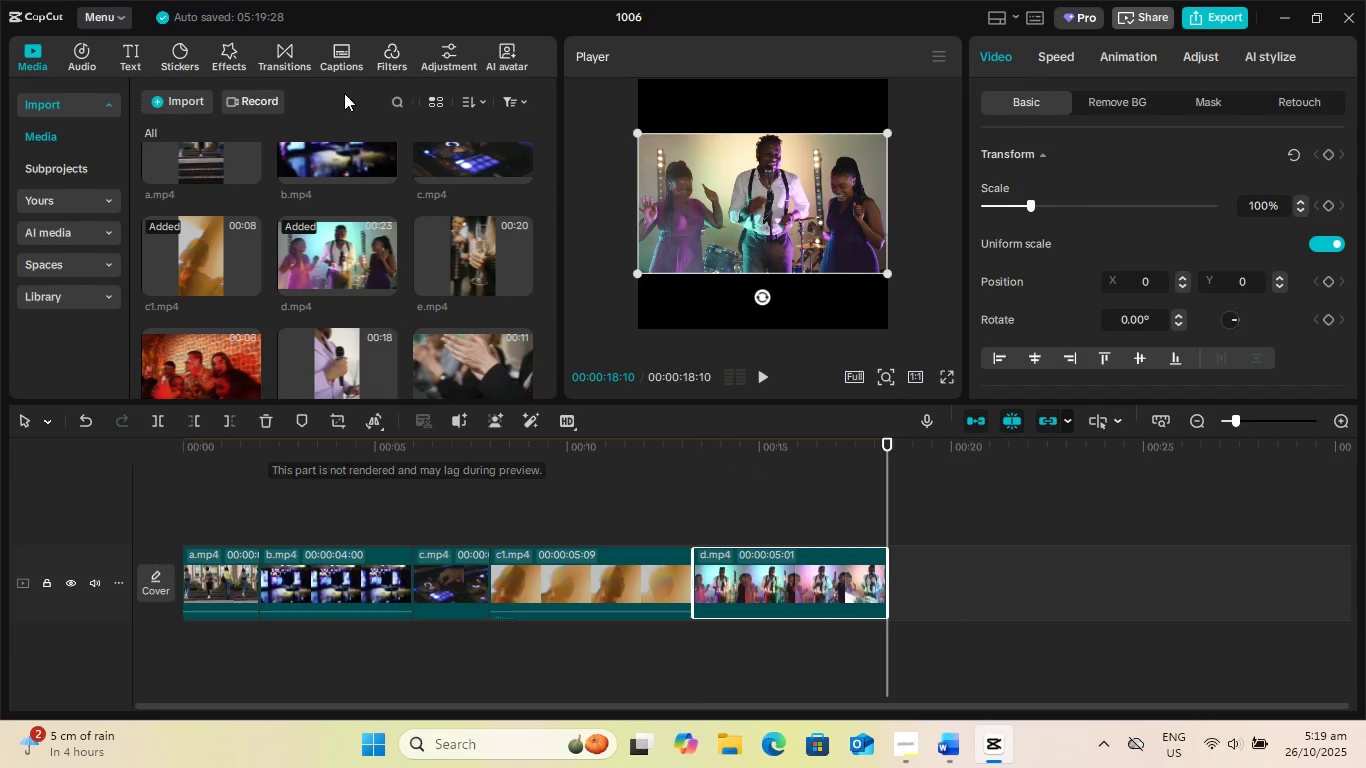 
wait(7.0)
 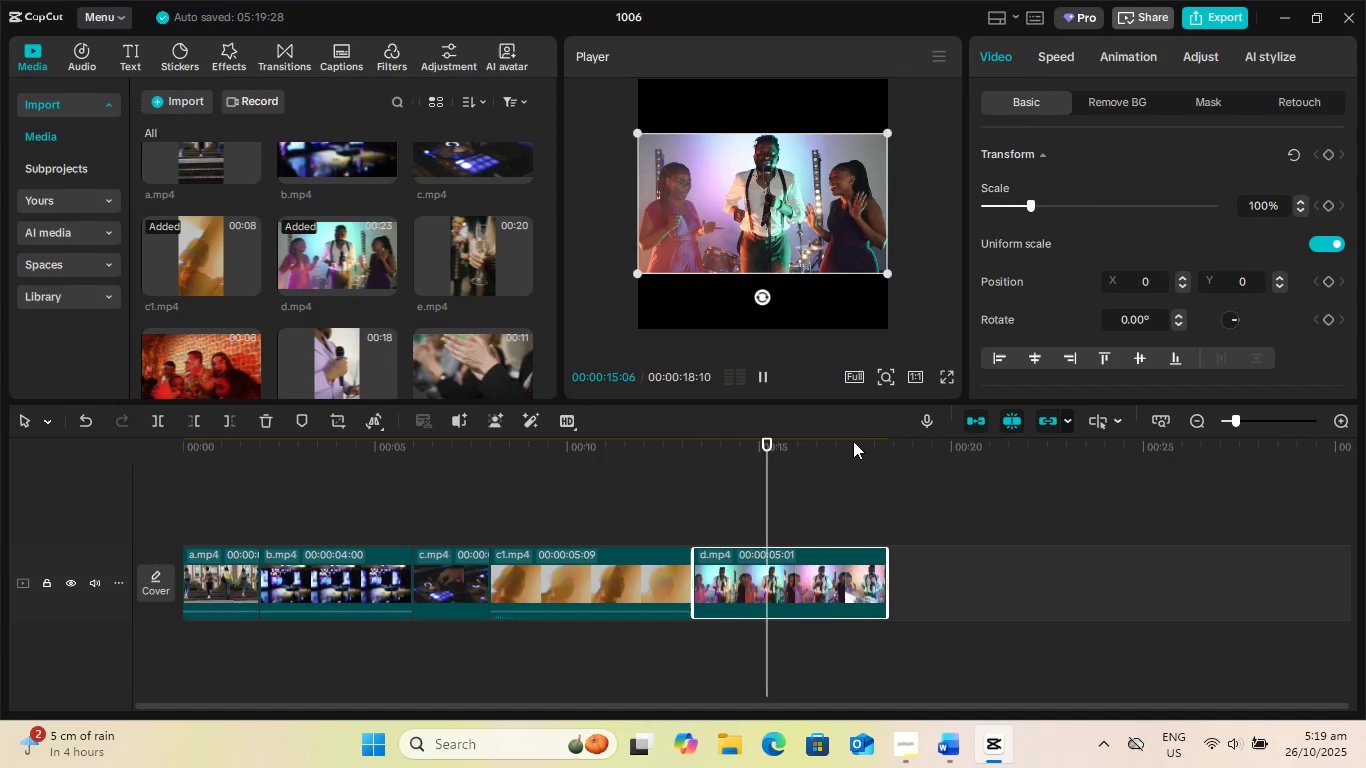 
left_click_drag(start_coordinate=[467, 253], to_coordinate=[439, 270])
 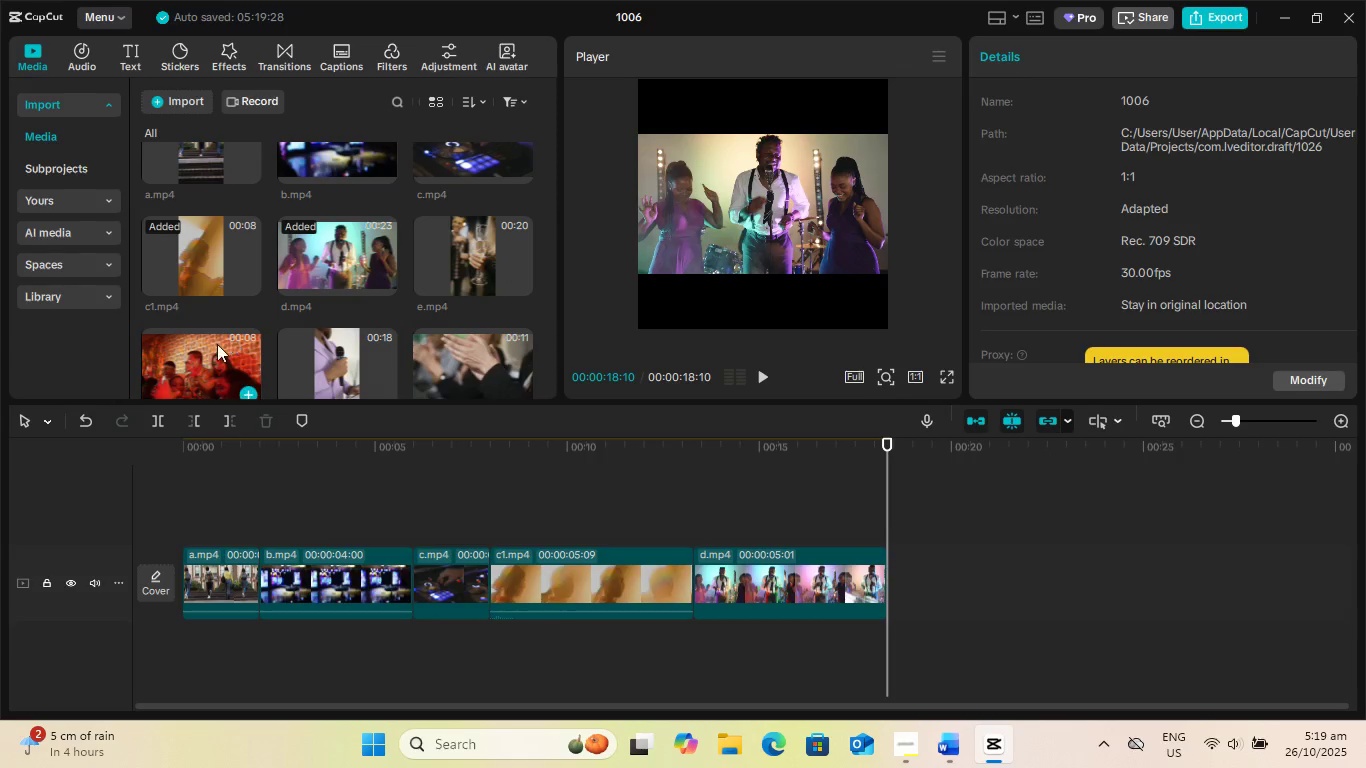 
left_click_drag(start_coordinate=[196, 356], to_coordinate=[914, 580])
 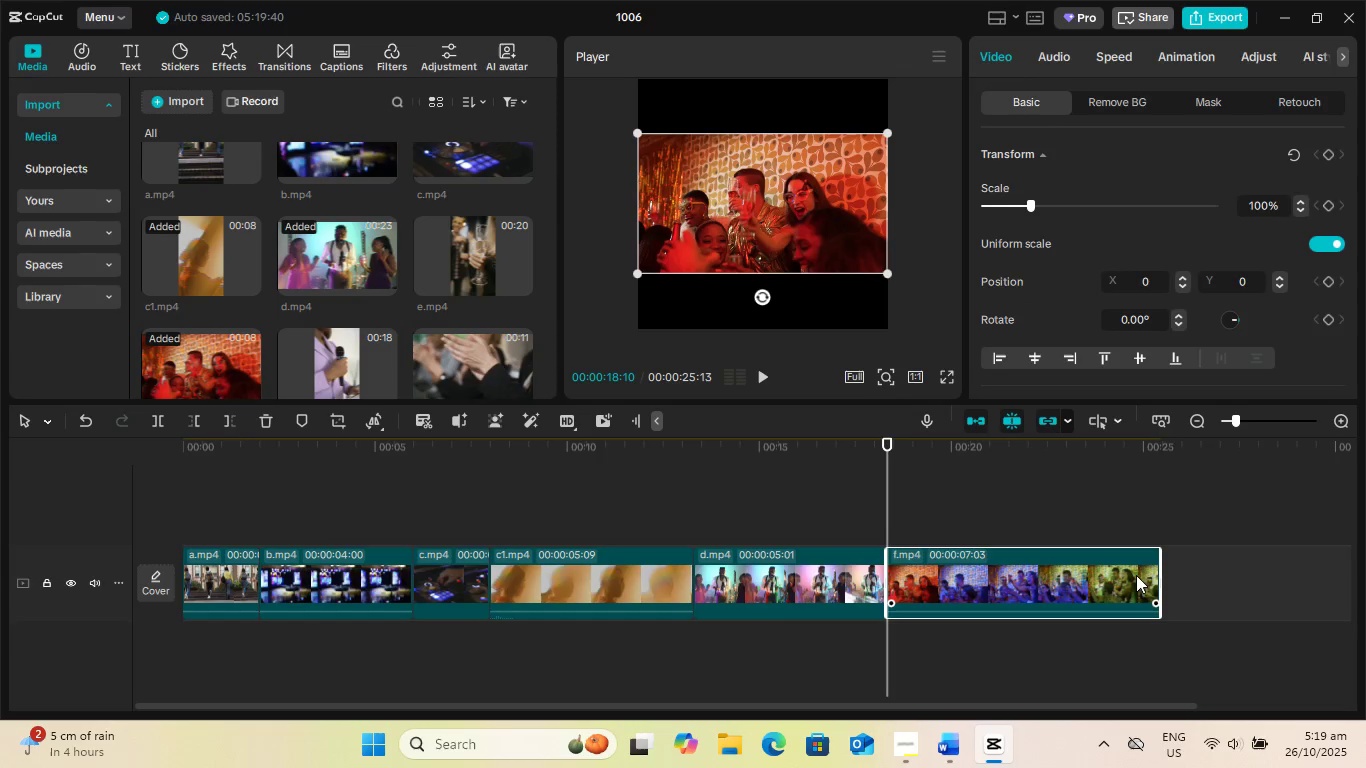 
left_click_drag(start_coordinate=[1159, 577], to_coordinate=[1142, 583])
 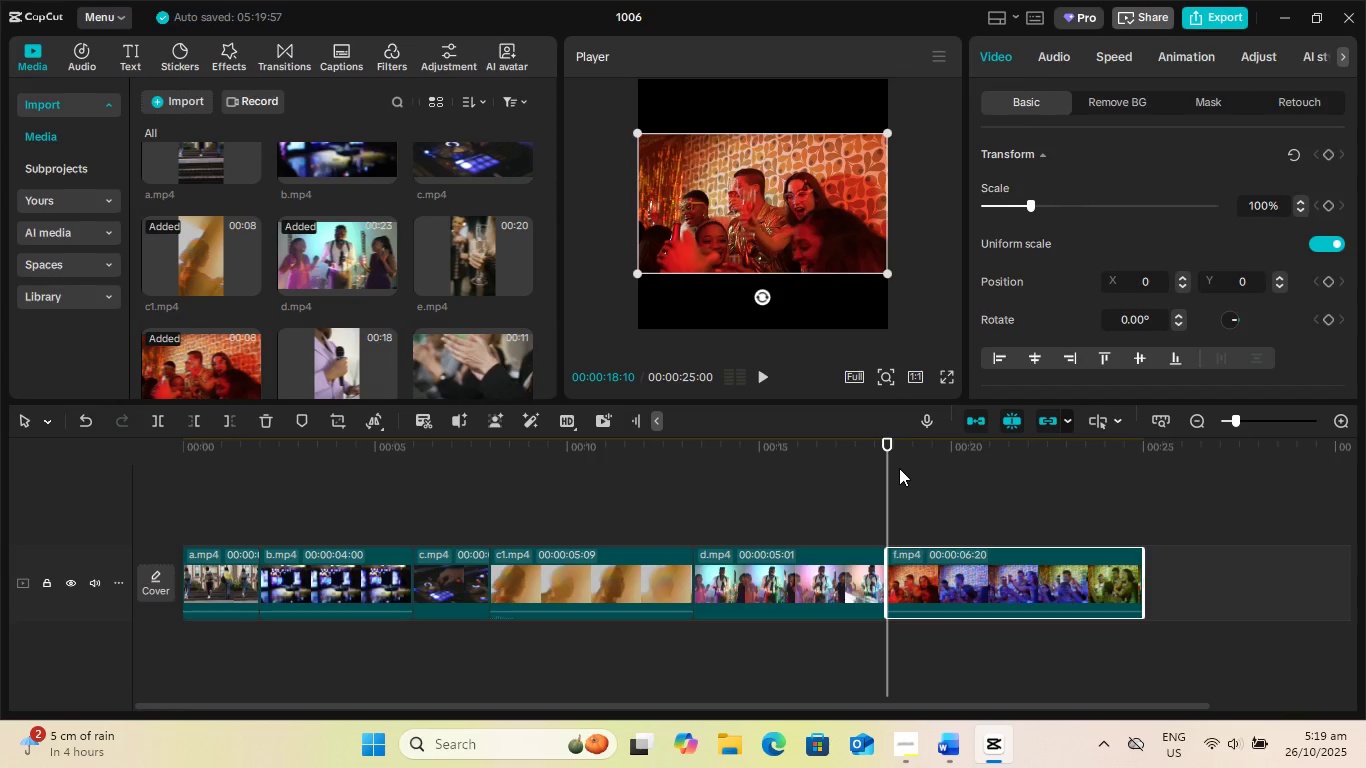 
left_click_drag(start_coordinate=[887, 472], to_coordinate=[79, 575])
 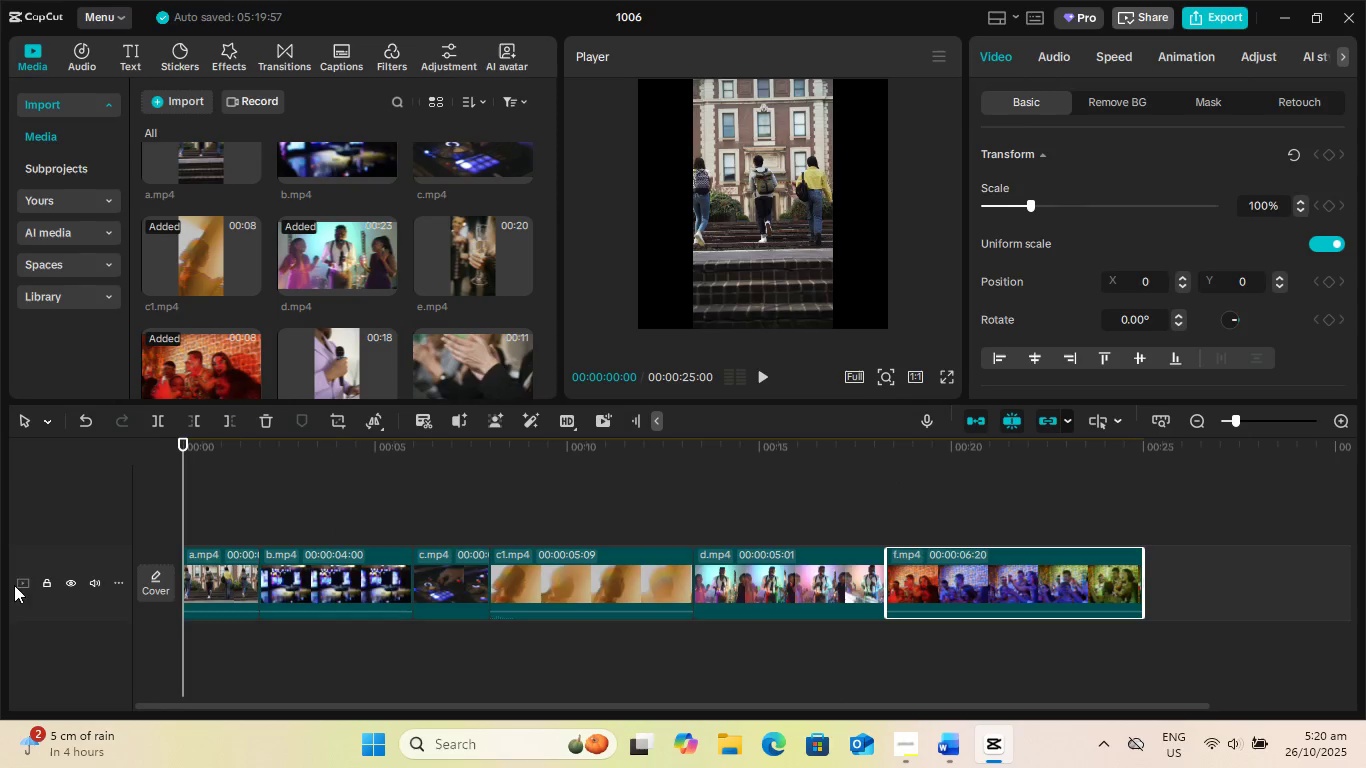 
key(Space)
 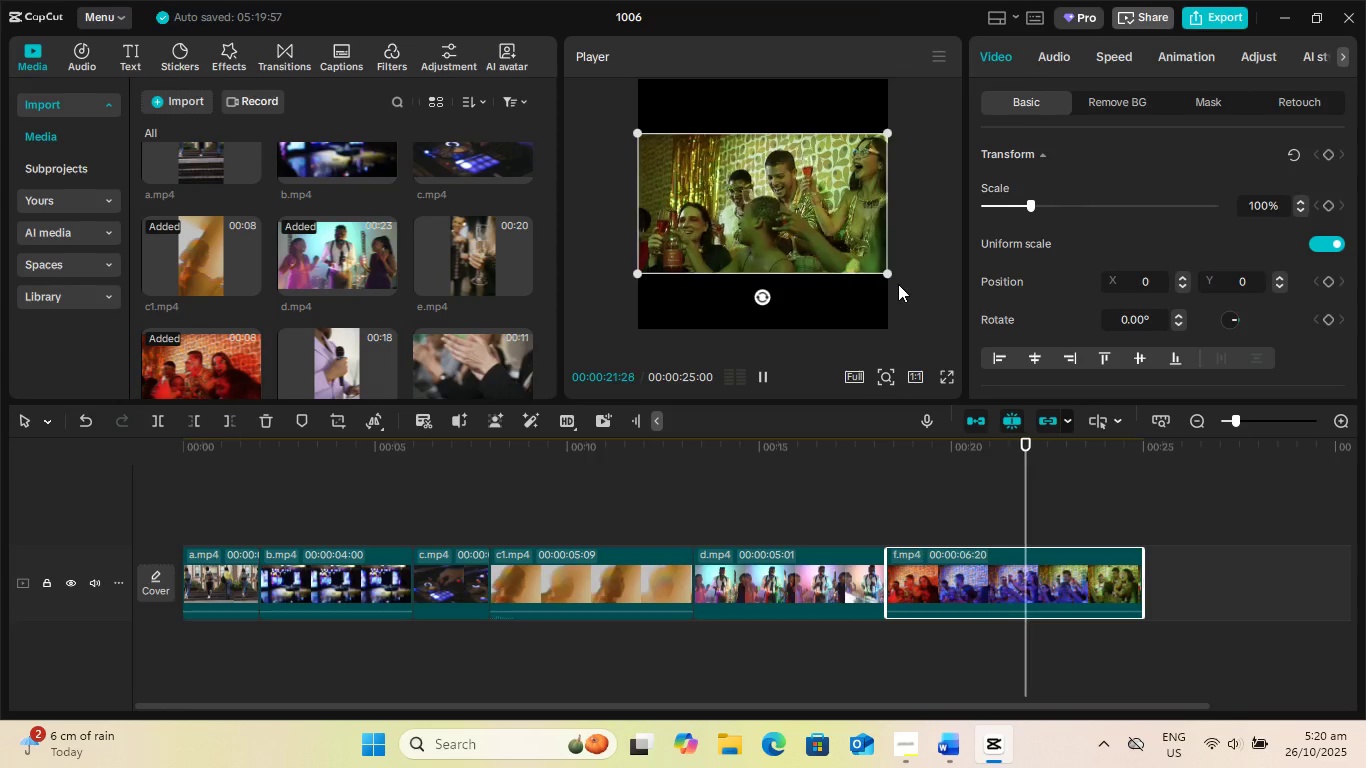 
wait(26.99)
 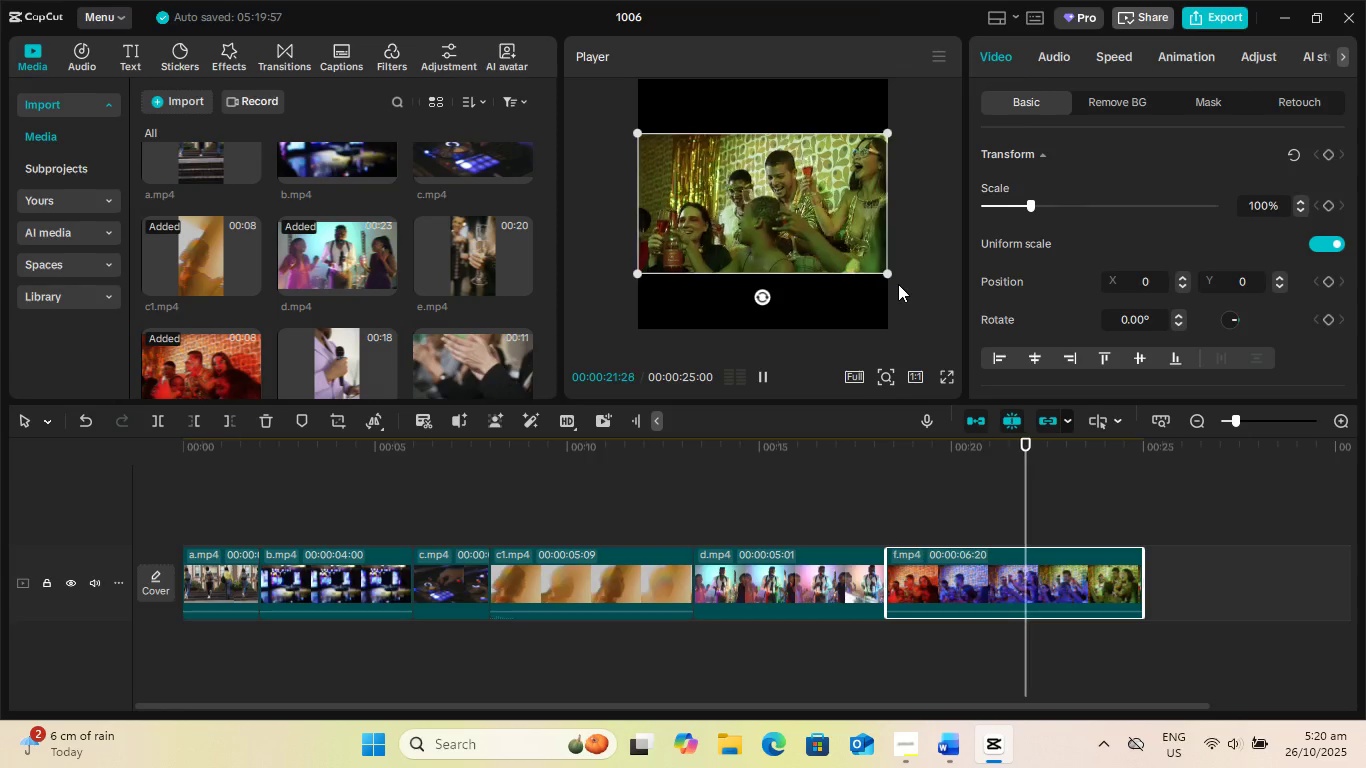 
left_click([952, 750])
 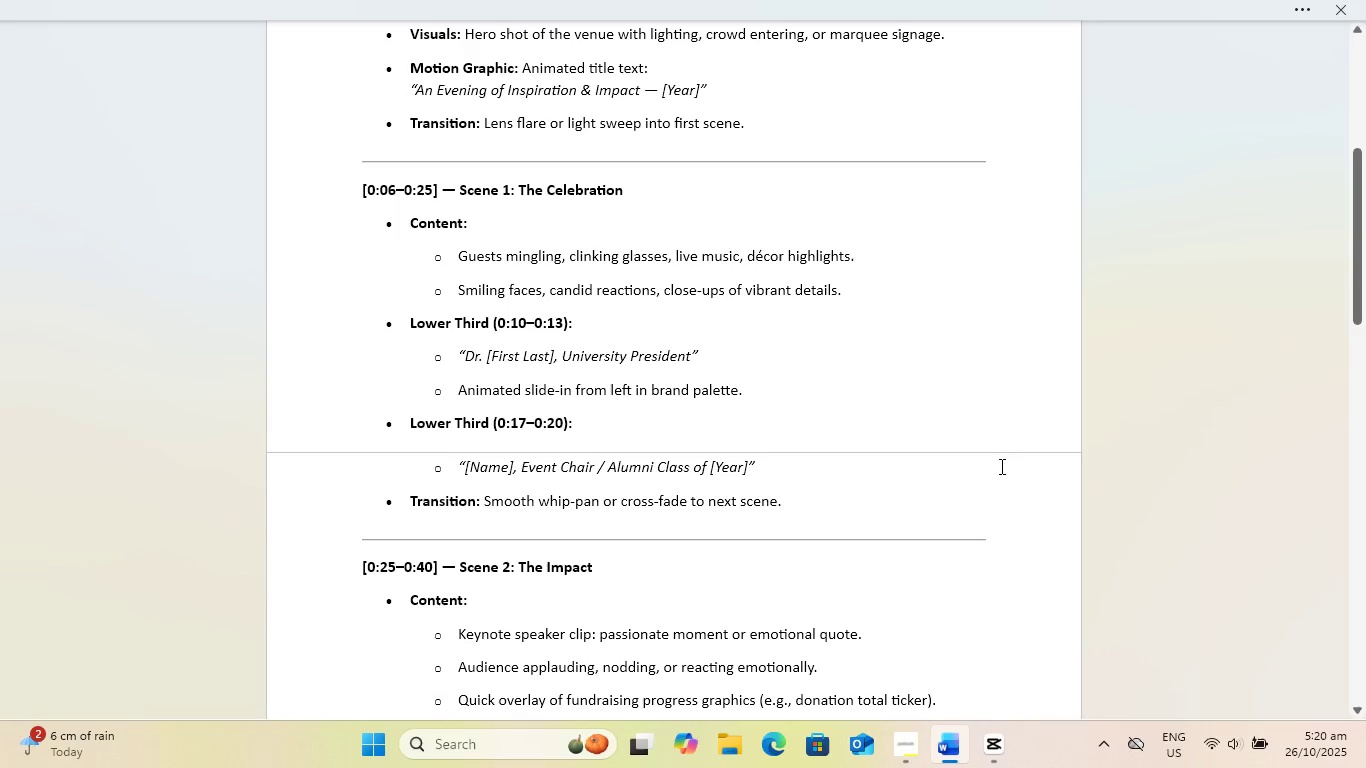 
left_click([736, 468])
 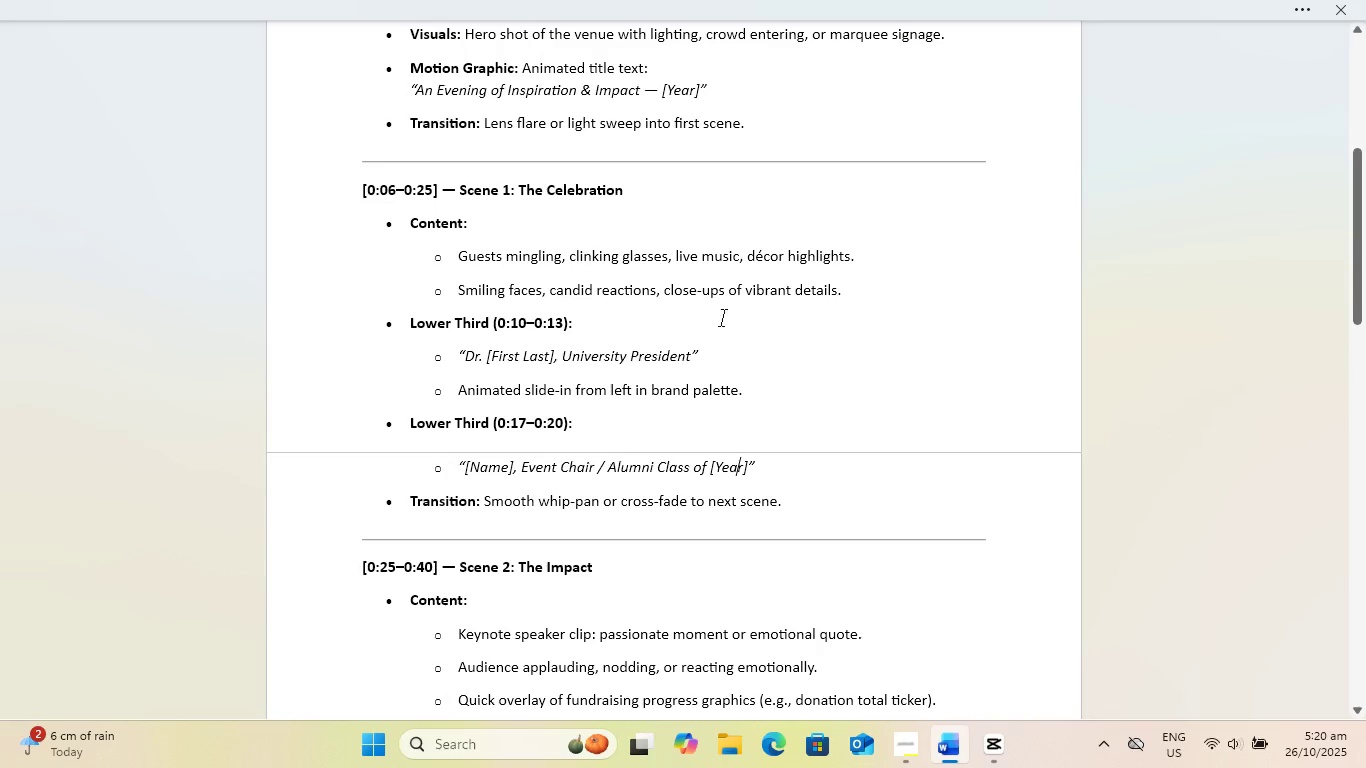 
scroll: coordinate [679, 322], scroll_direction: down, amount: 5.0
 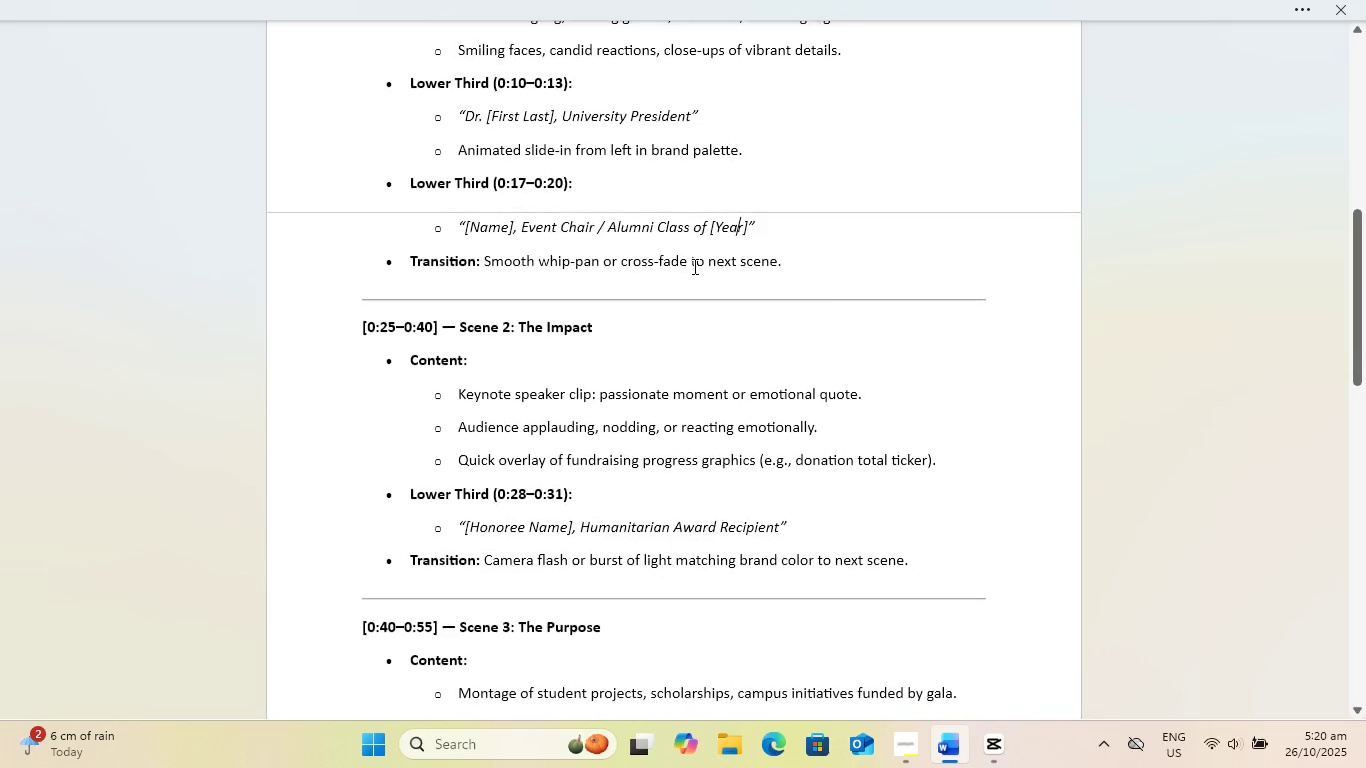 
left_click([693, 266])
 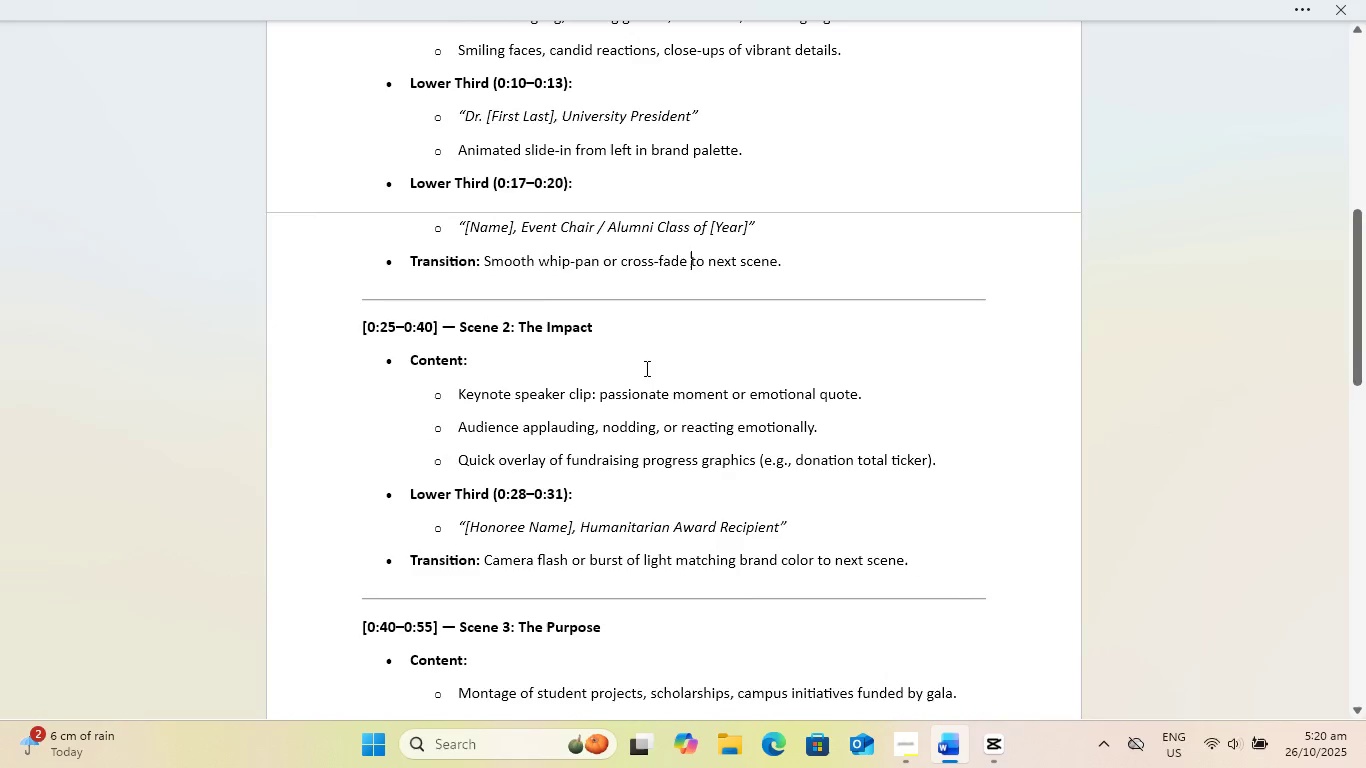 
scroll: coordinate [642, 379], scroll_direction: down, amount: 2.0
 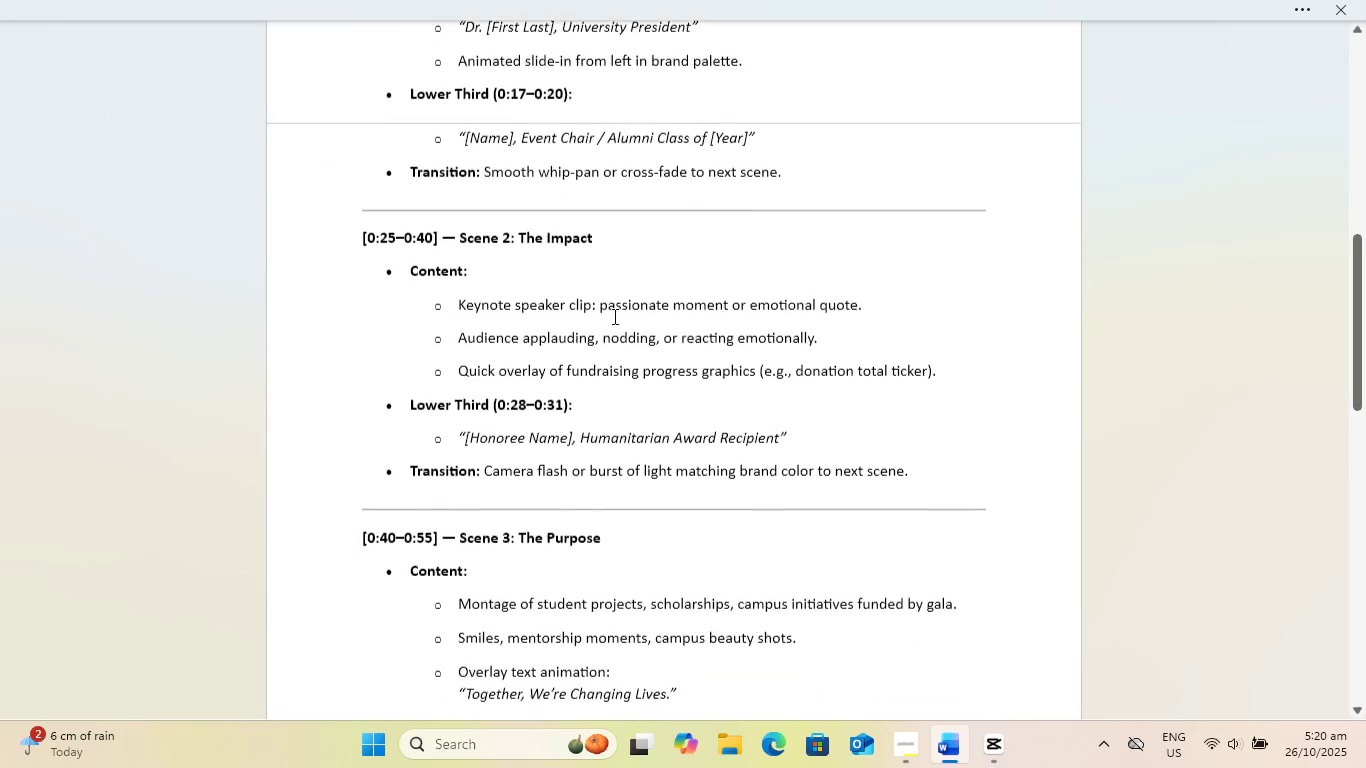 
left_click([613, 316])
 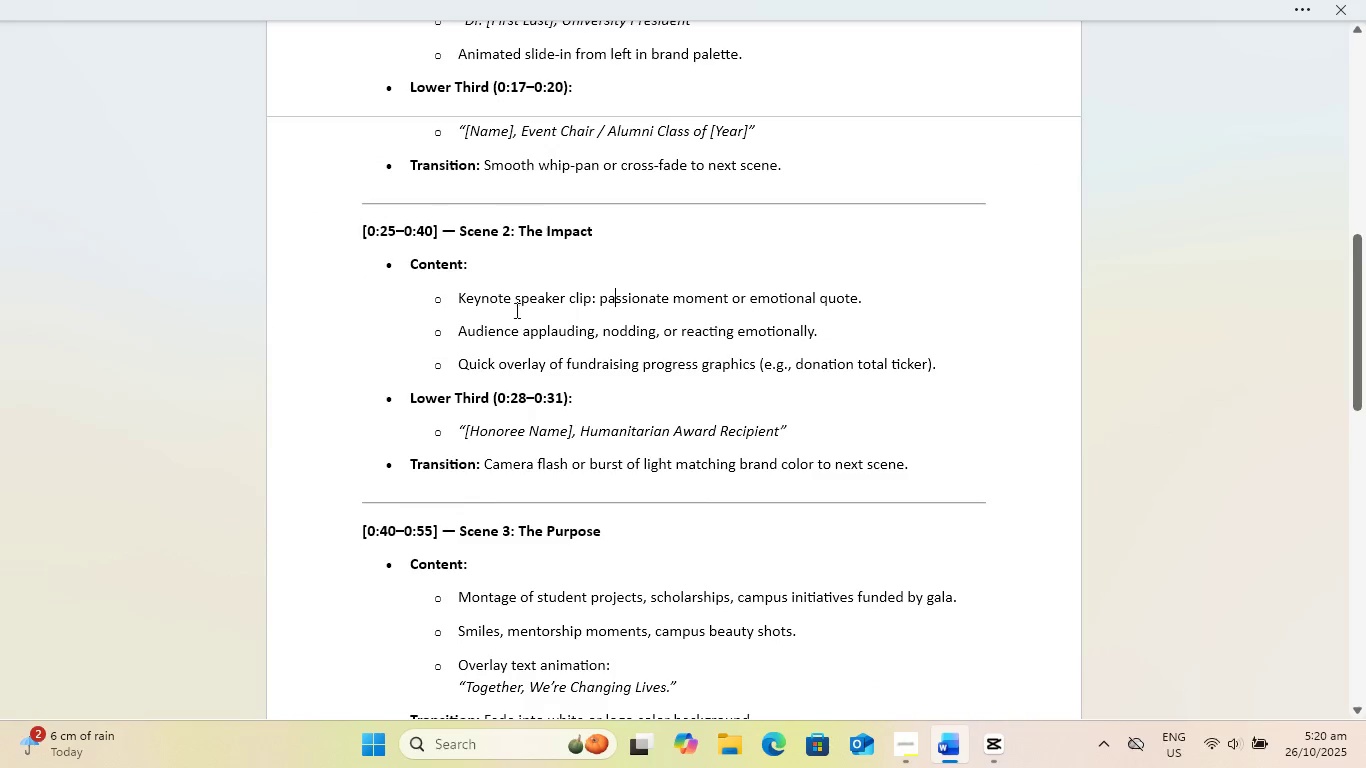 
left_click_drag(start_coordinate=[516, 310], to_coordinate=[738, 313])
 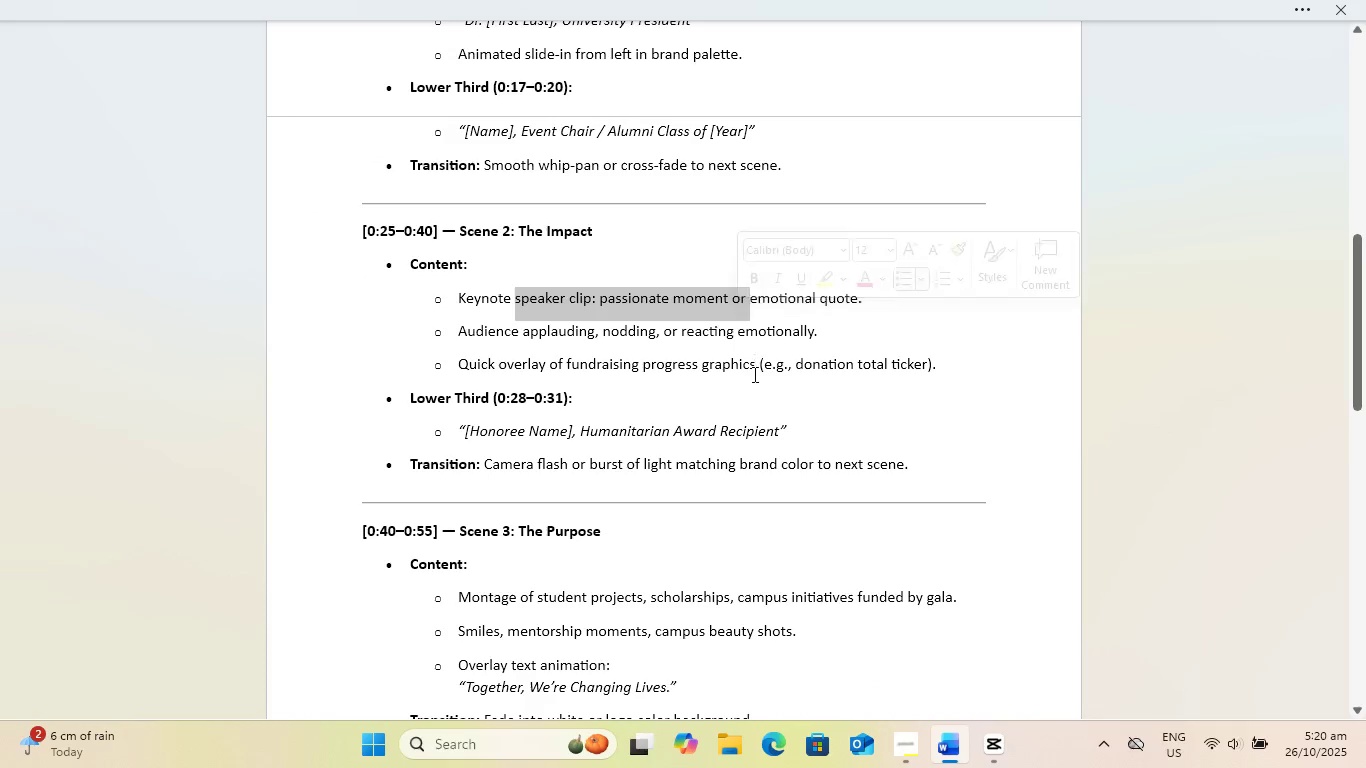 
left_click([753, 374])
 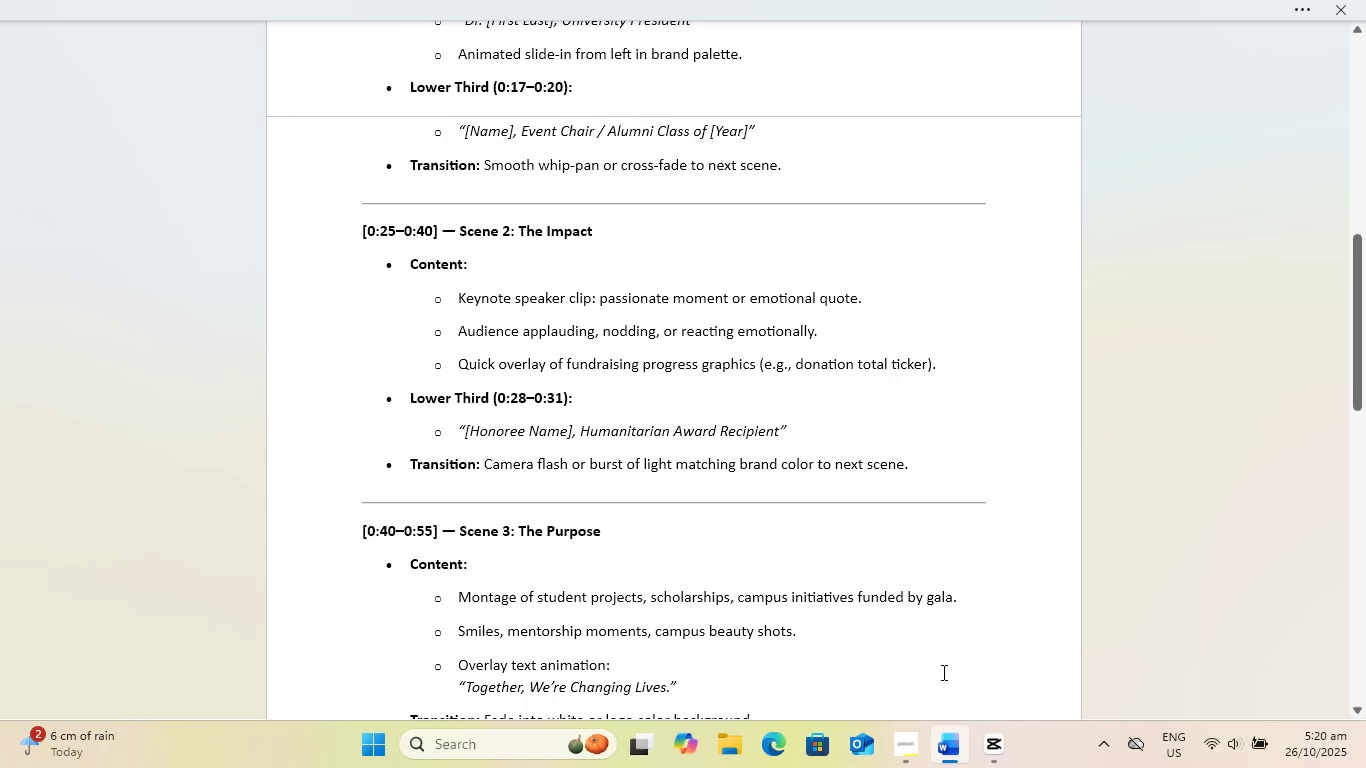 
left_click([987, 735])
 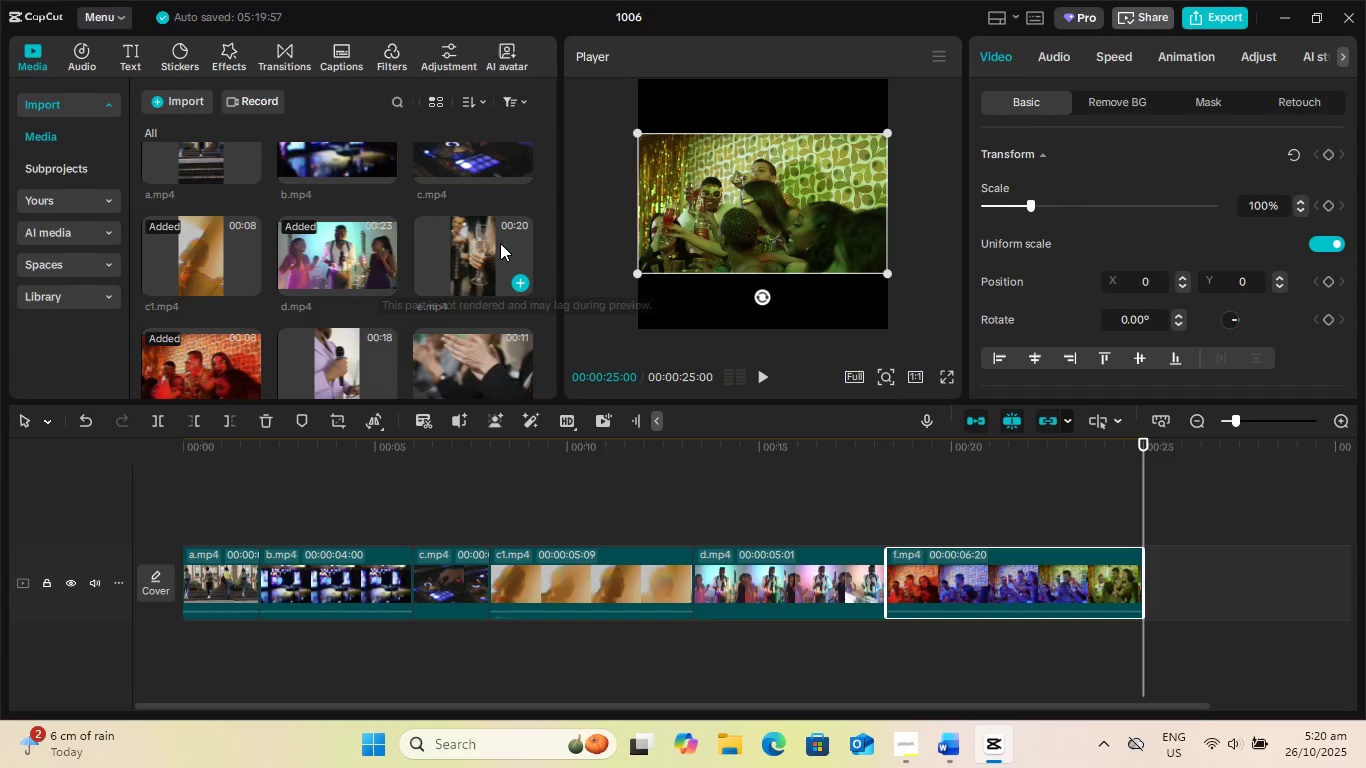 
scroll: coordinate [396, 286], scroll_direction: down, amount: 1.0
 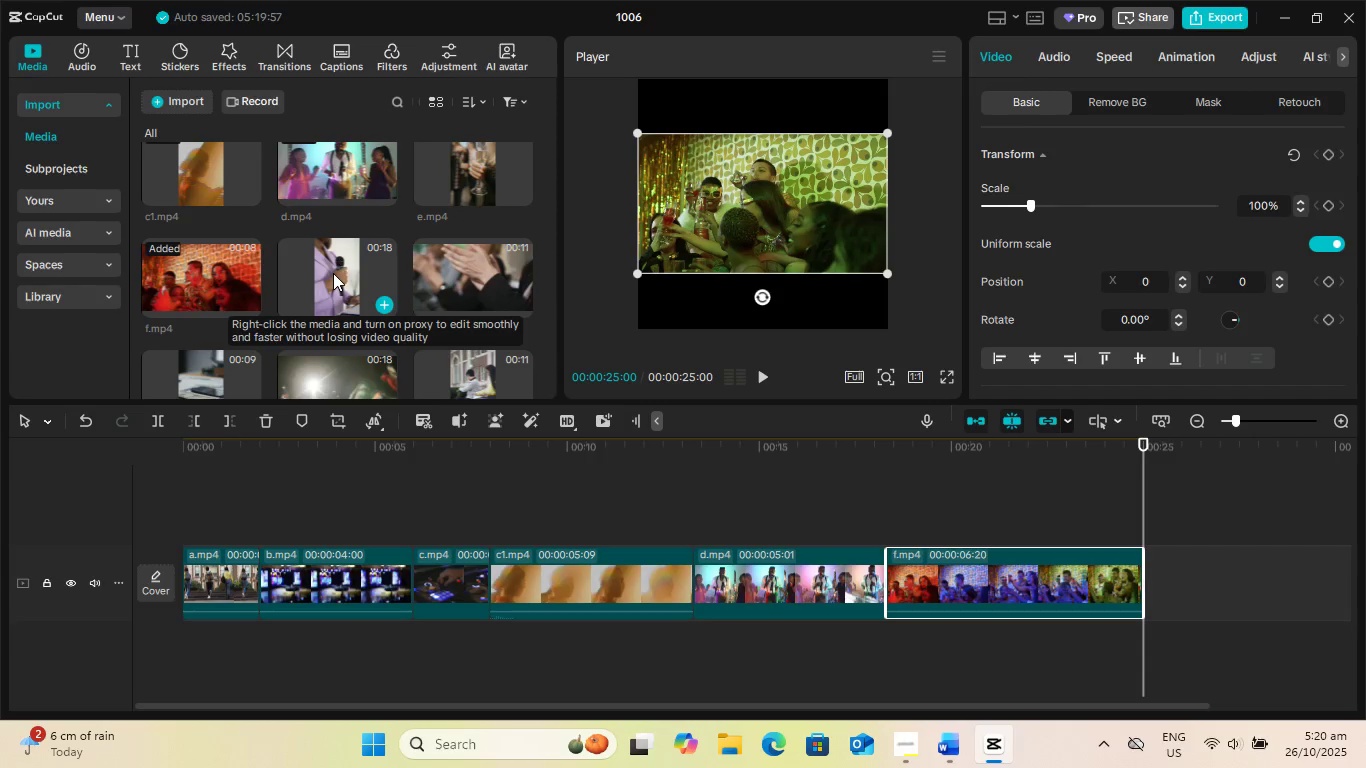 
left_click_drag(start_coordinate=[331, 268], to_coordinate=[1150, 580])
 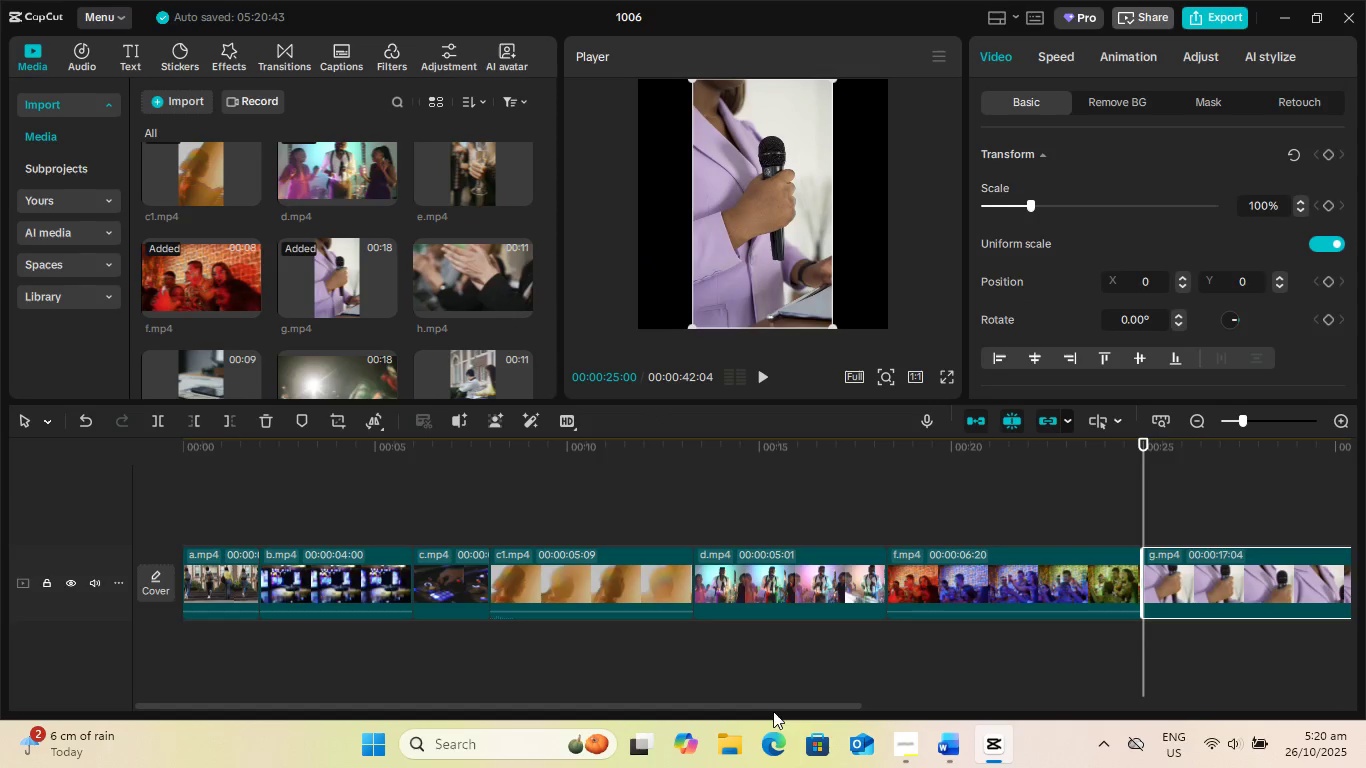 
left_click_drag(start_coordinate=[784, 703], to_coordinate=[940, 701])
 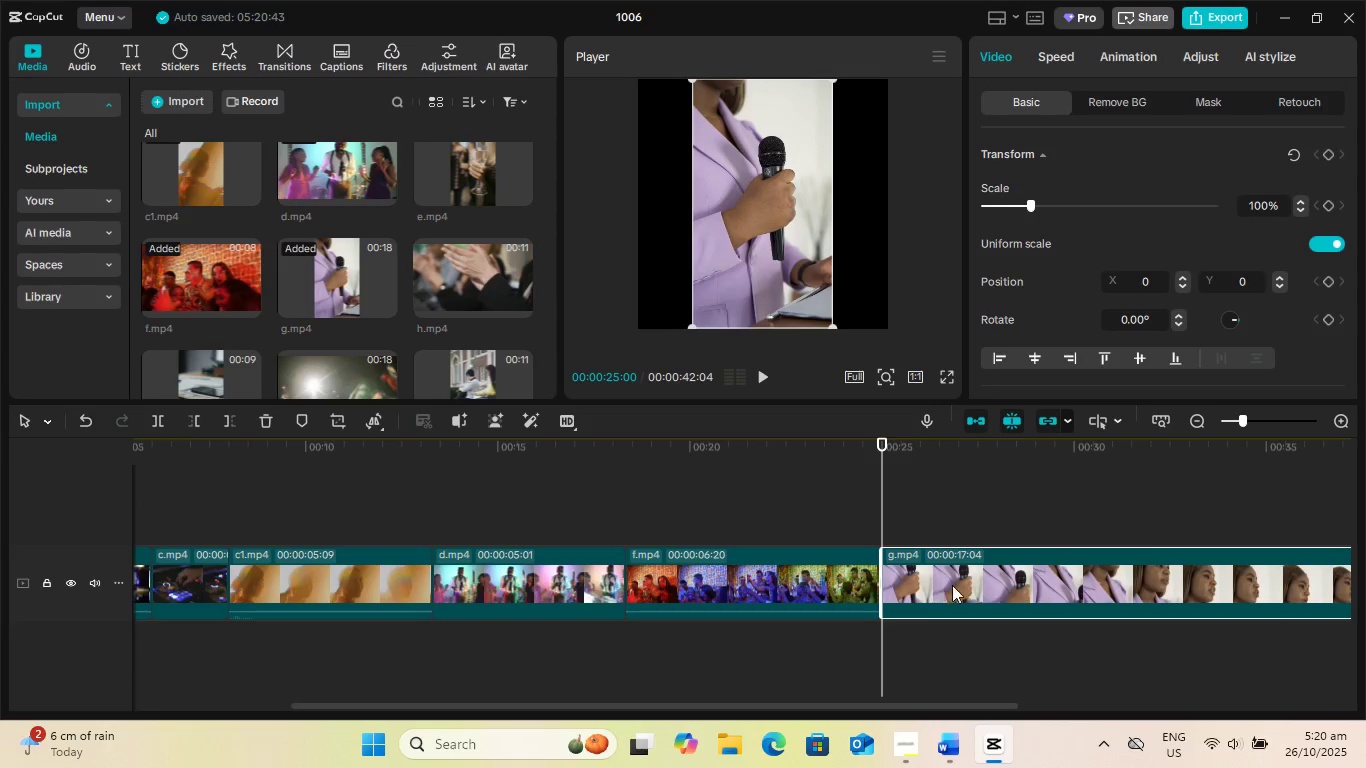 
left_click([954, 585])
 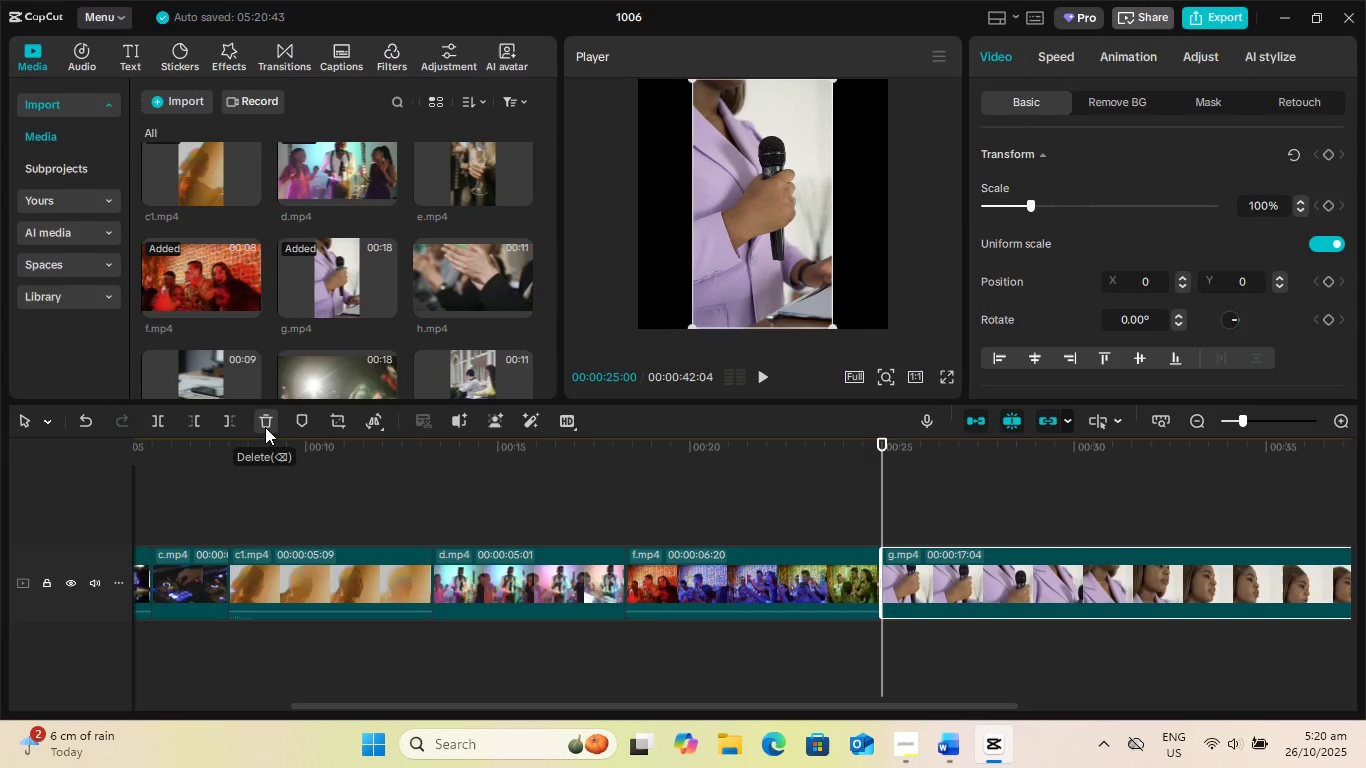 
left_click_drag(start_coordinate=[967, 576], to_coordinate=[1106, 579])
 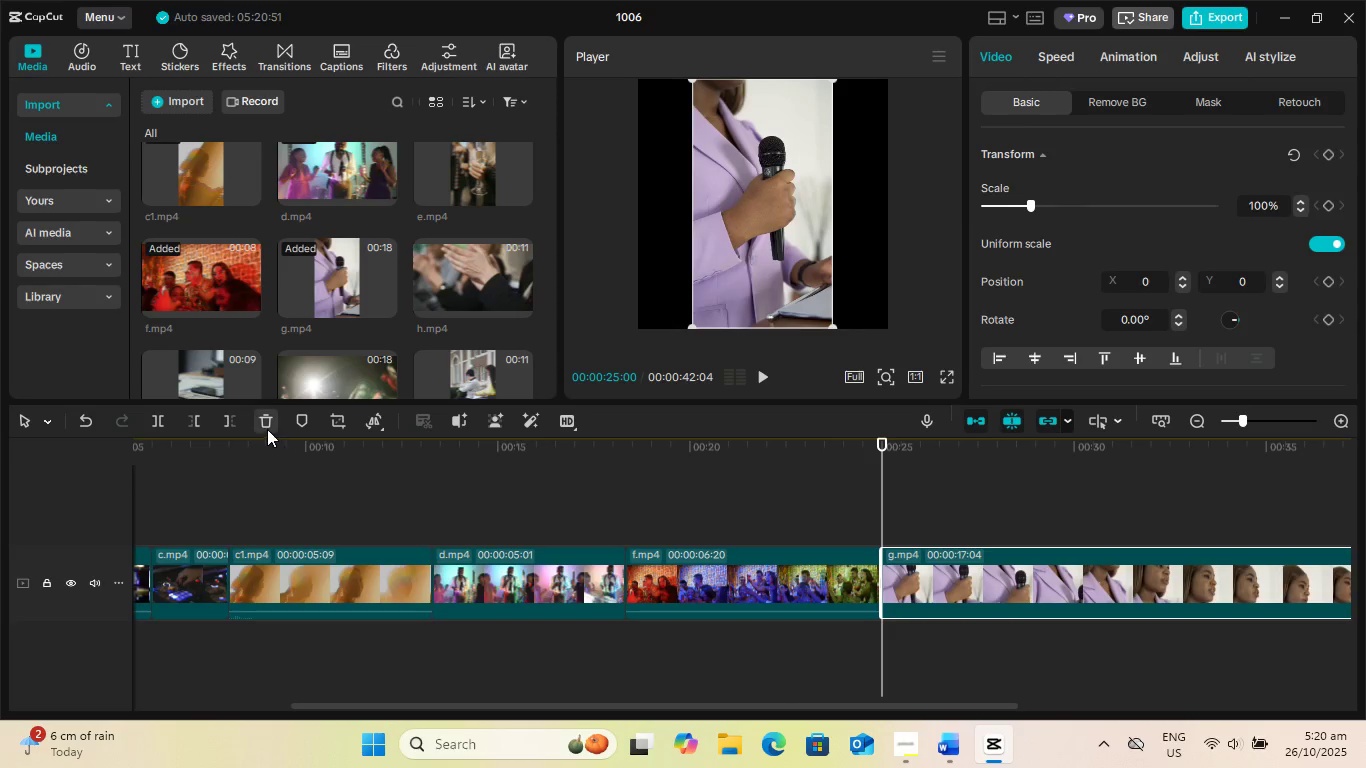 
left_click([266, 427])
 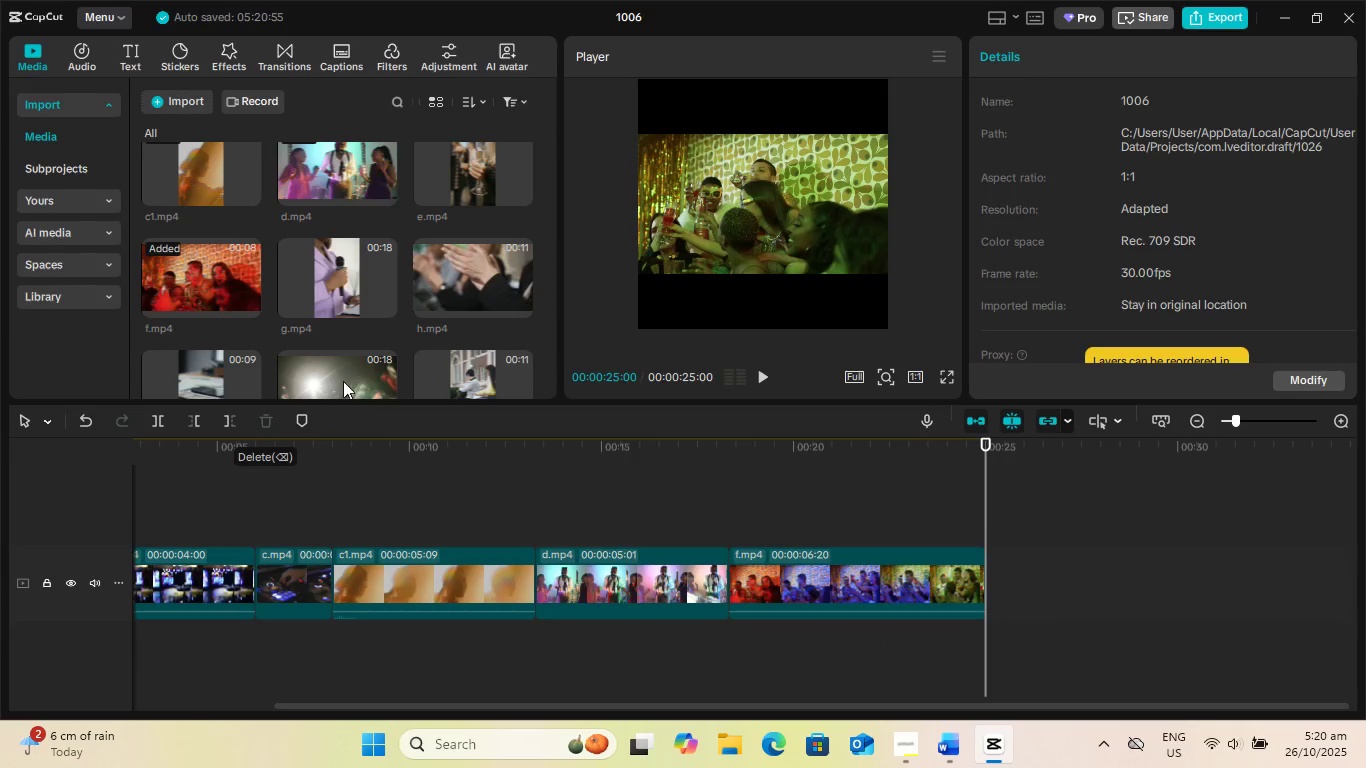 
left_click([343, 381])
 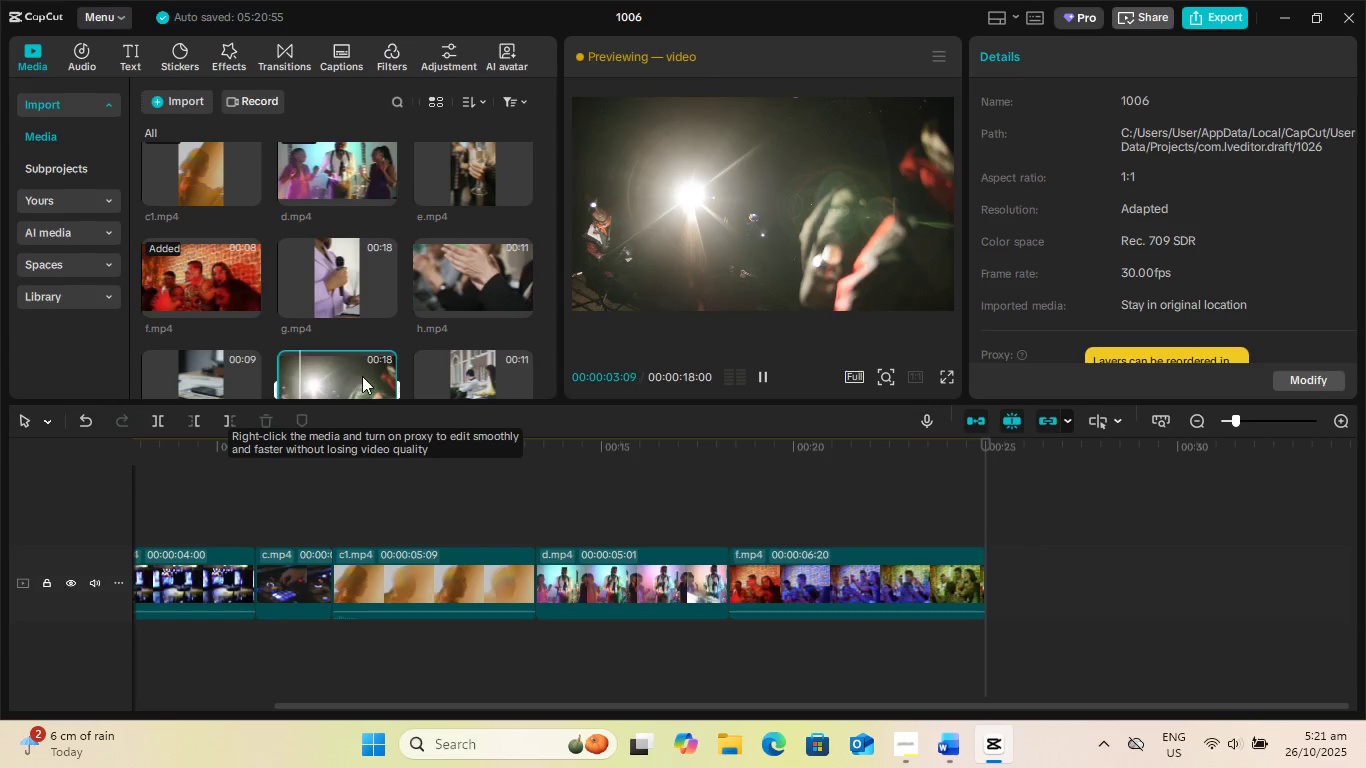 
wait(6.66)
 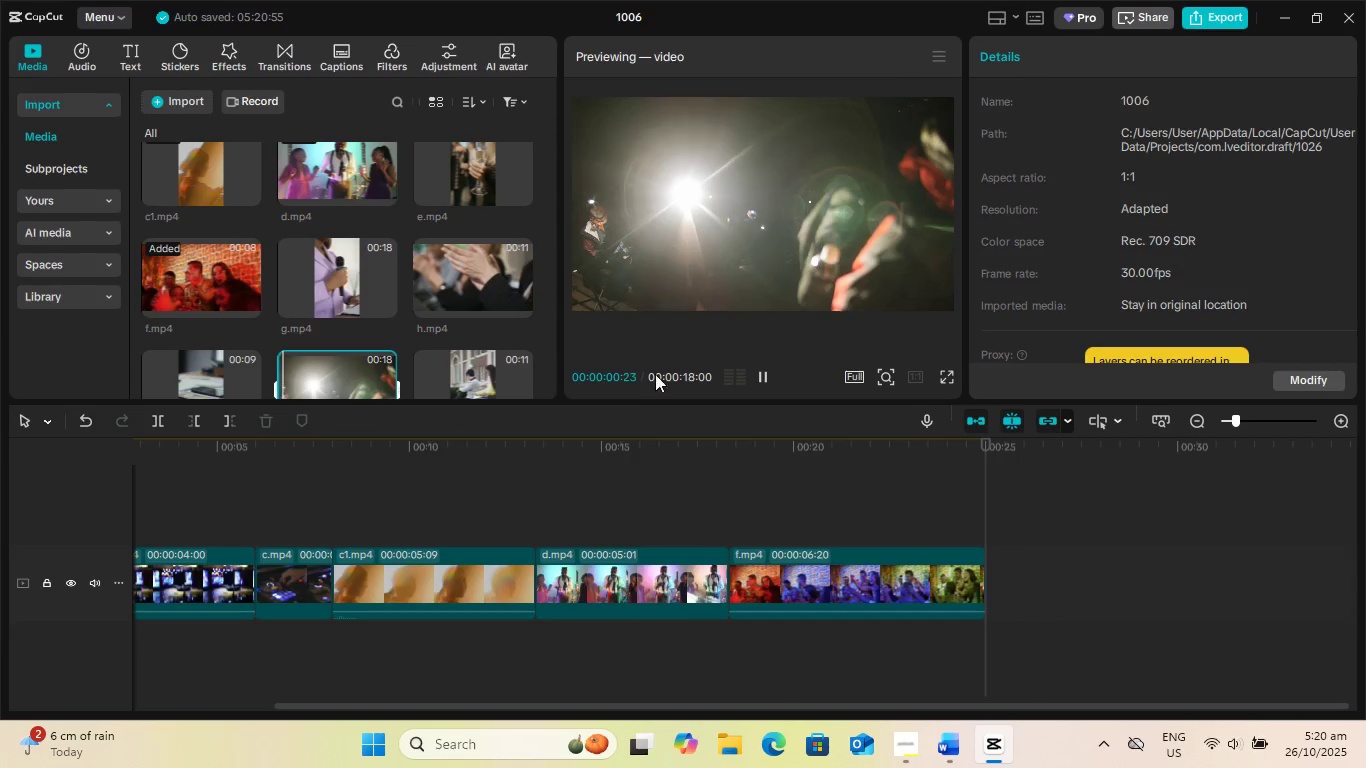 
left_click_drag(start_coordinate=[341, 370], to_coordinate=[1007, 579])
 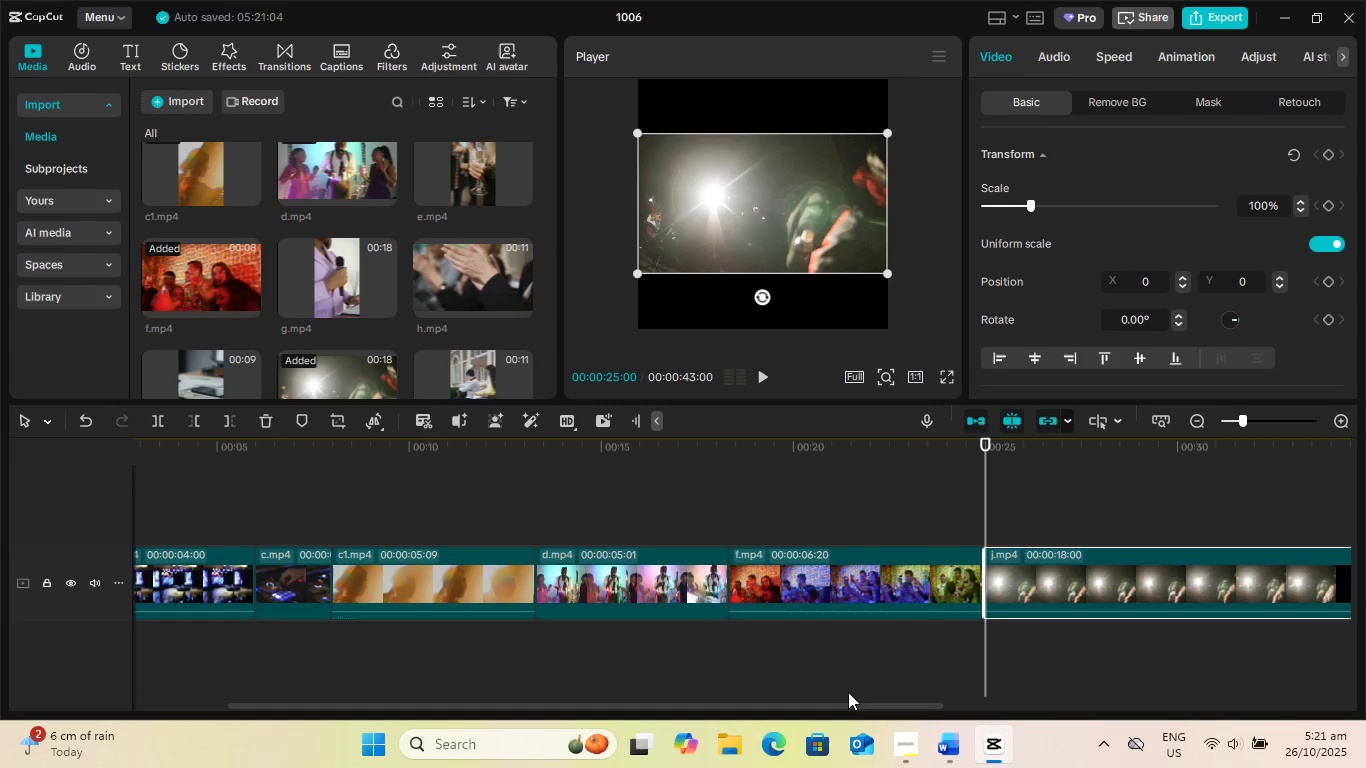 
left_click_drag(start_coordinate=[845, 703], to_coordinate=[1169, 715])
 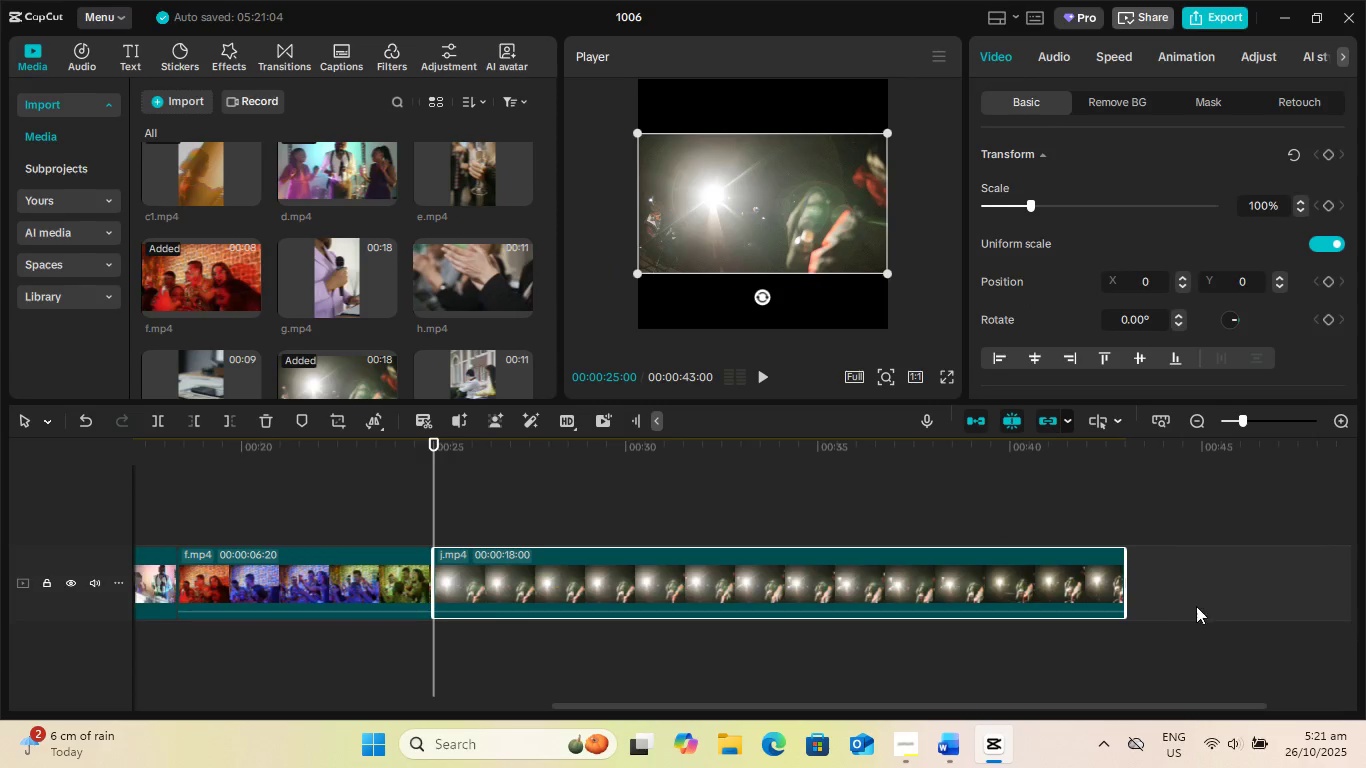 
left_click([1177, 589])
 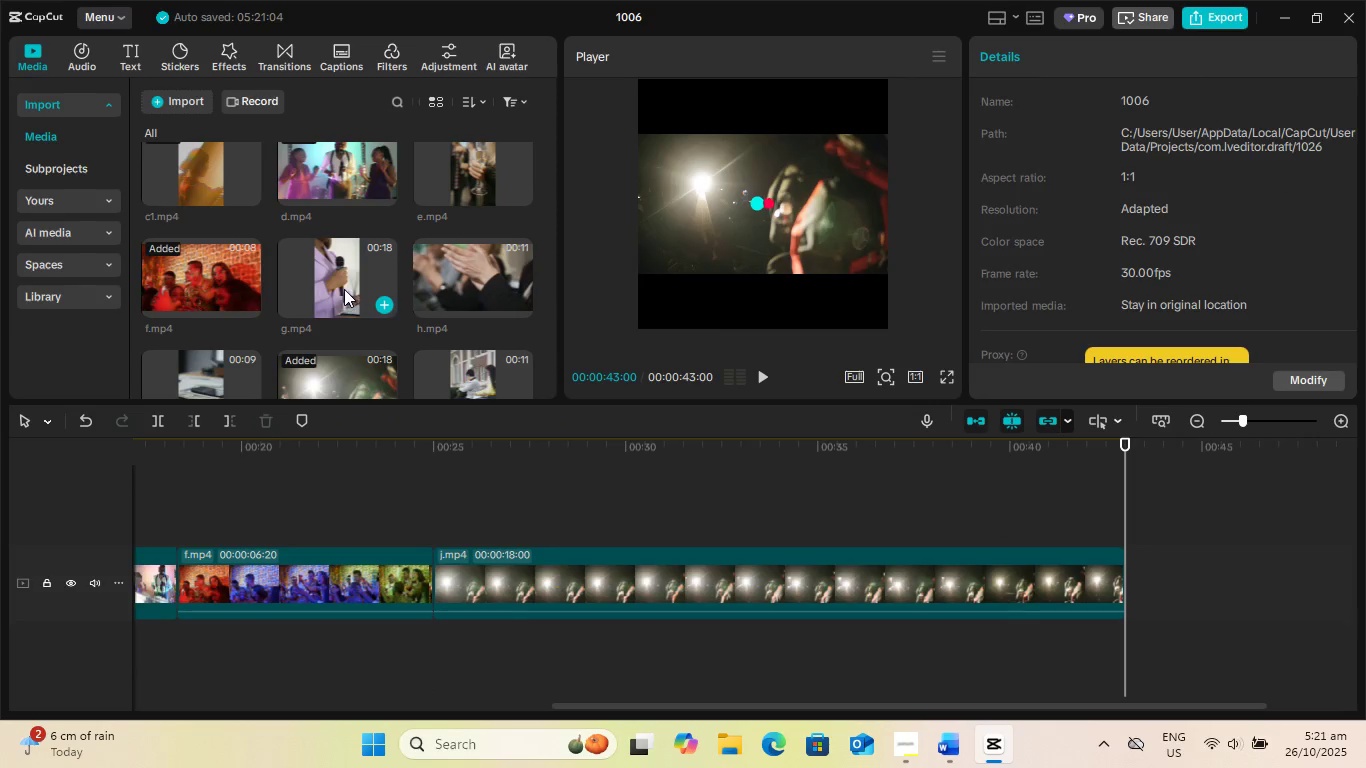 
left_click_drag(start_coordinate=[333, 270], to_coordinate=[1173, 590])
 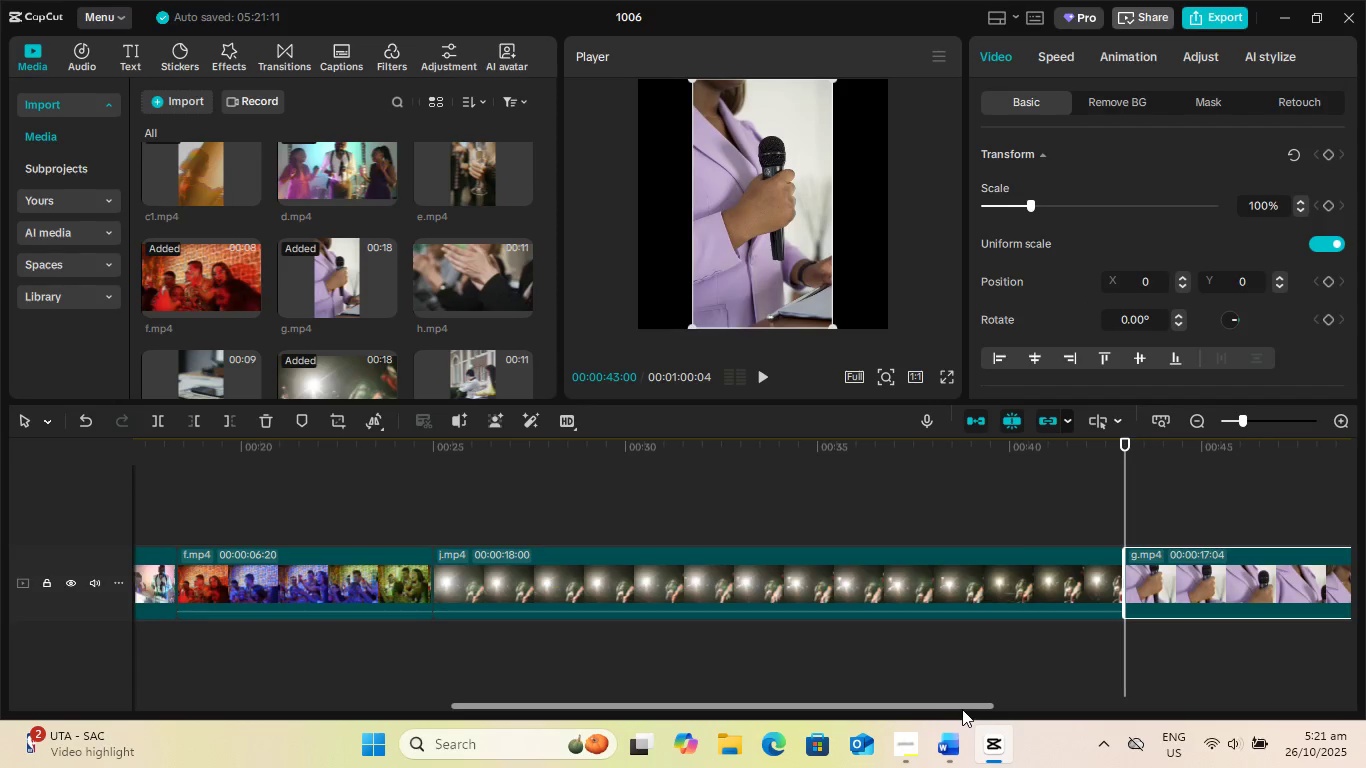 
left_click_drag(start_coordinate=[964, 708], to_coordinate=[1285, 707])
 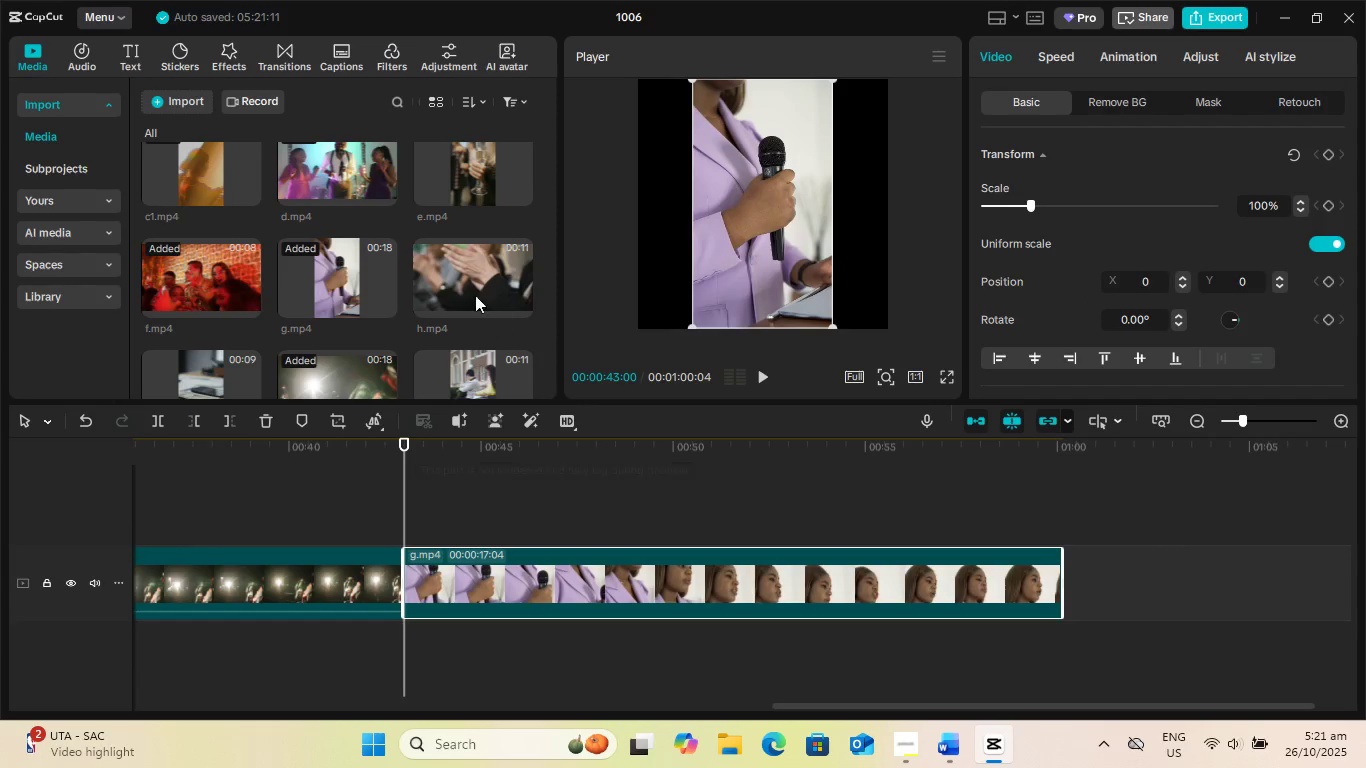 
left_click([470, 288])
 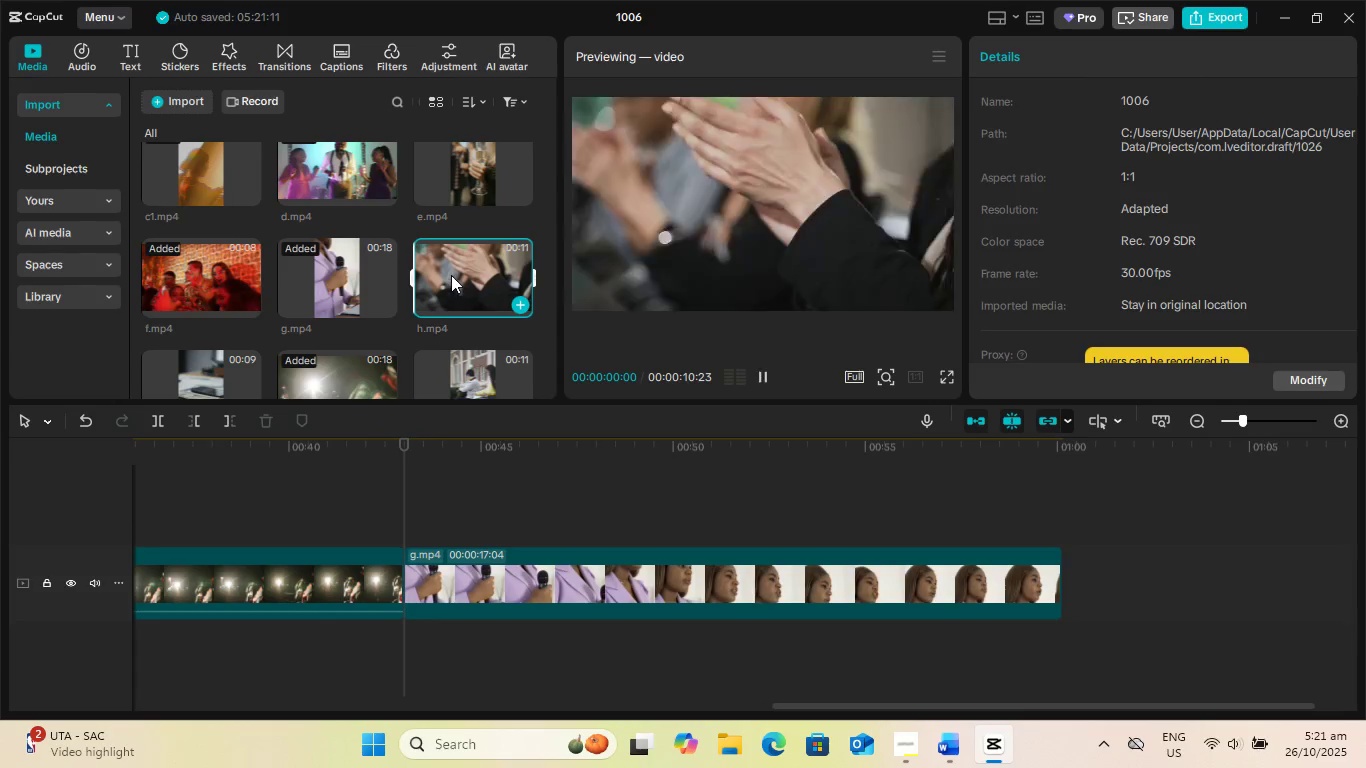 
left_click_drag(start_coordinate=[449, 272], to_coordinate=[1090, 576])
 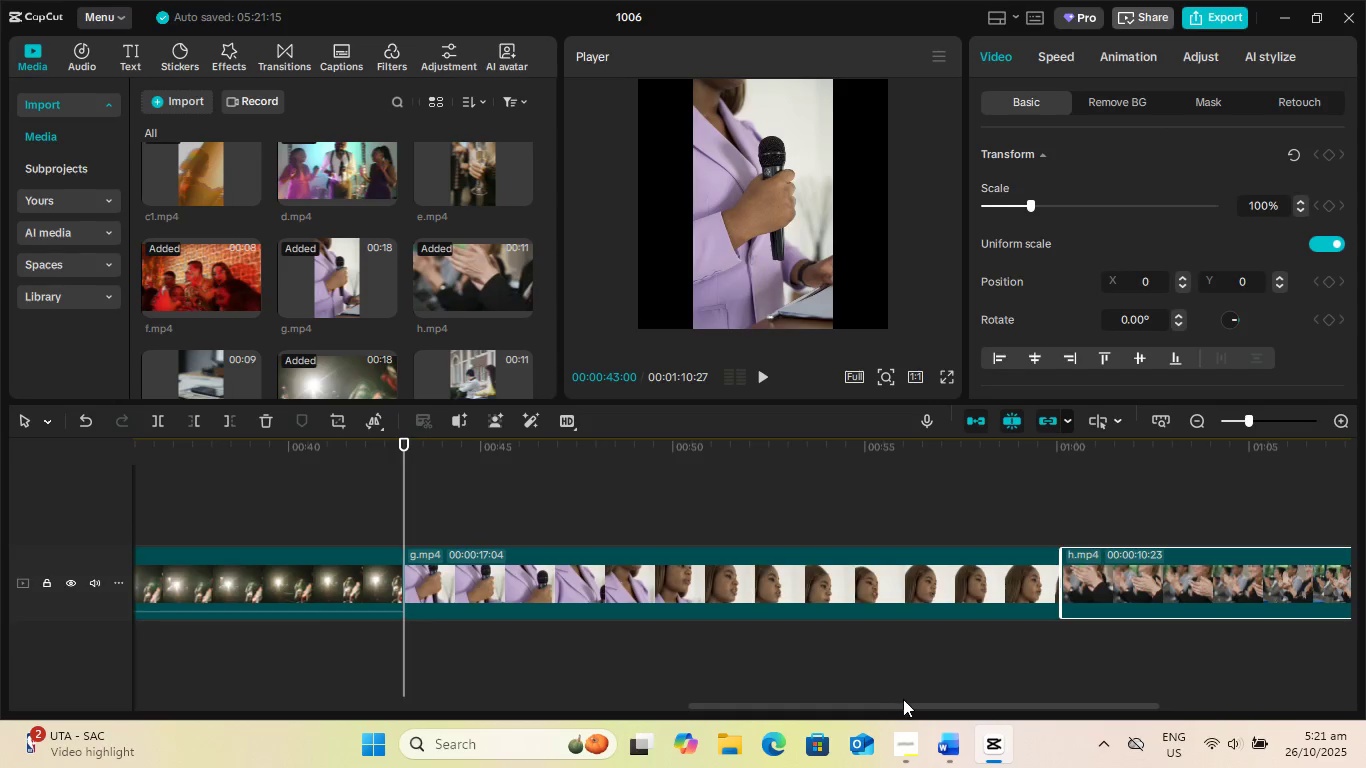 
left_click_drag(start_coordinate=[903, 704], to_coordinate=[600, 722])
 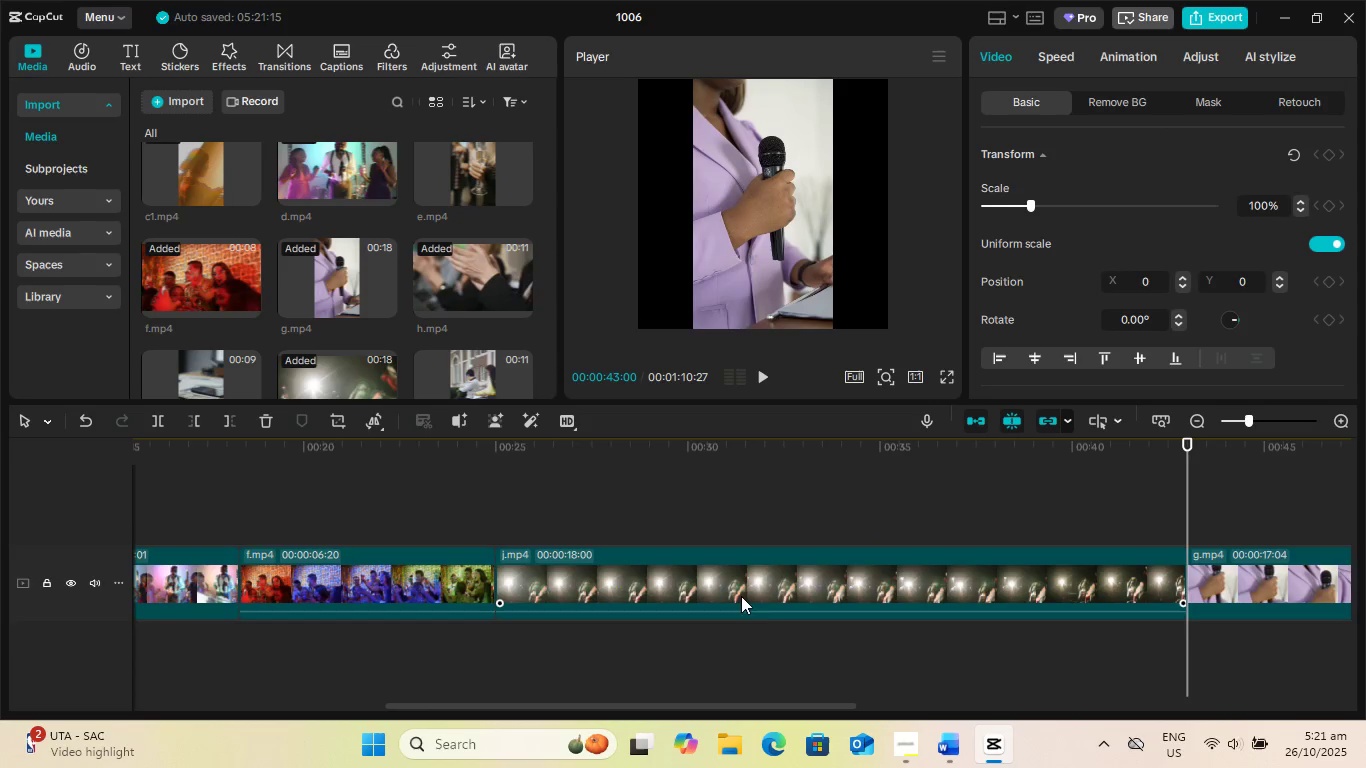 
left_click([741, 594])
 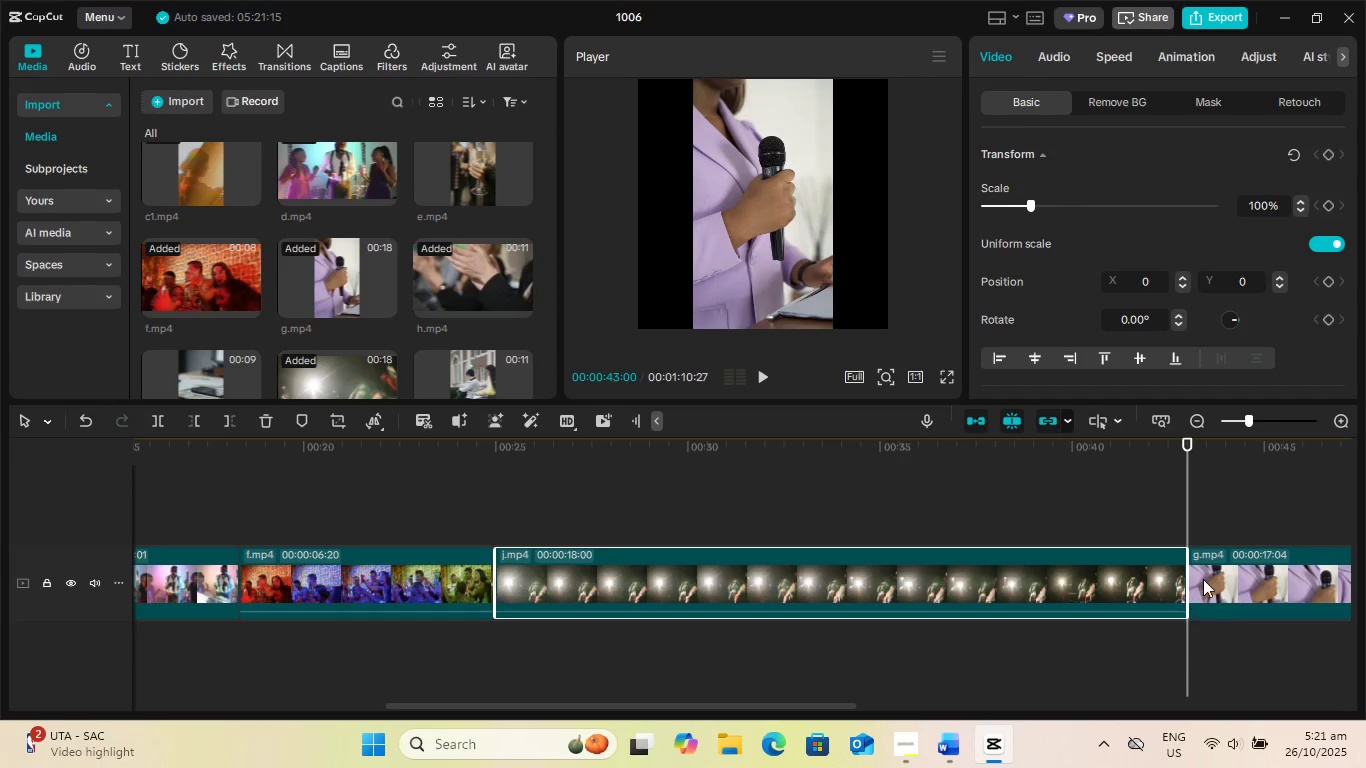 
left_click([407, 574])
 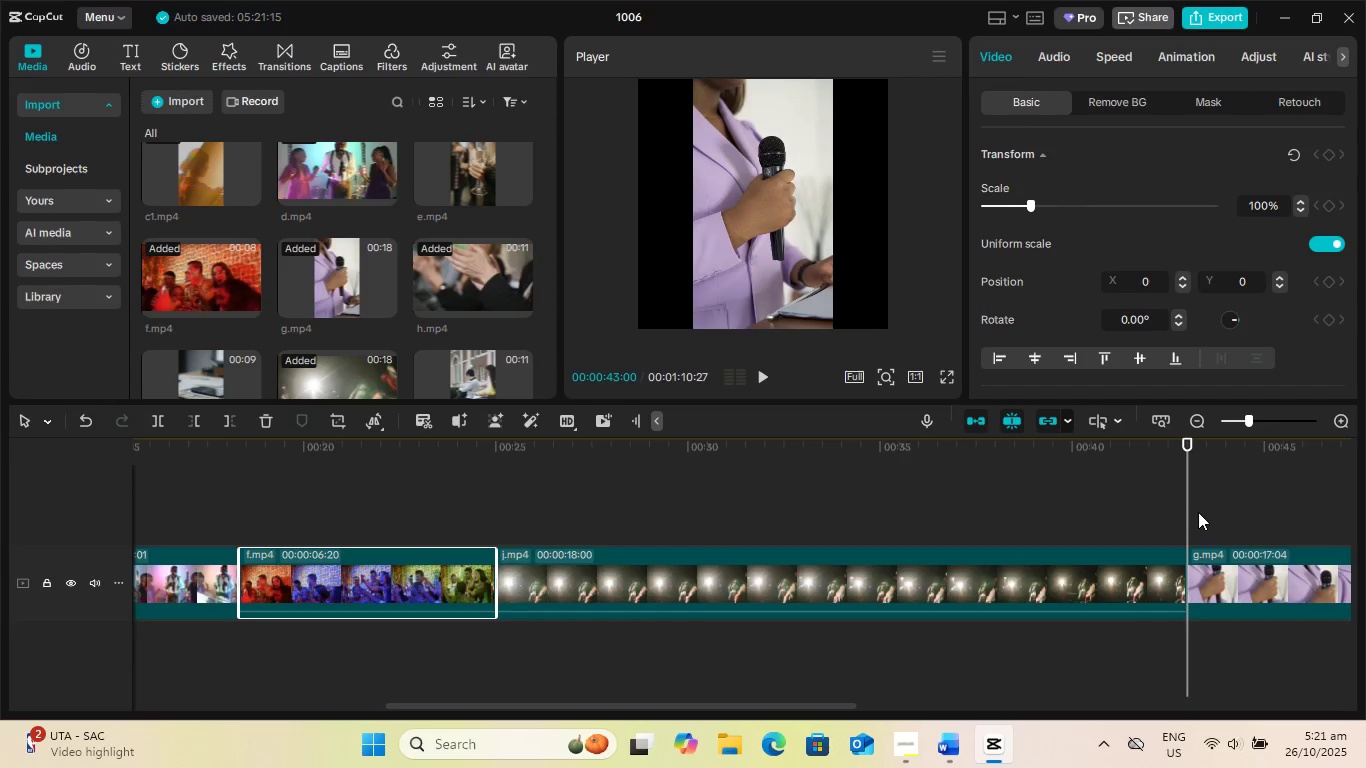 
left_click_drag(start_coordinate=[1190, 508], to_coordinate=[394, 543])
 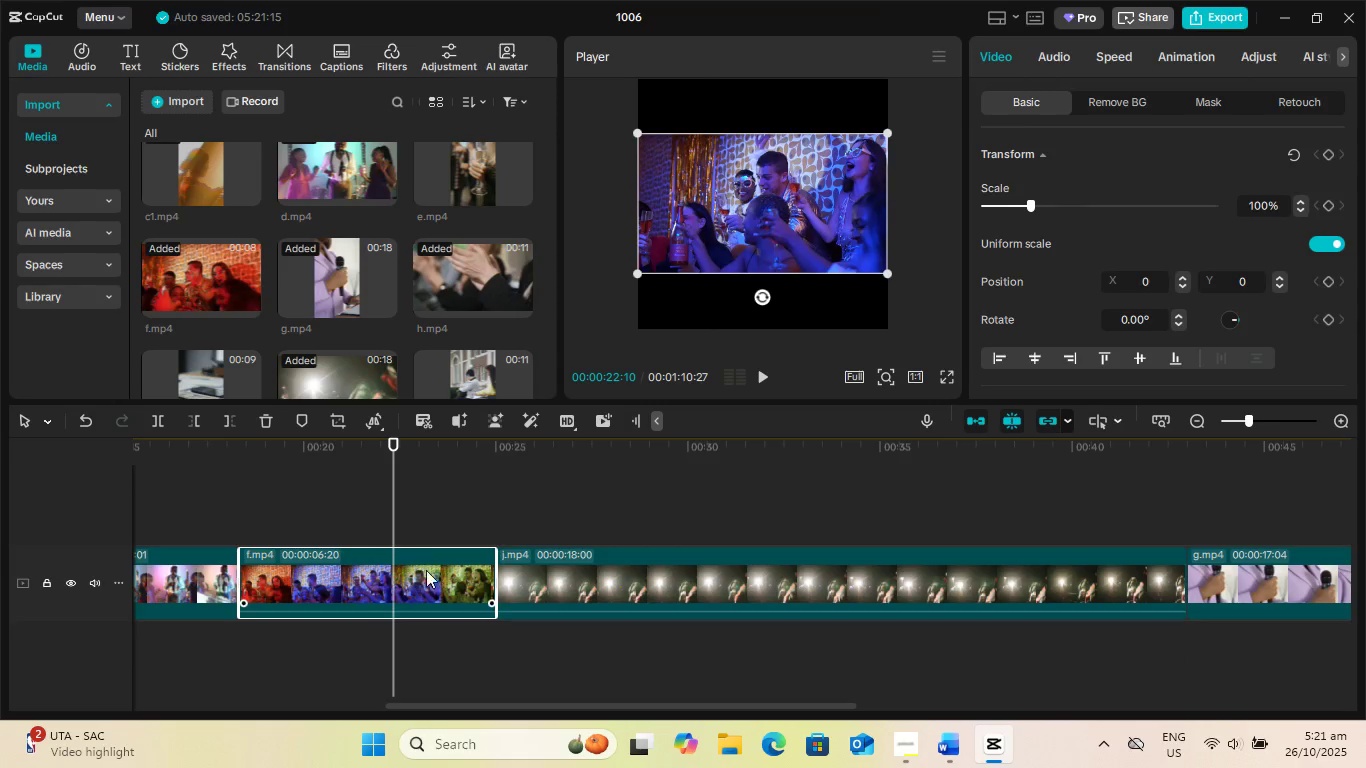 
key(Space)
 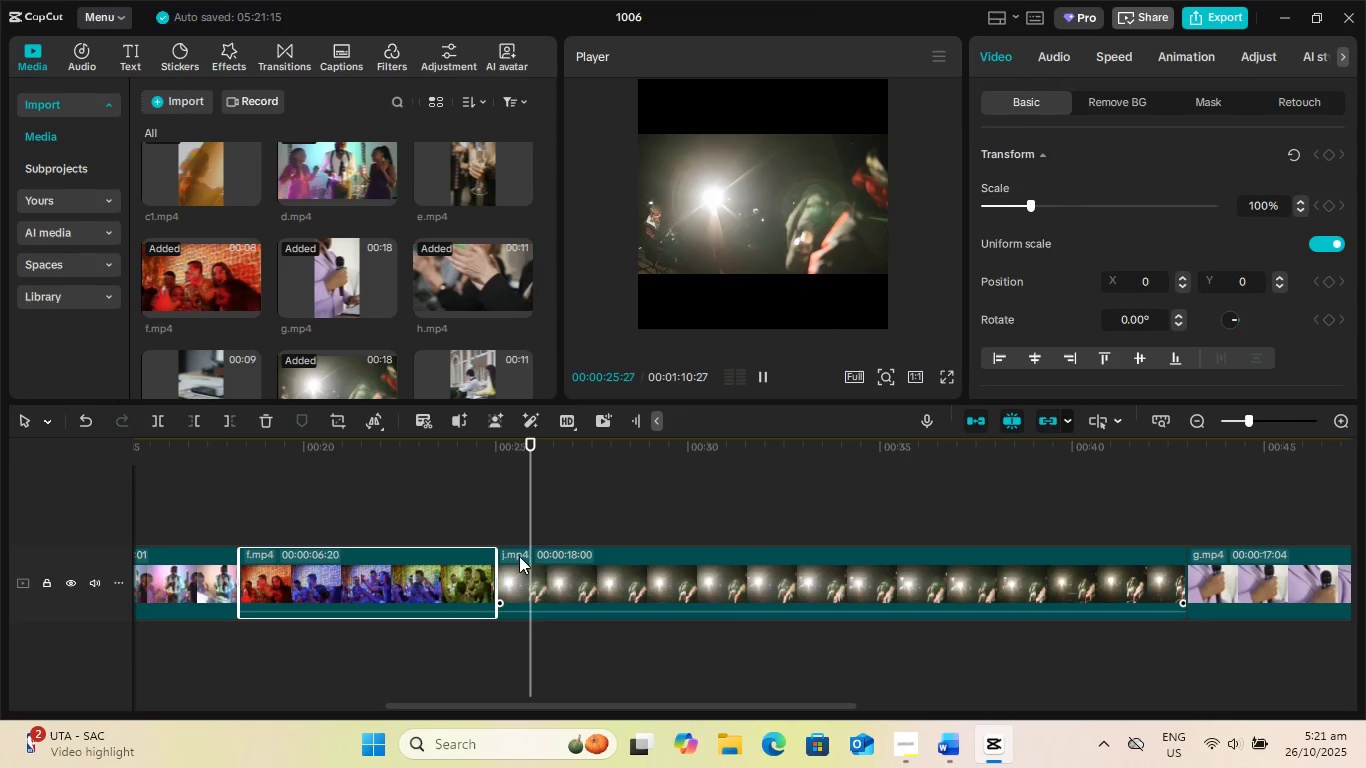 
key(Space)
 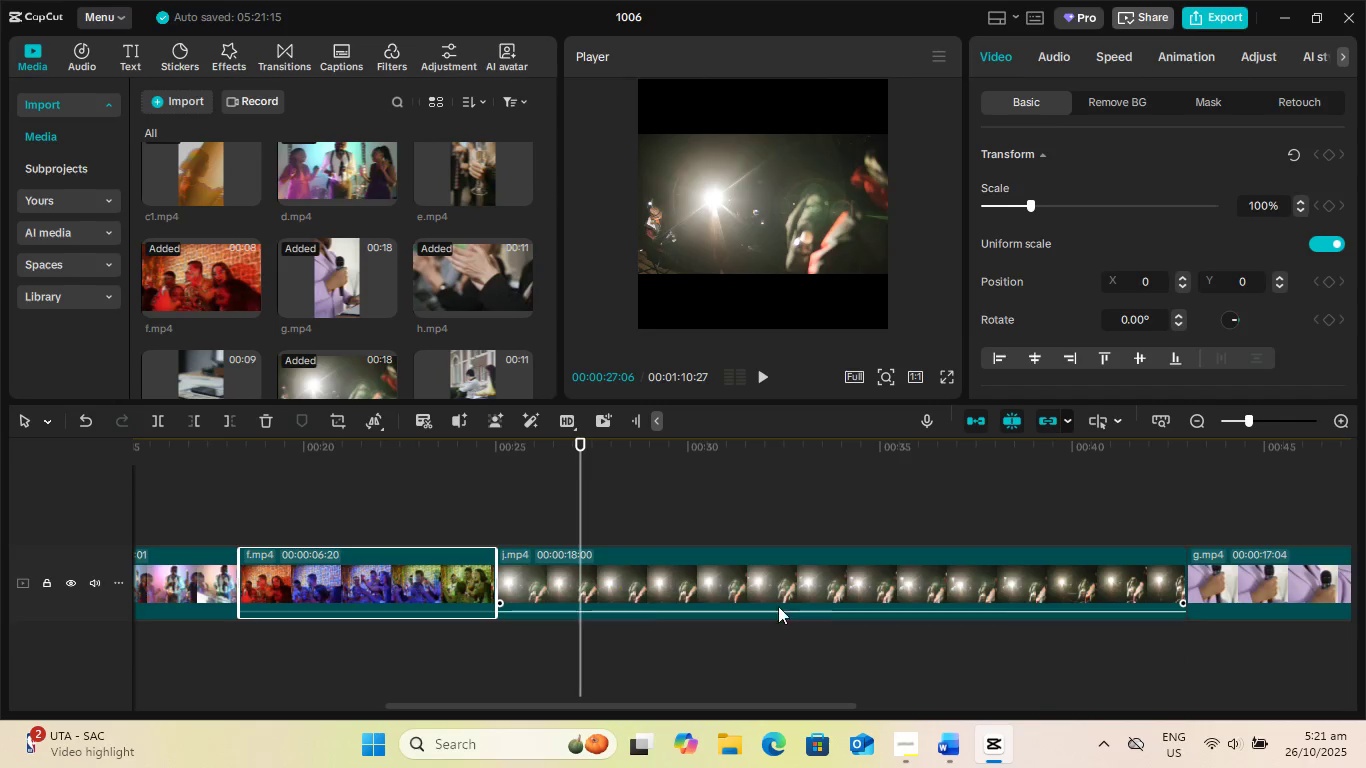 
key(Space)
 